 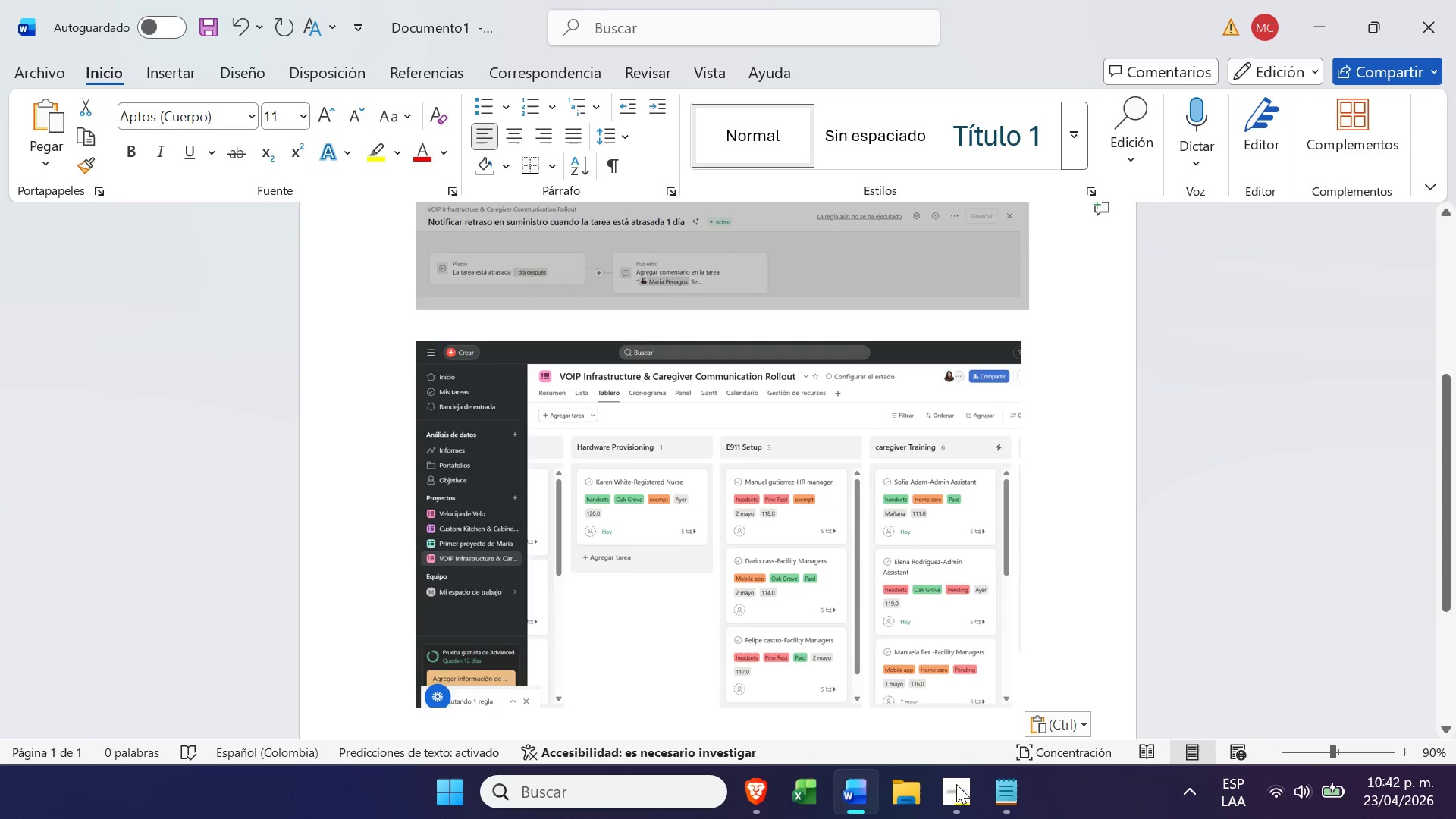 
left_click([1099, 572])
 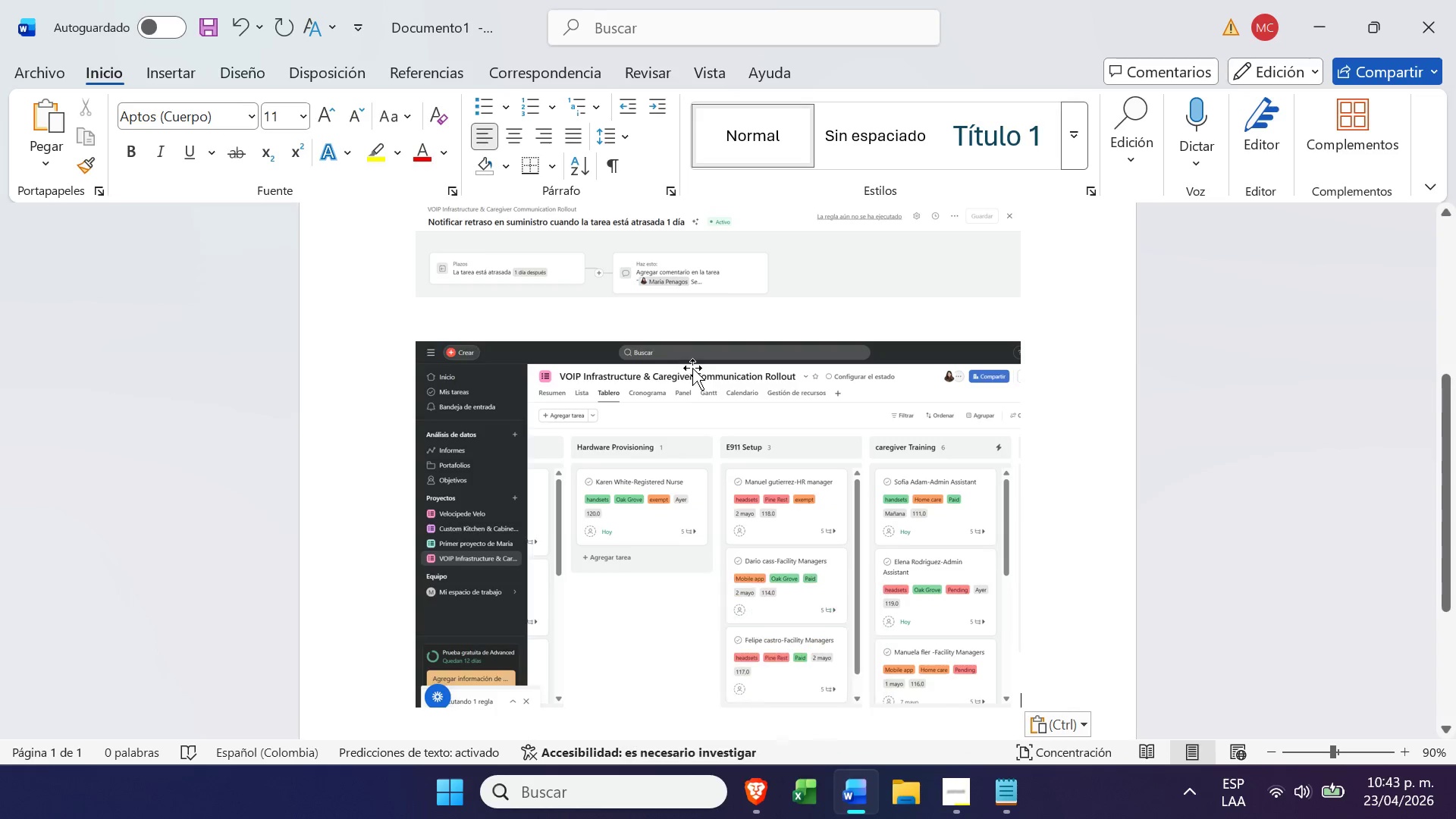 
left_click([597, 364])
 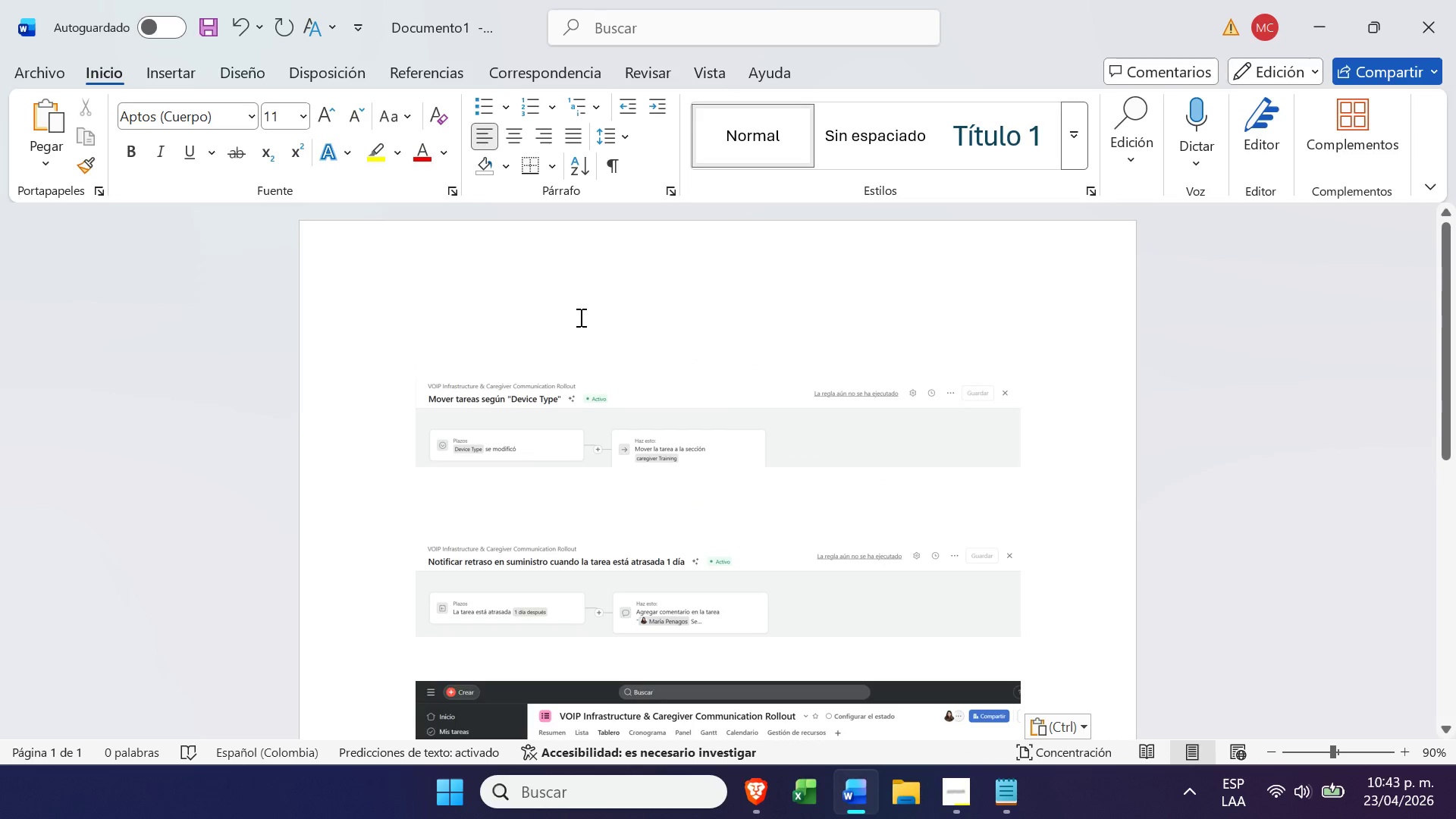 
scroll: coordinate [597, 366], scroll_direction: up, amount: 43.0
 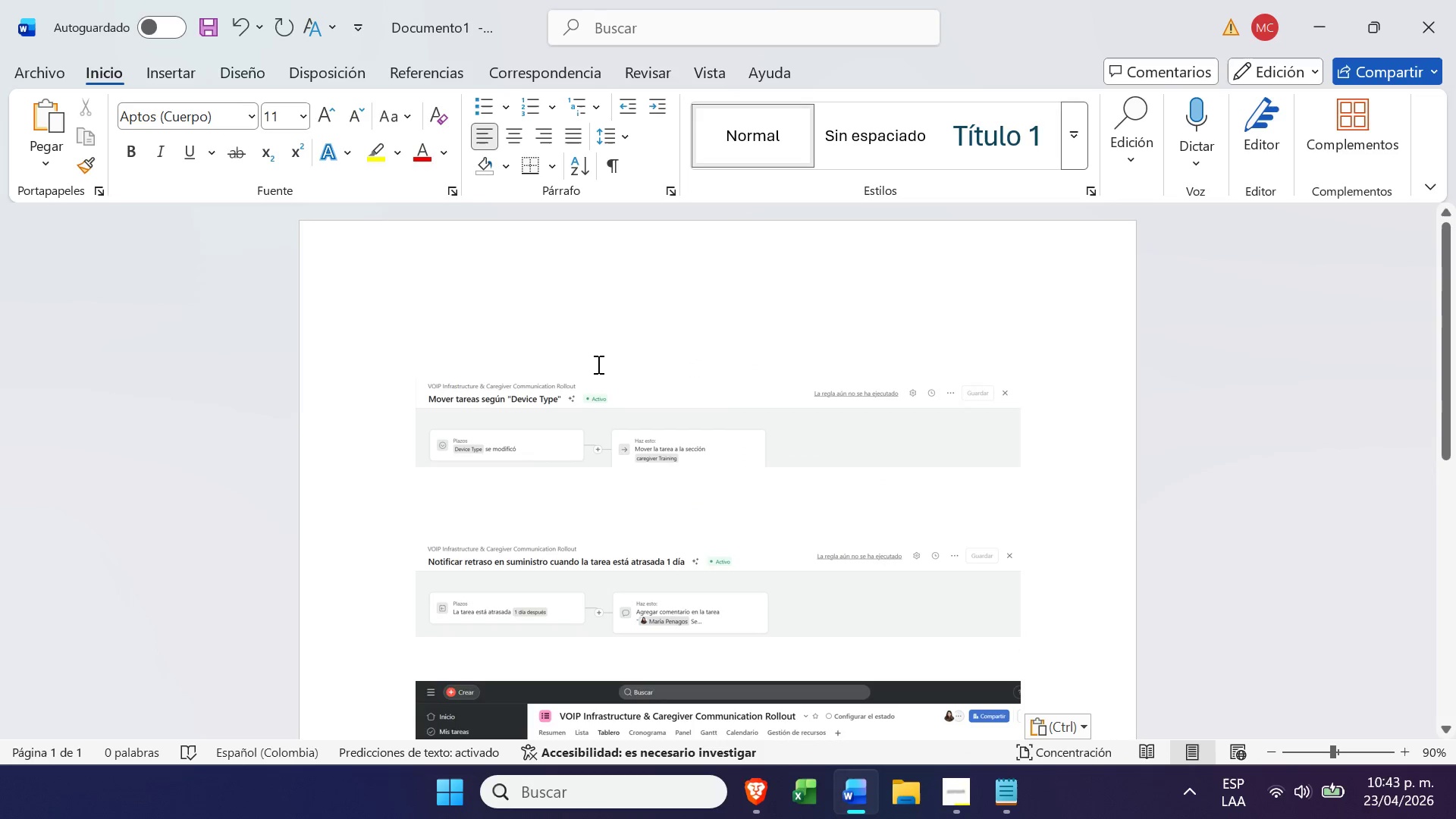 
key(Enter)
 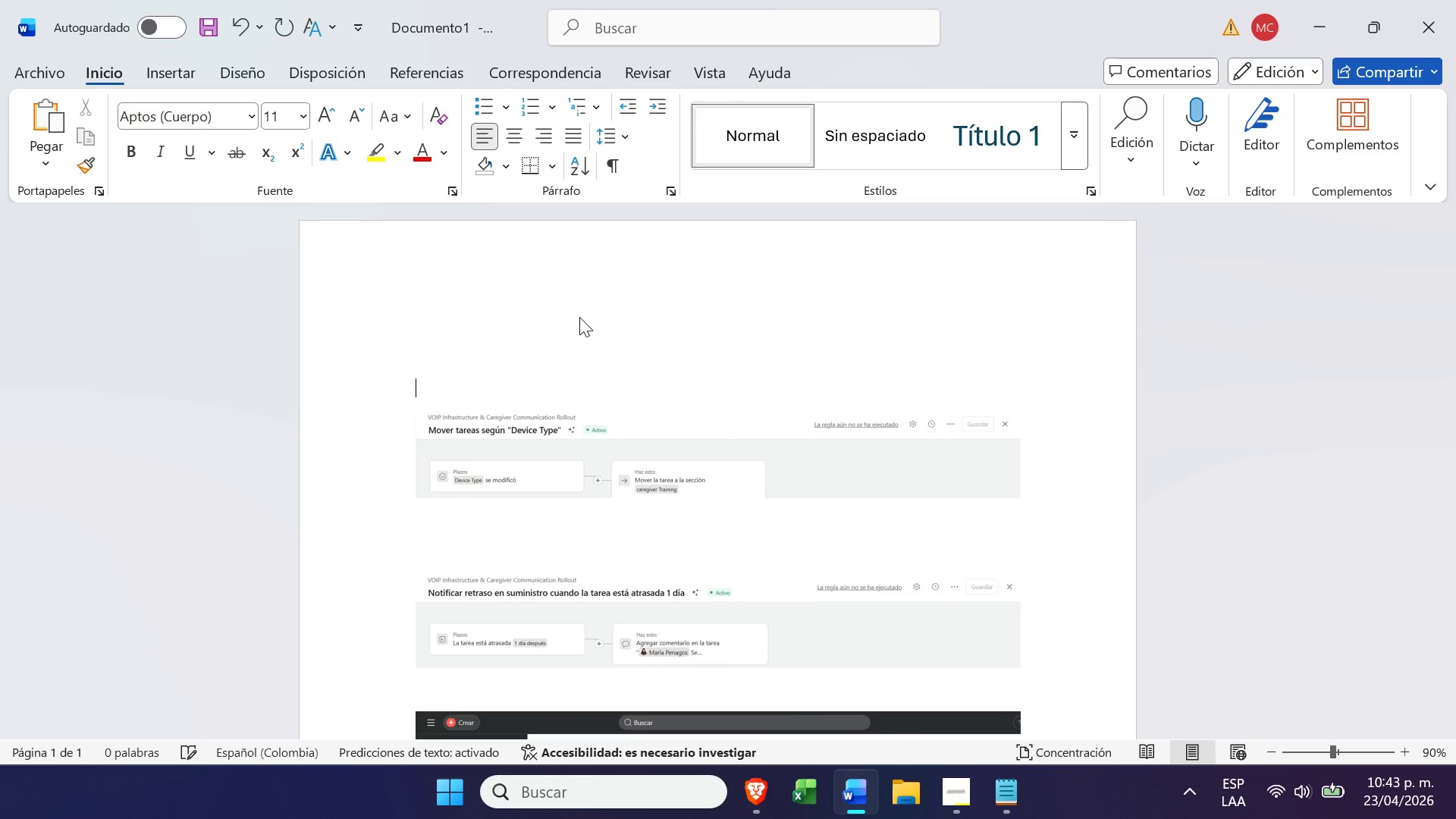 
key(Backspace)
type(Rules screem)
key(Backspace)
type(nshot)
 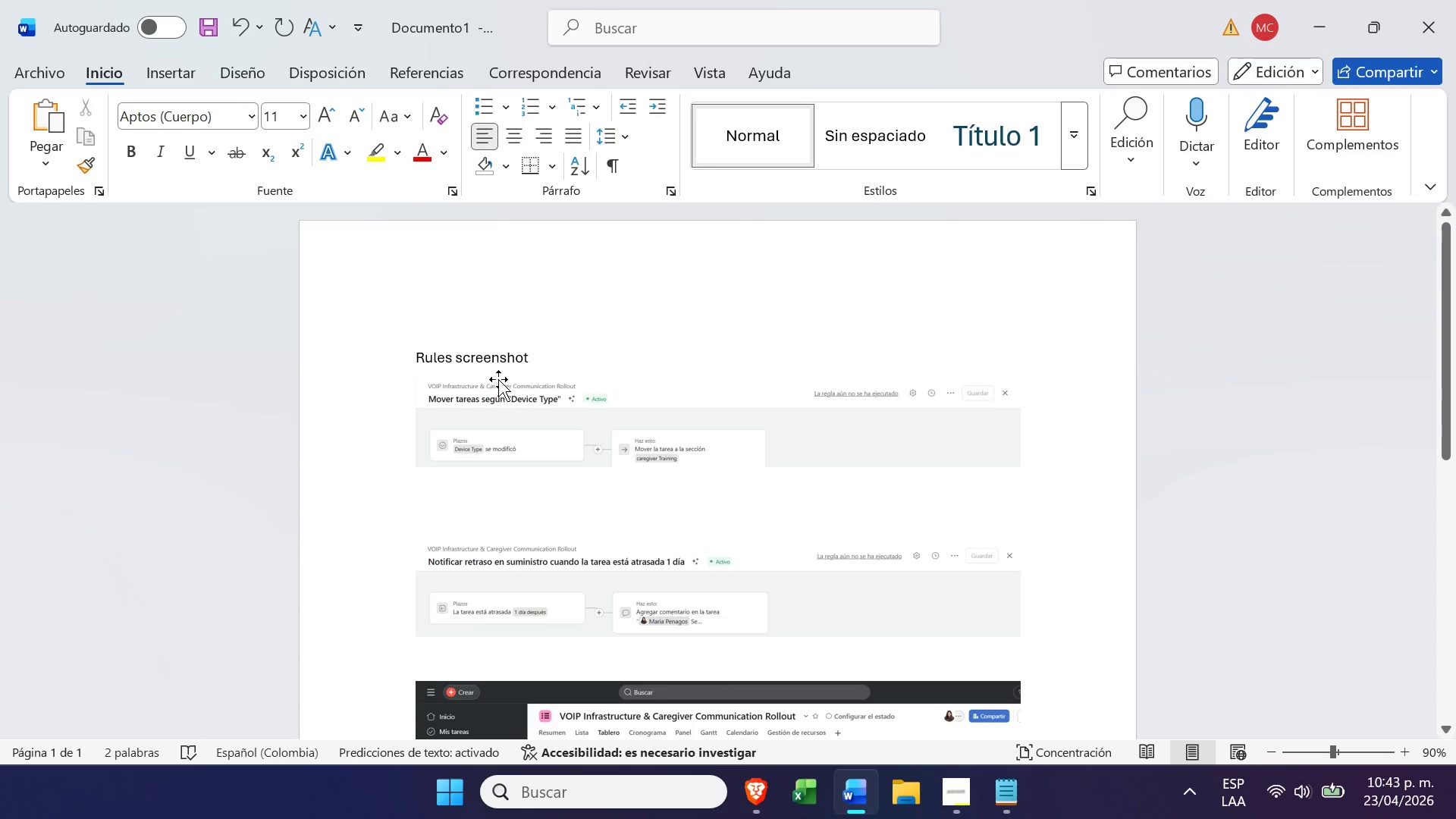 
double_click([501, 362])
 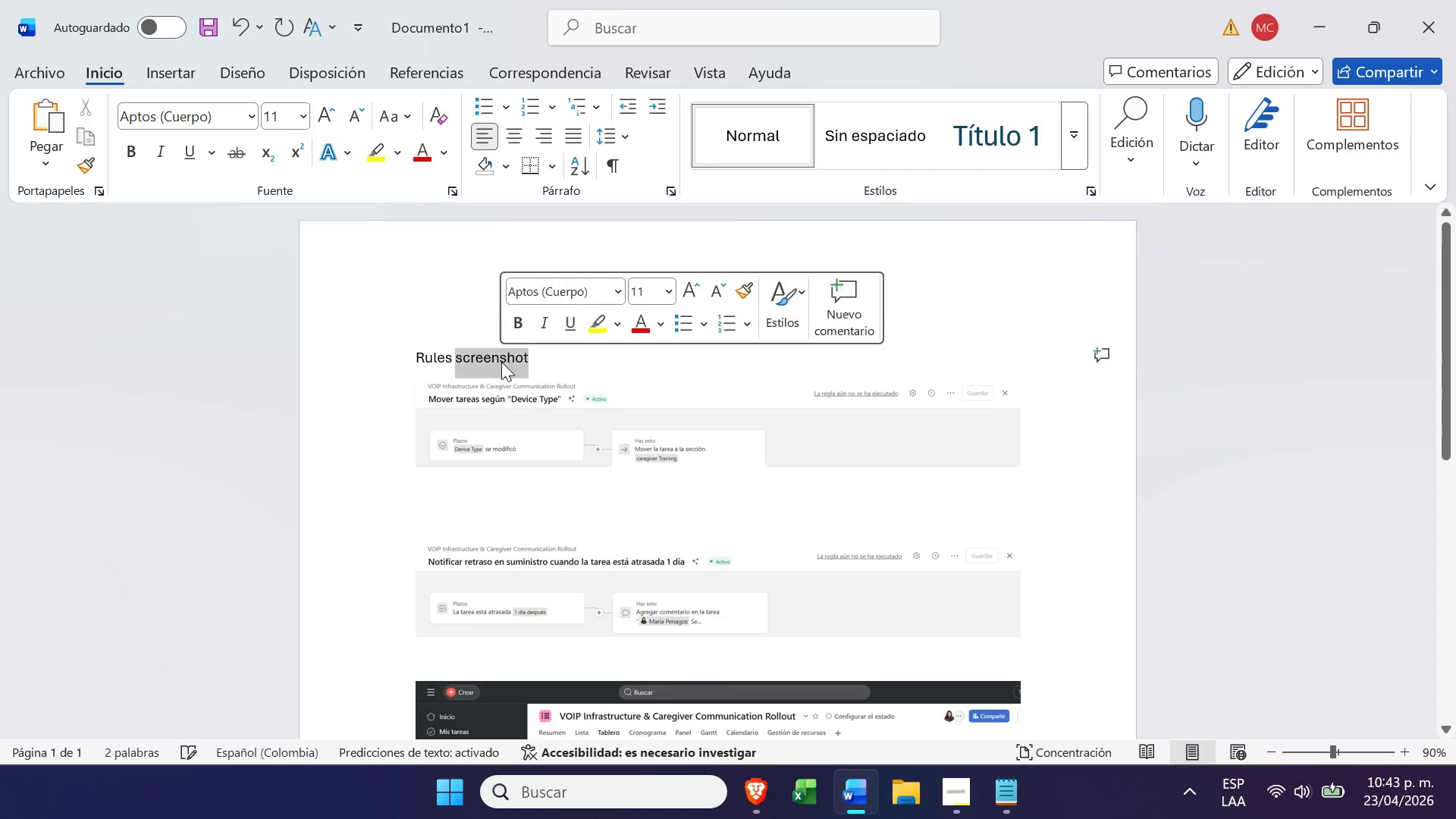 
triple_click([501, 362])
 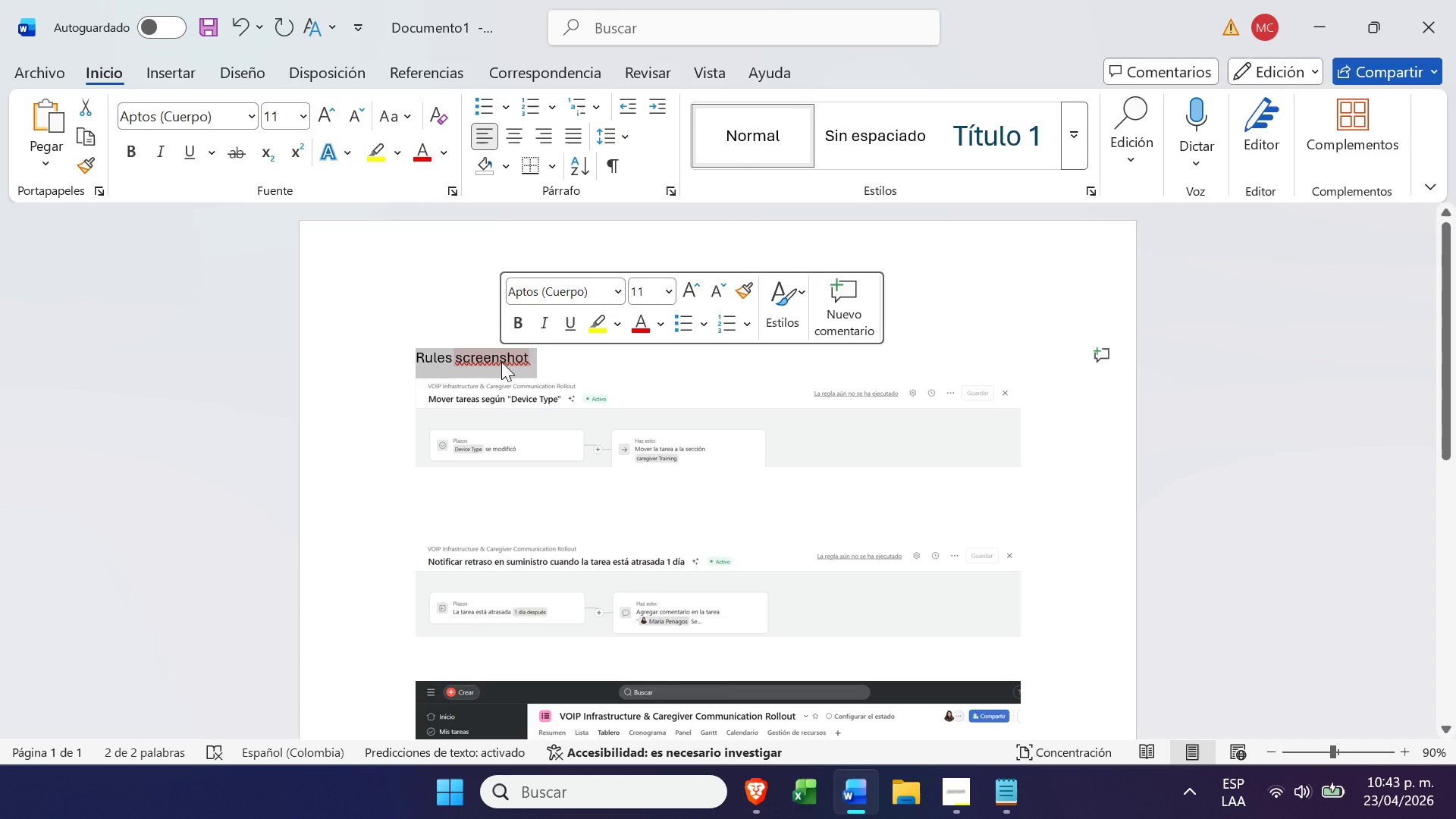 
key(Control+ControlLeft)
 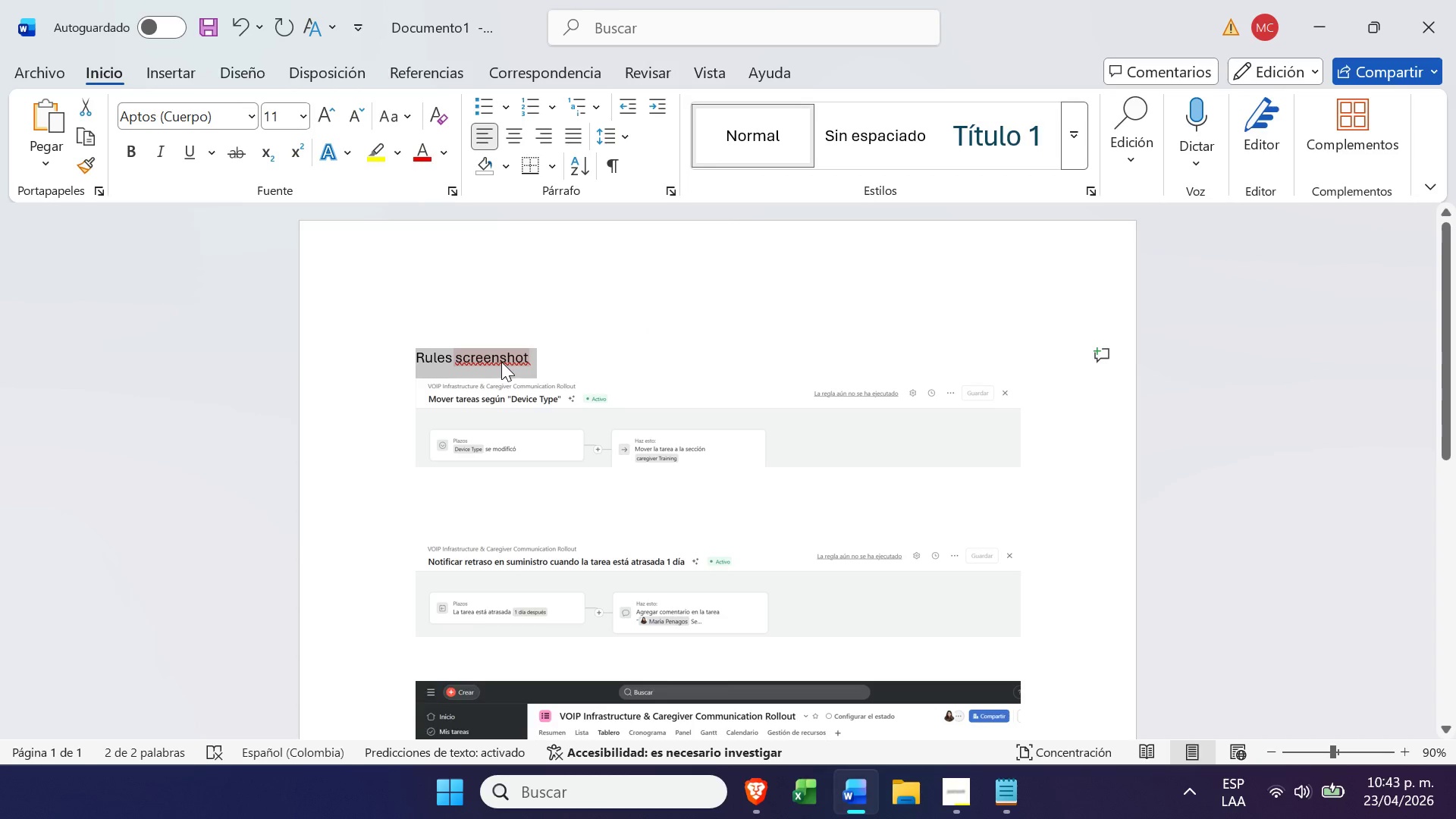 
key(Control+C)
 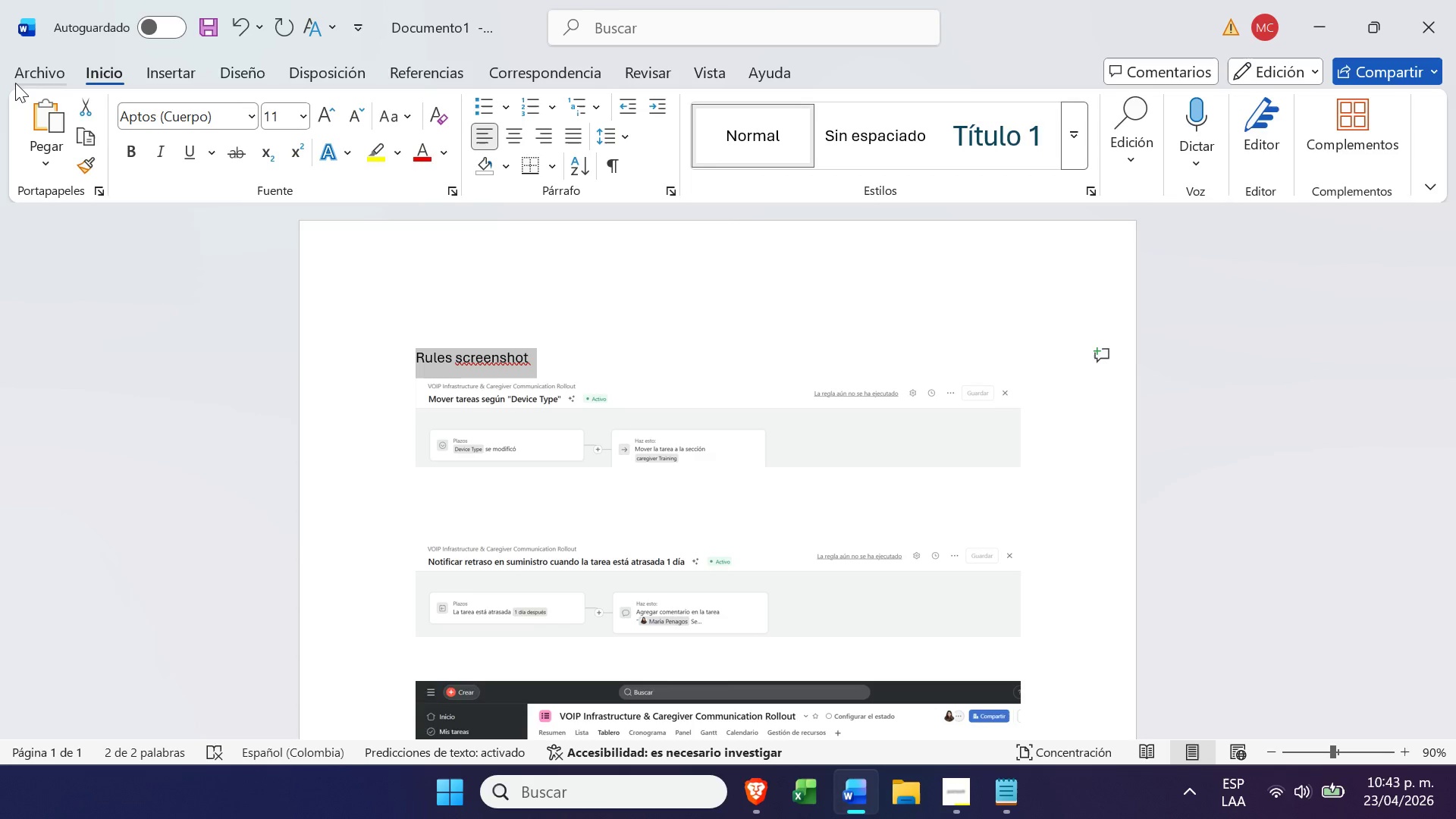 
left_click([20, 86])
 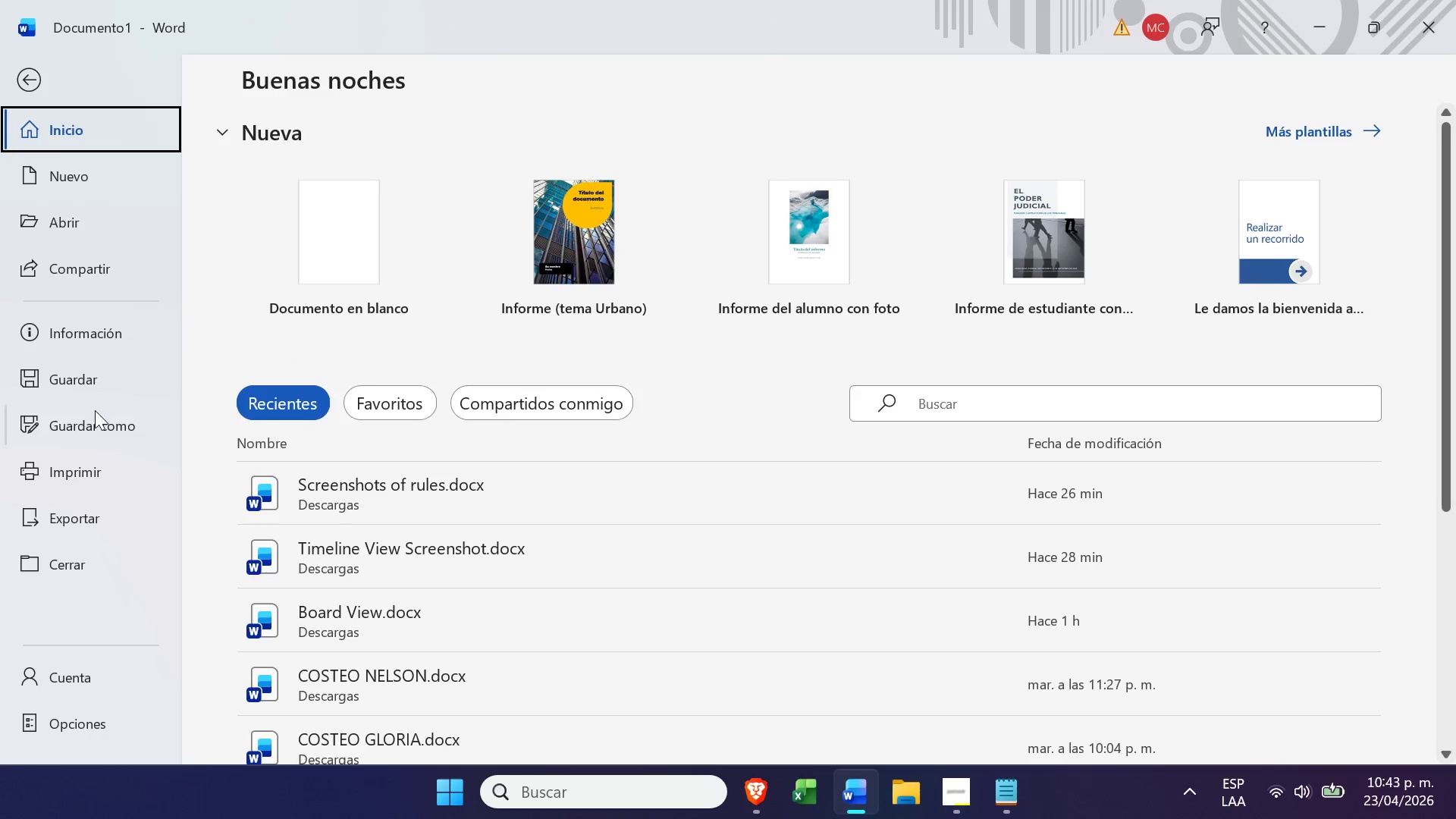 
left_click([104, 428])
 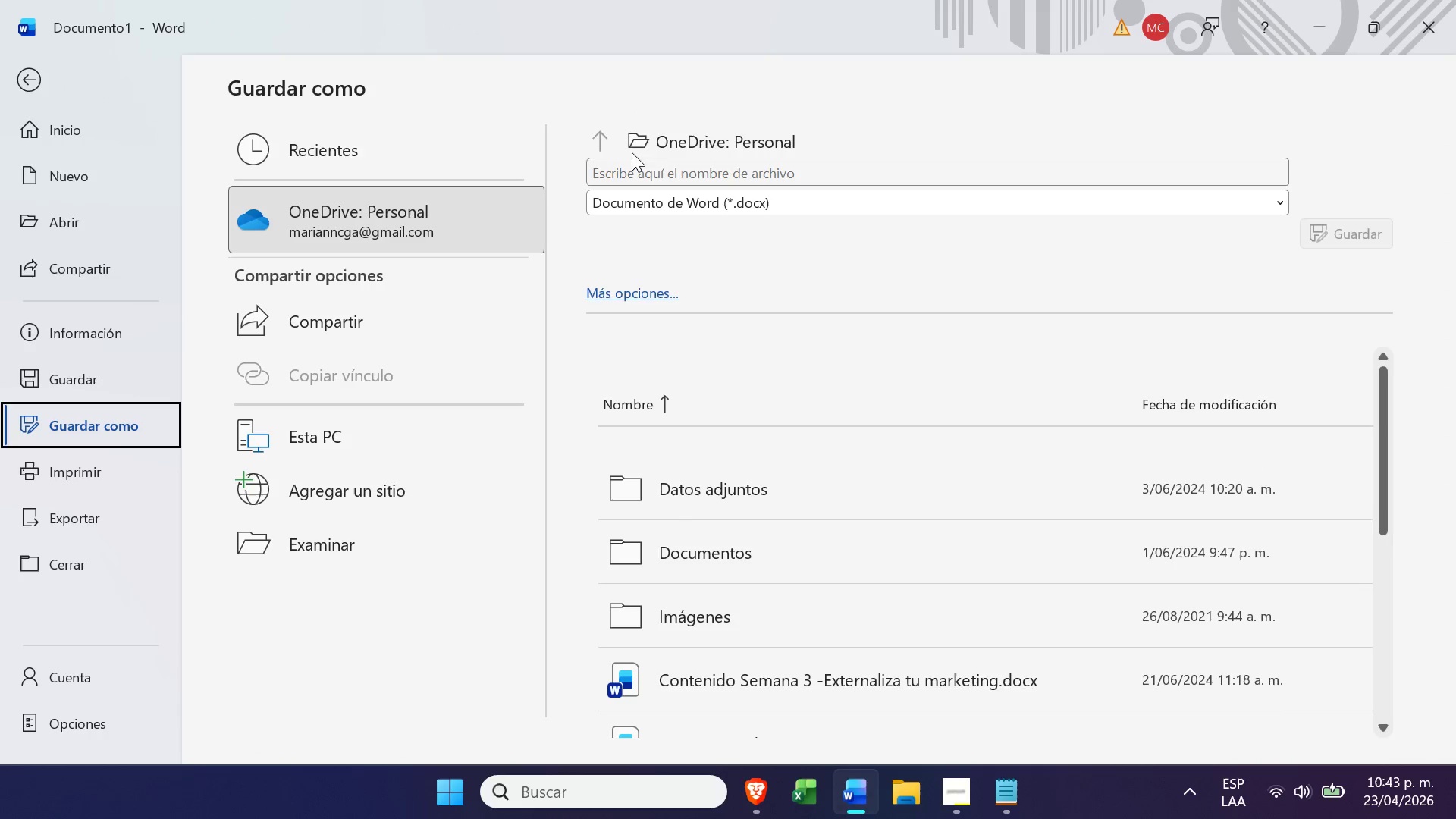 
left_click([663, 152])
 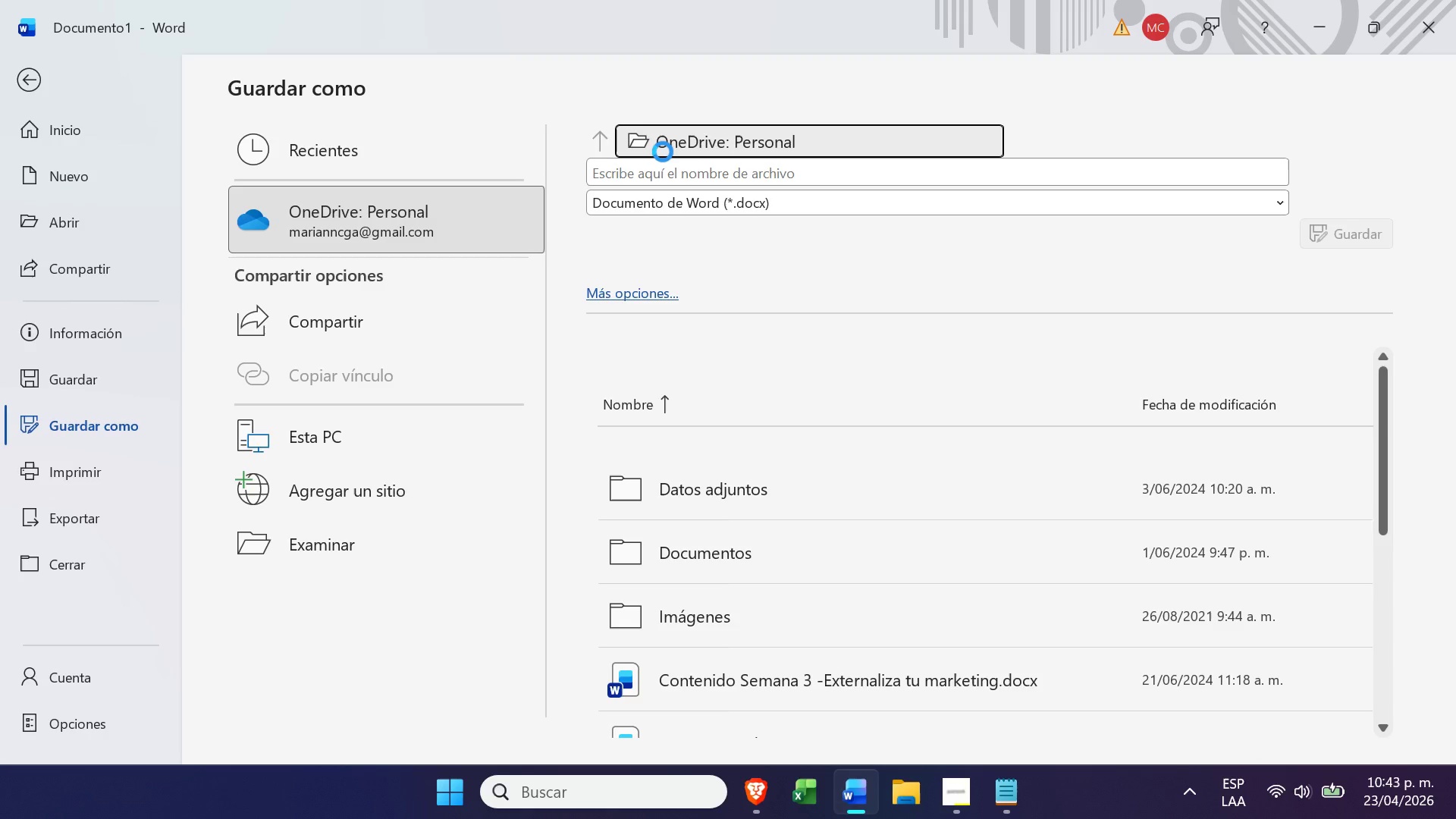 
wait(22.55)
 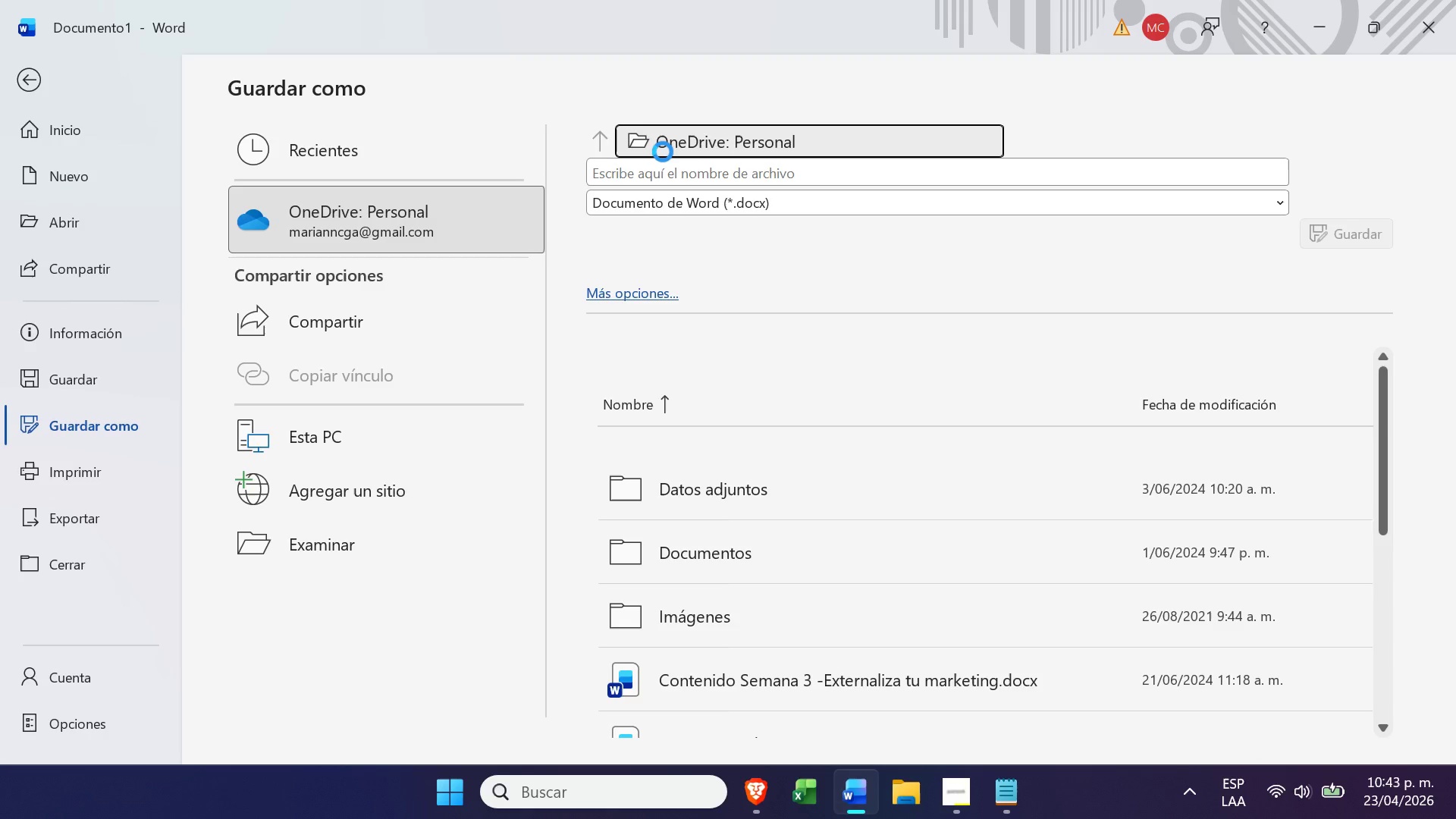 
left_click([111, 328])
 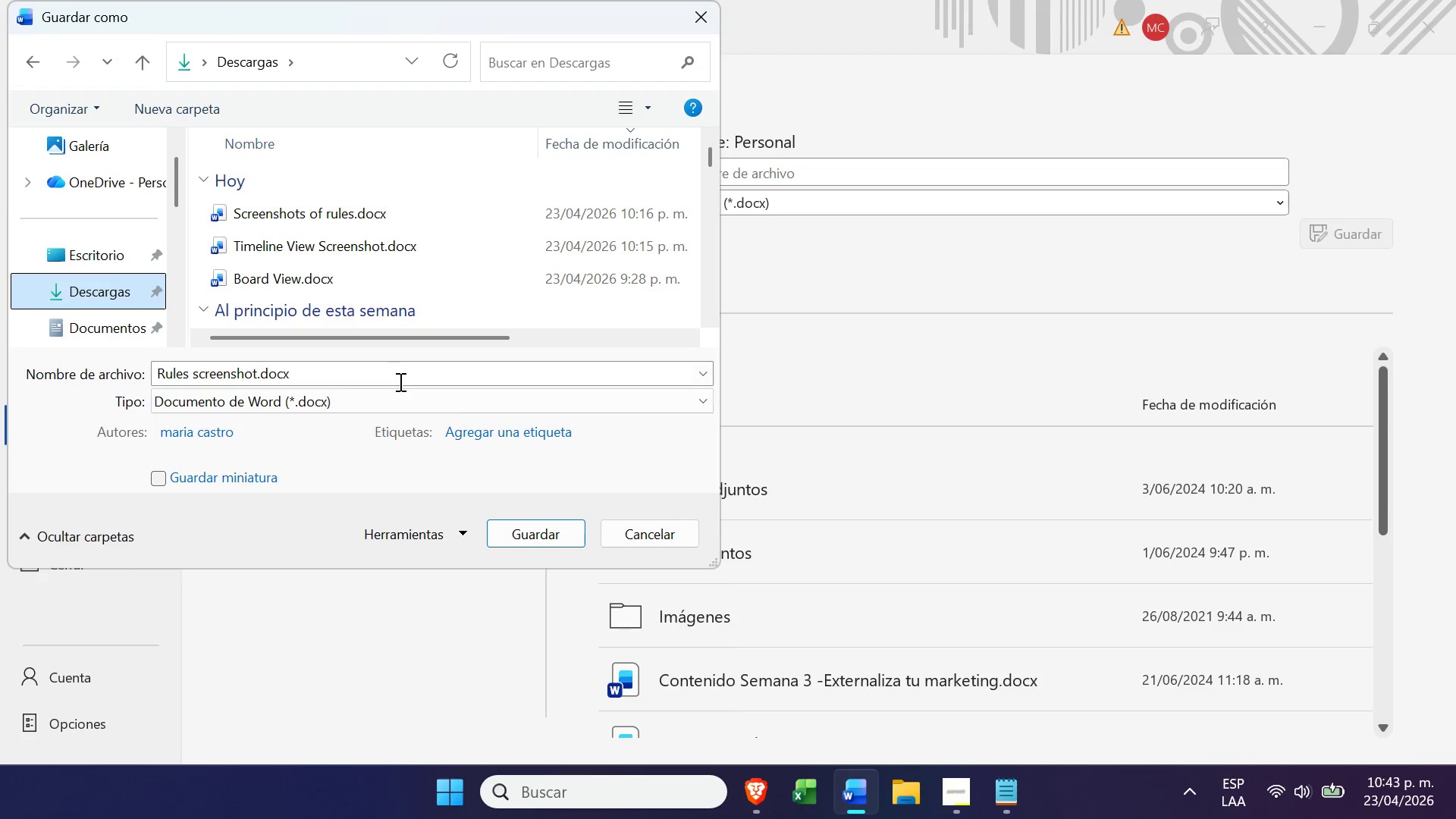 
left_click([549, 542])
 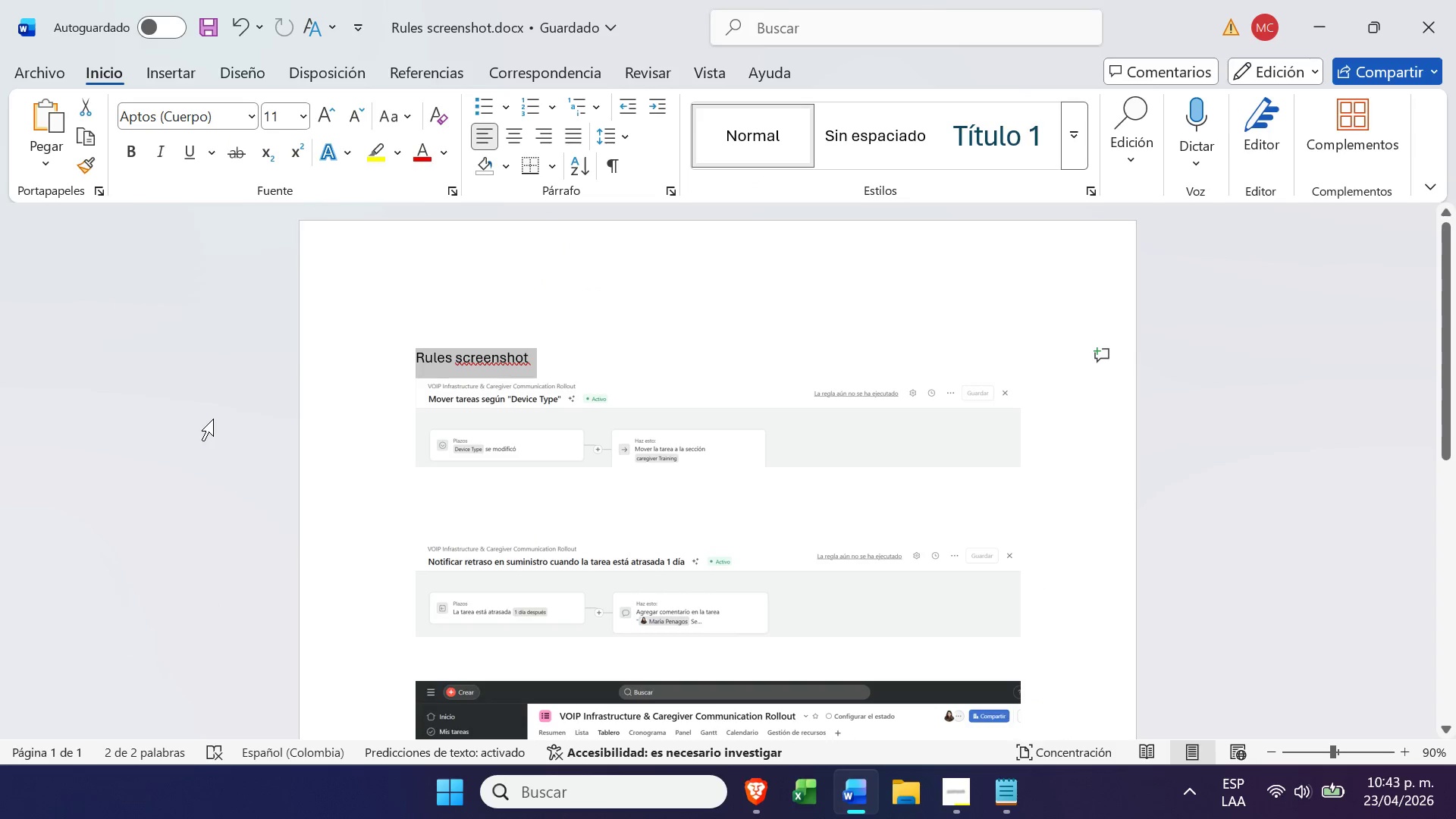 
left_click([742, 780])
 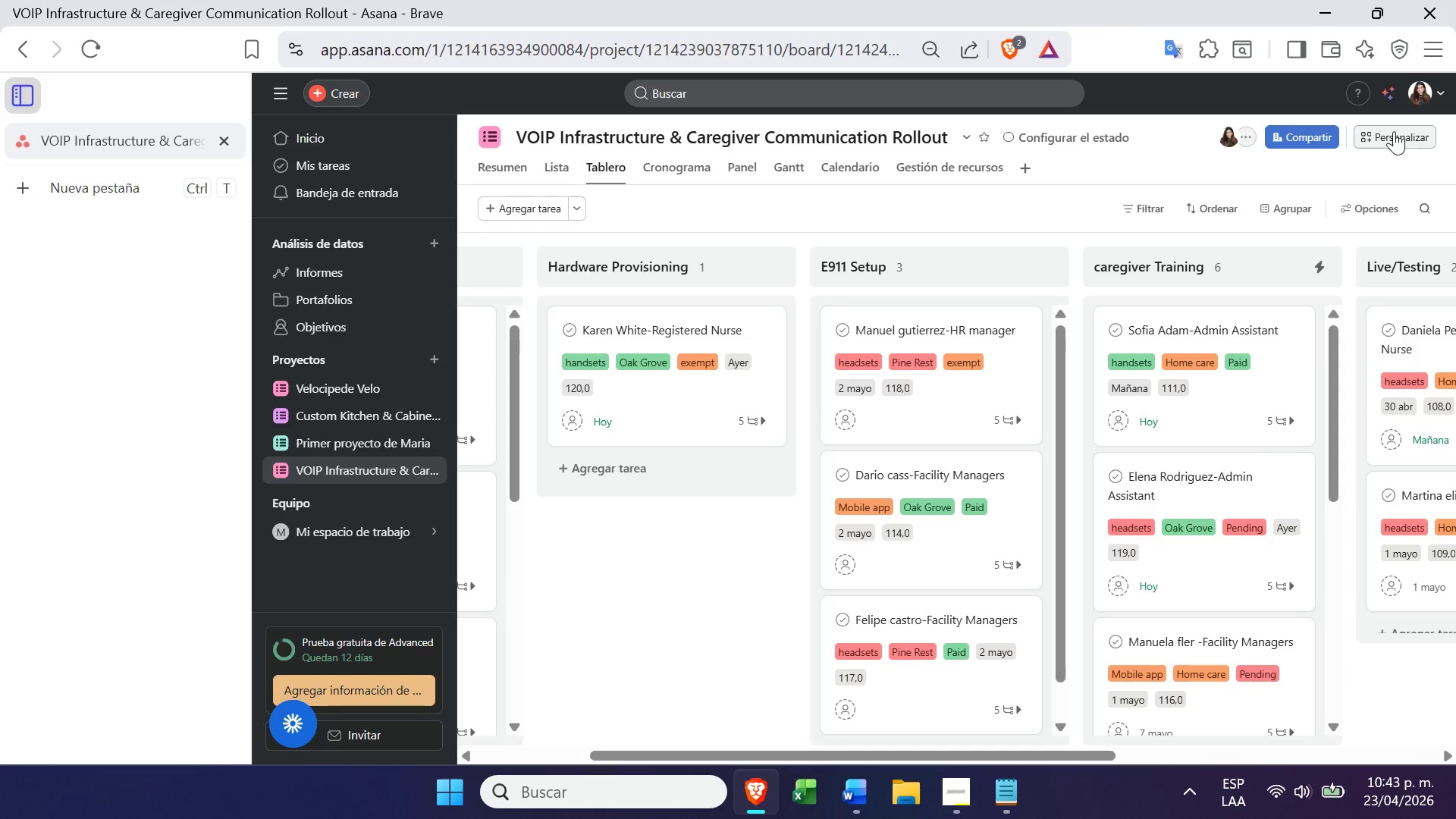 
left_click([737, 165])
 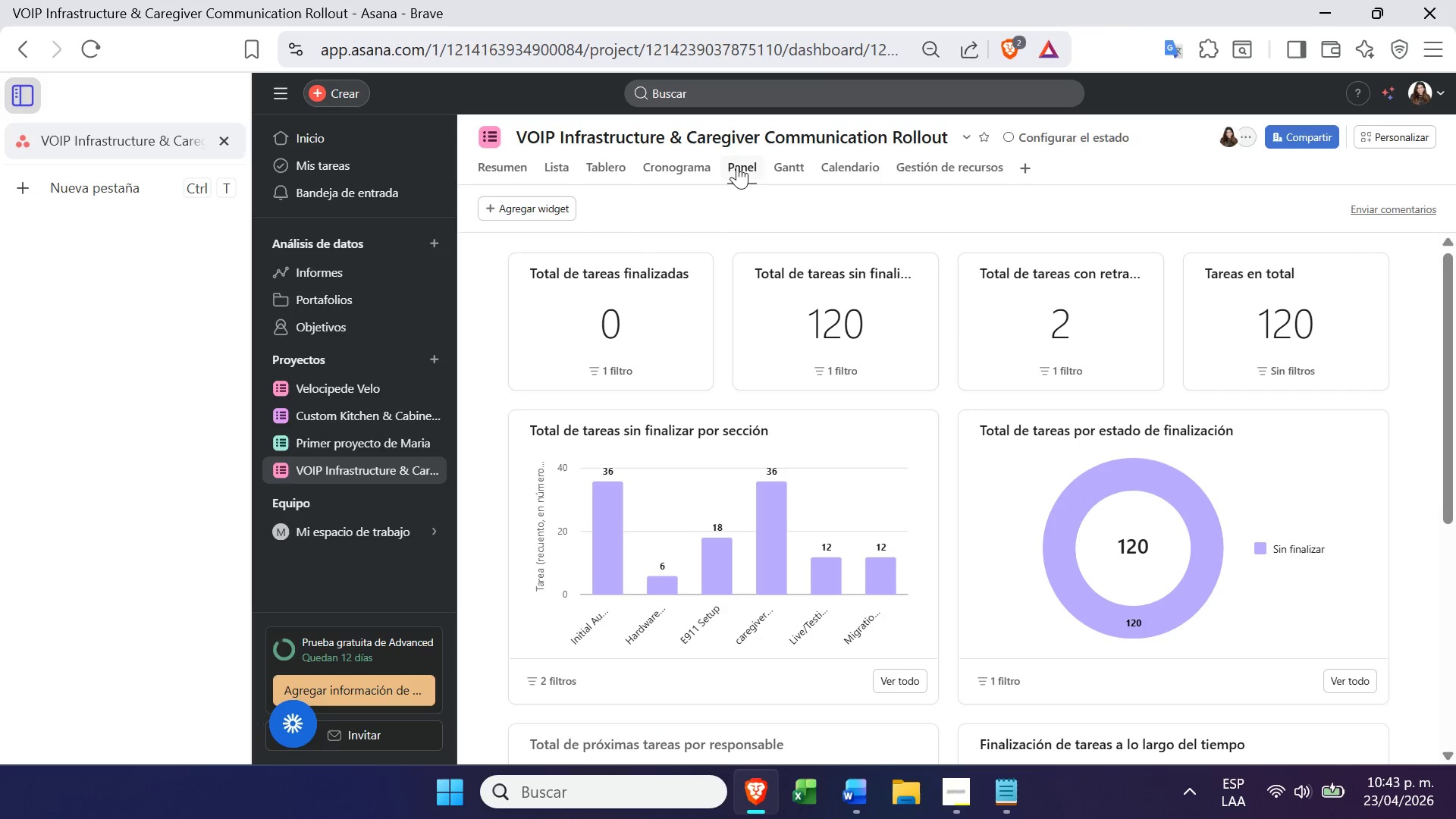 
left_click([496, 208])
 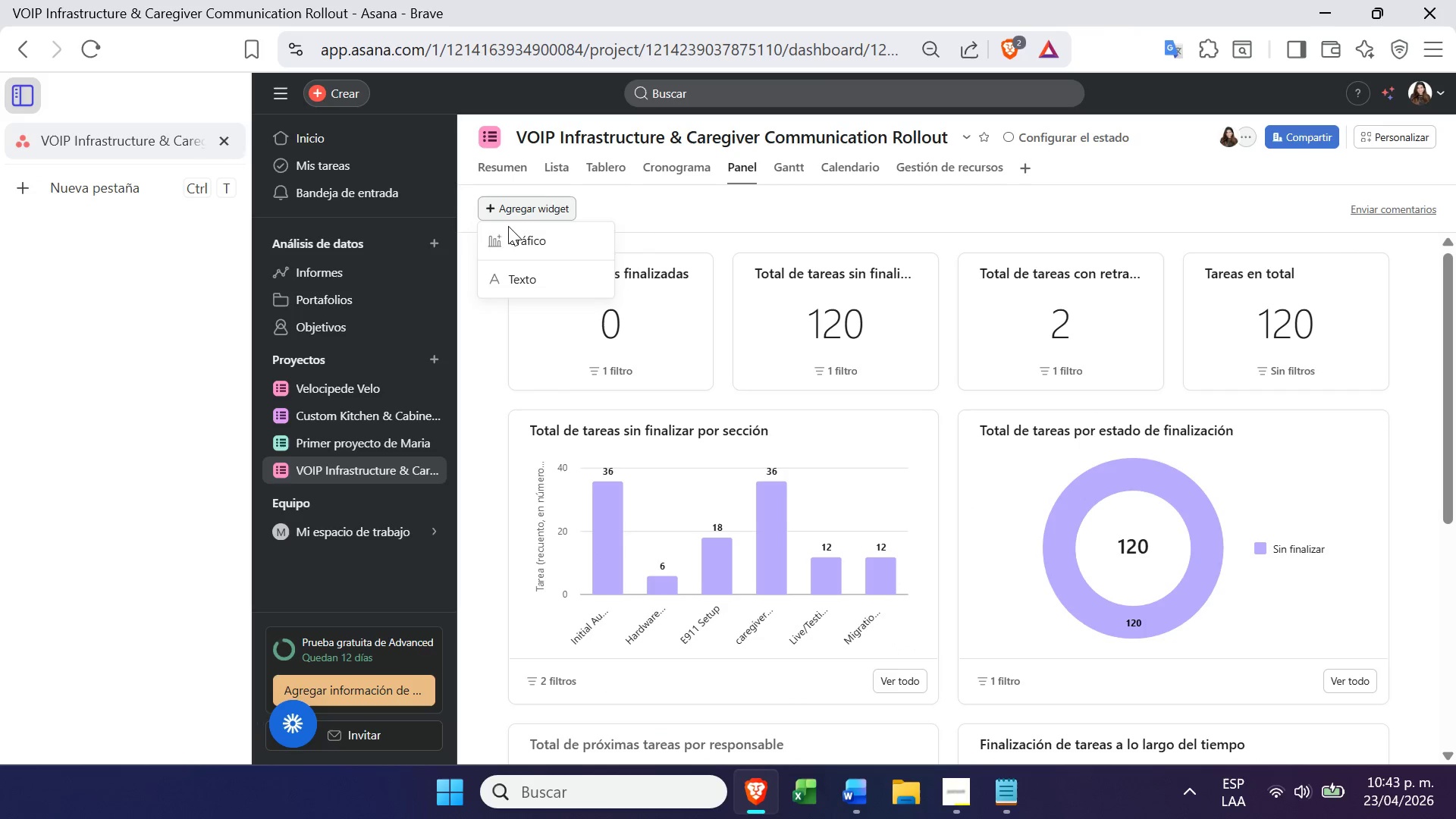 
left_click([529, 237])
 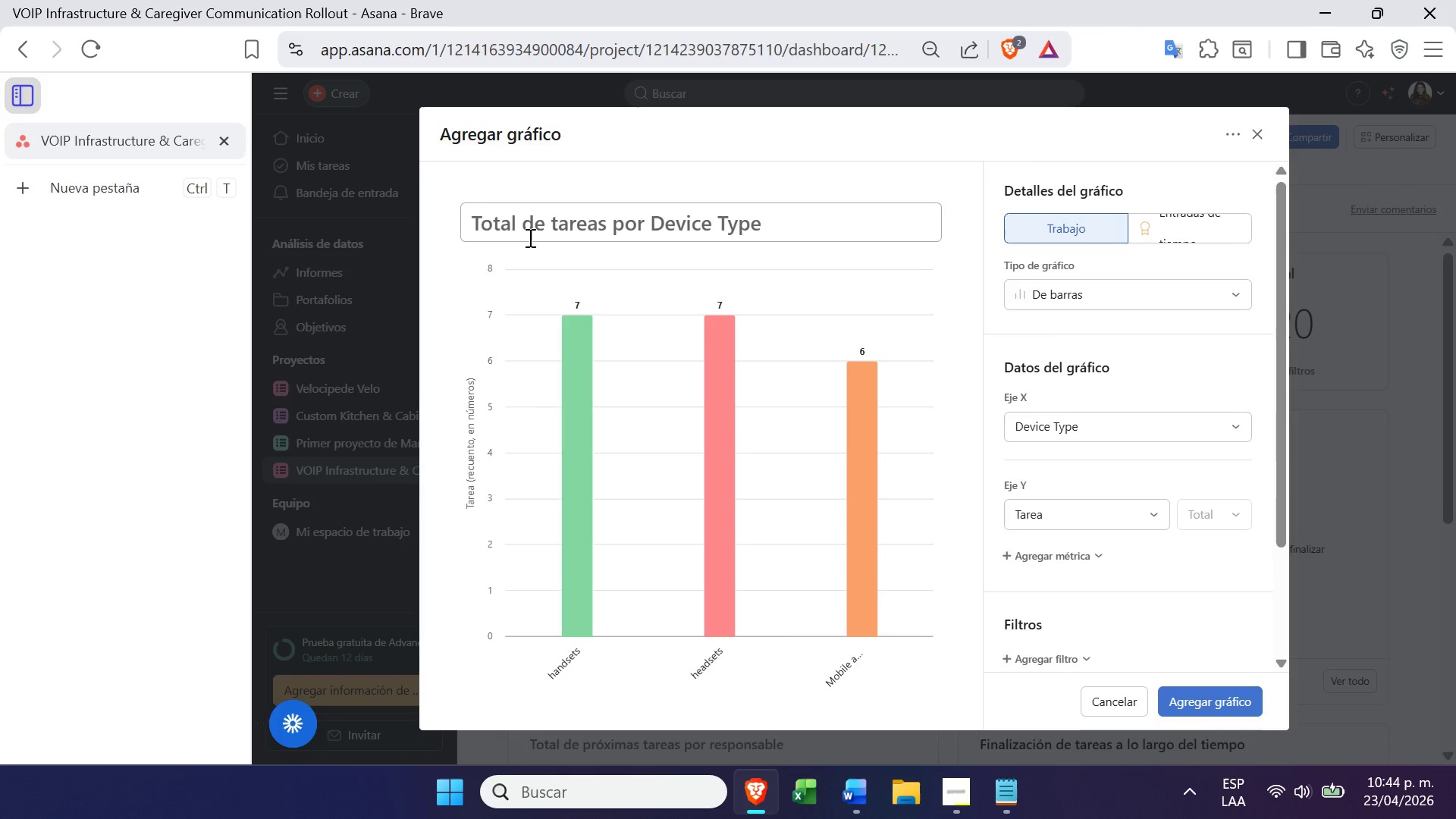 
wait(5.31)
 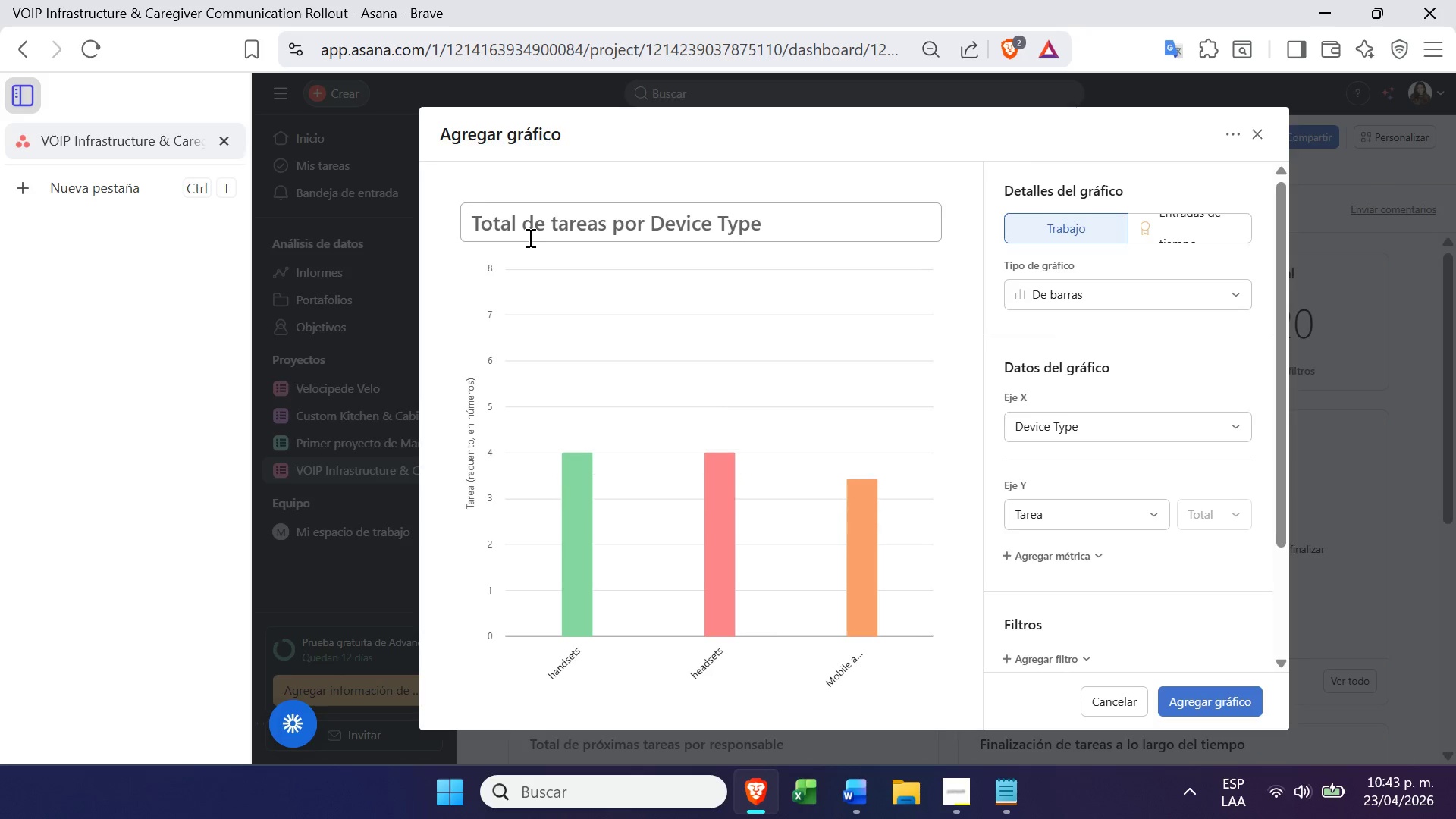 
mouse_move([1110, 381])
 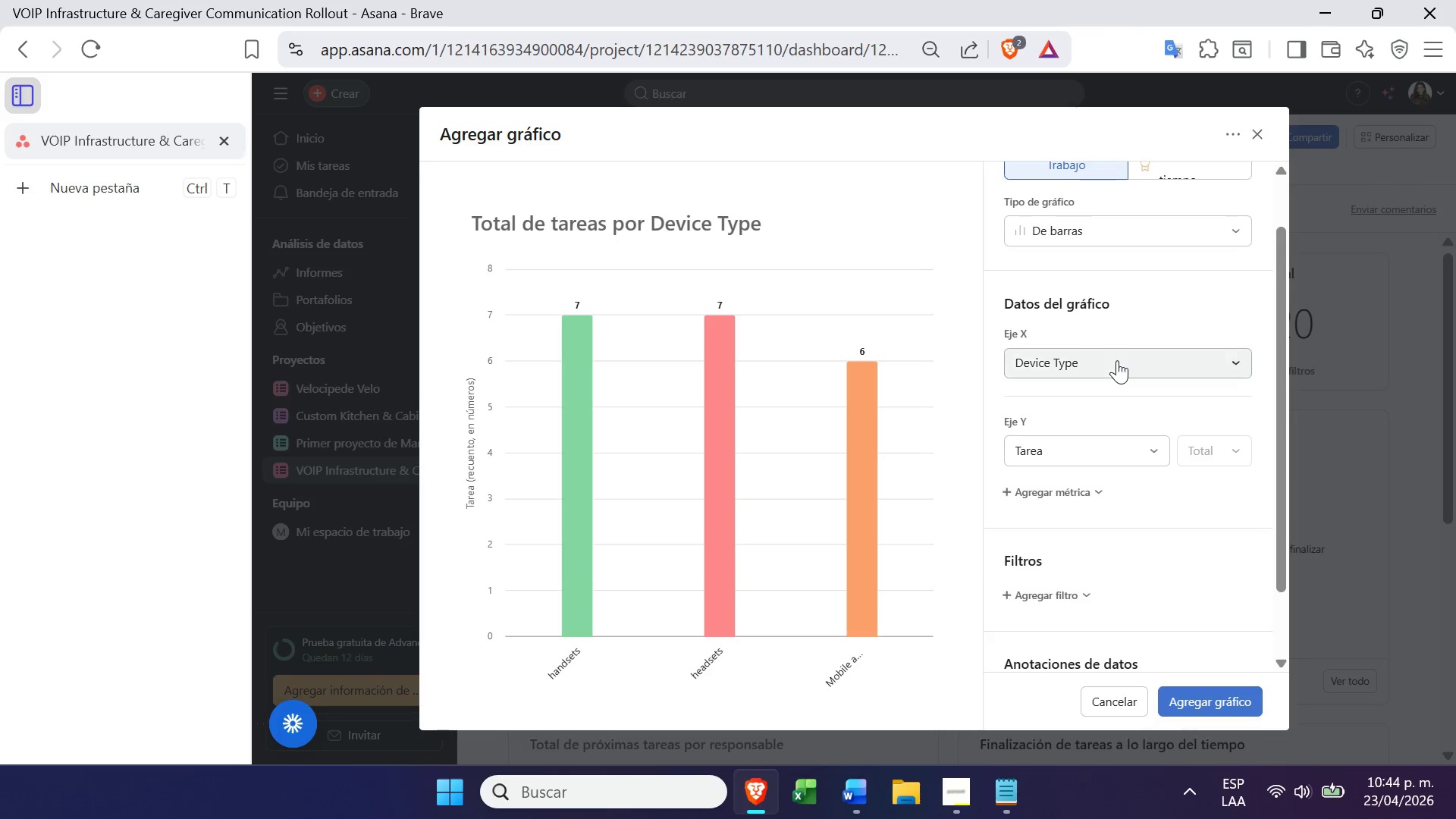 
left_click([1117, 360])
 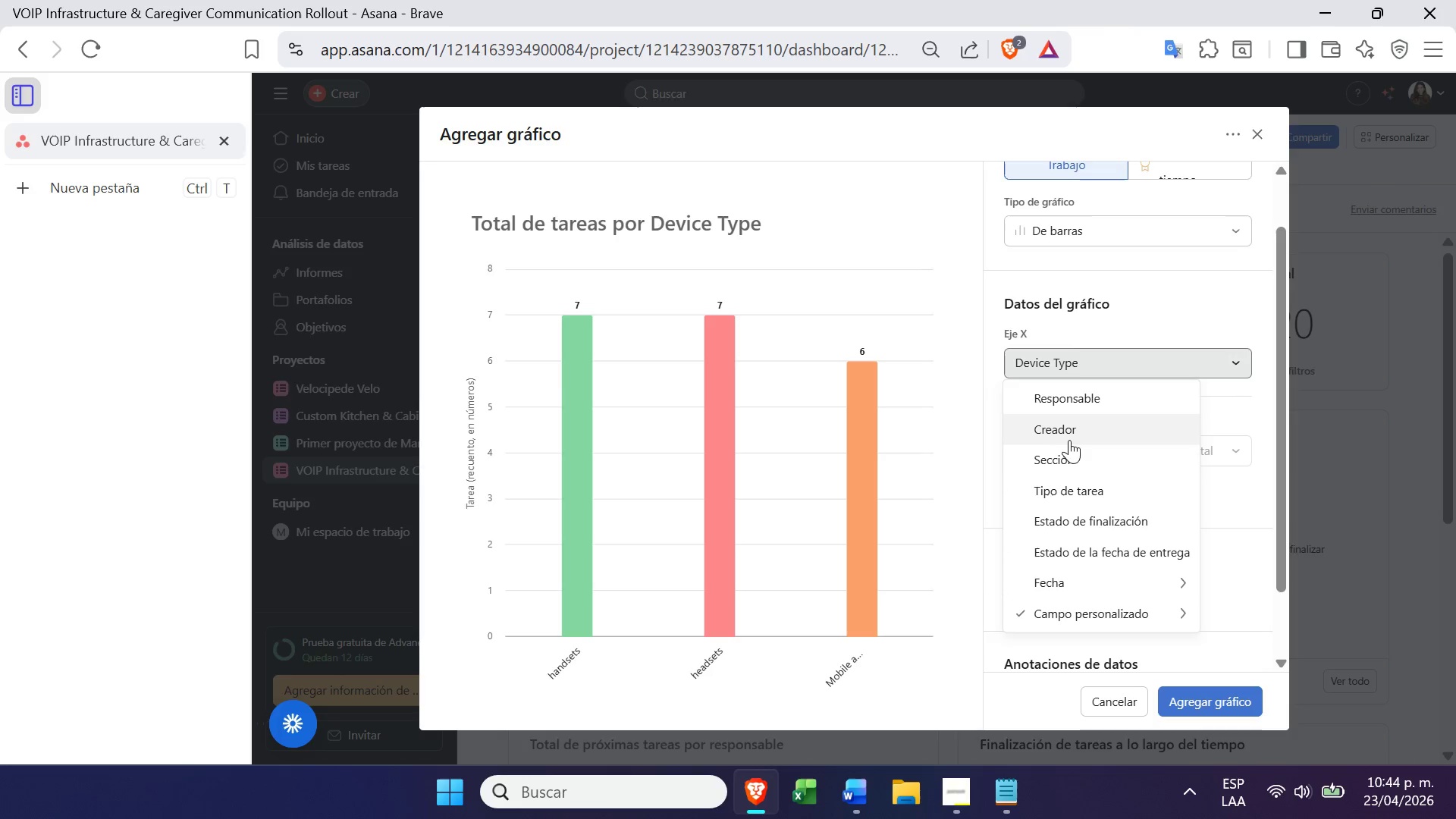 
left_click([1065, 451])
 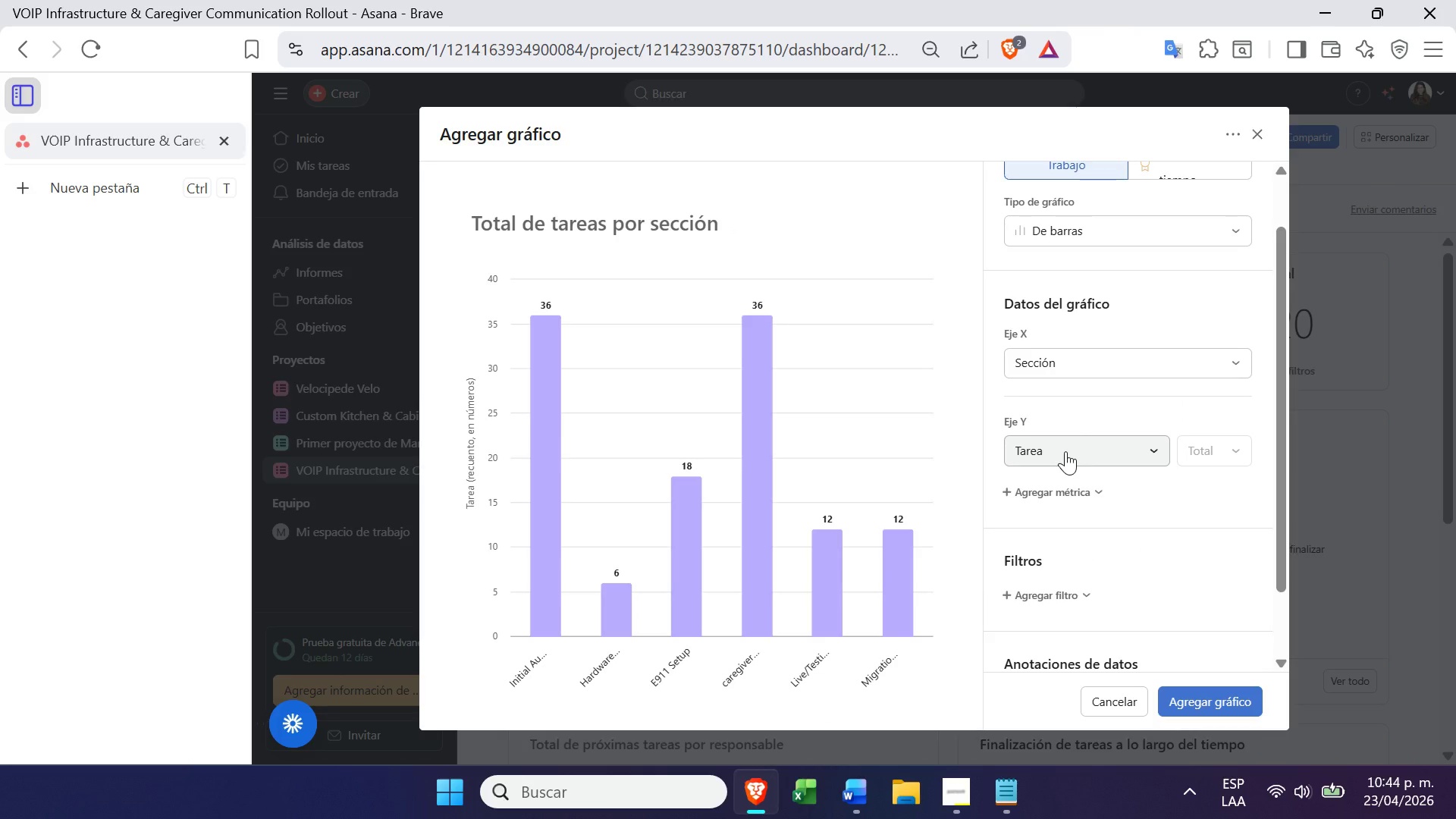 
left_click([1065, 451])
 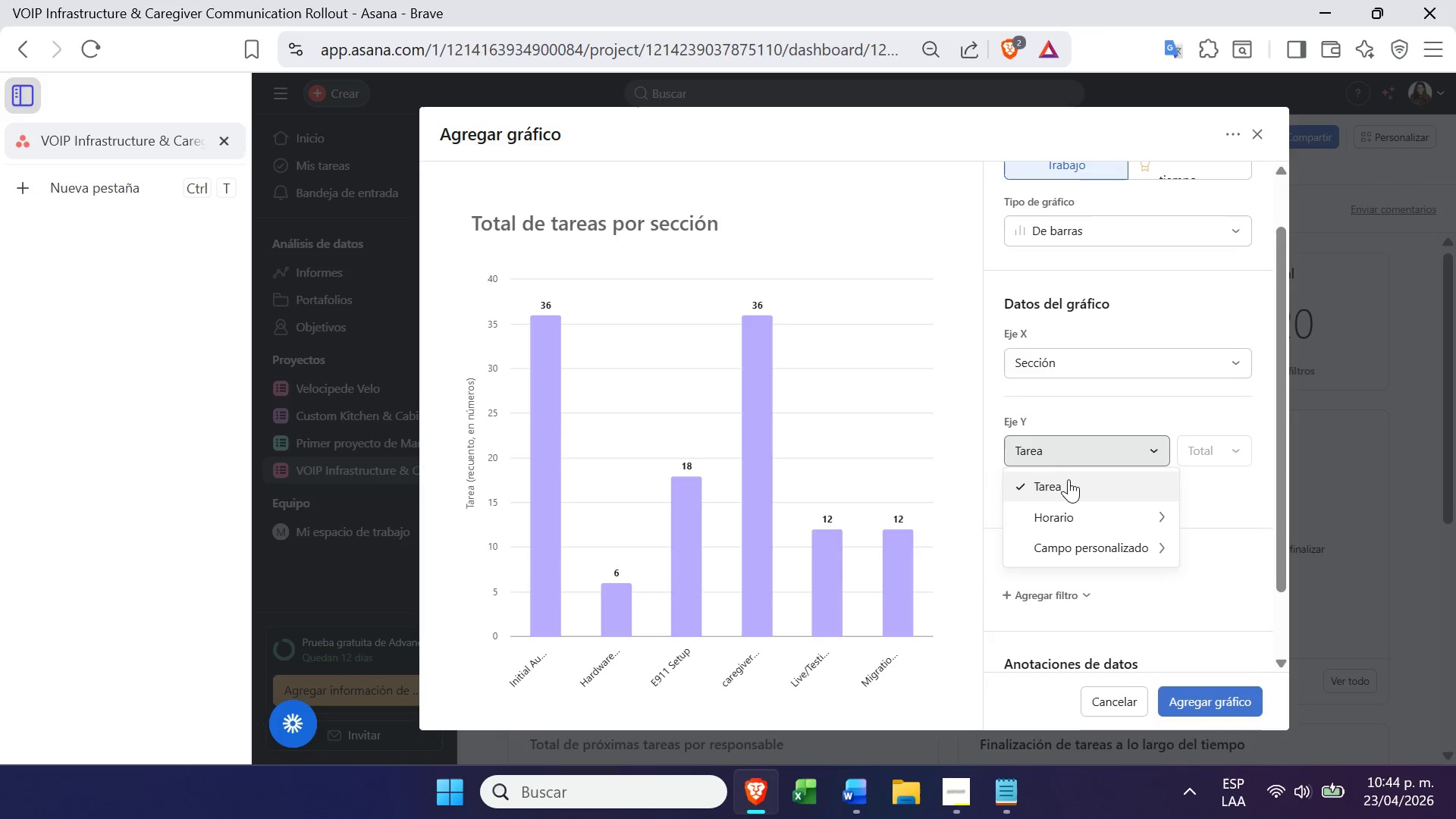 
left_click([1072, 482])
 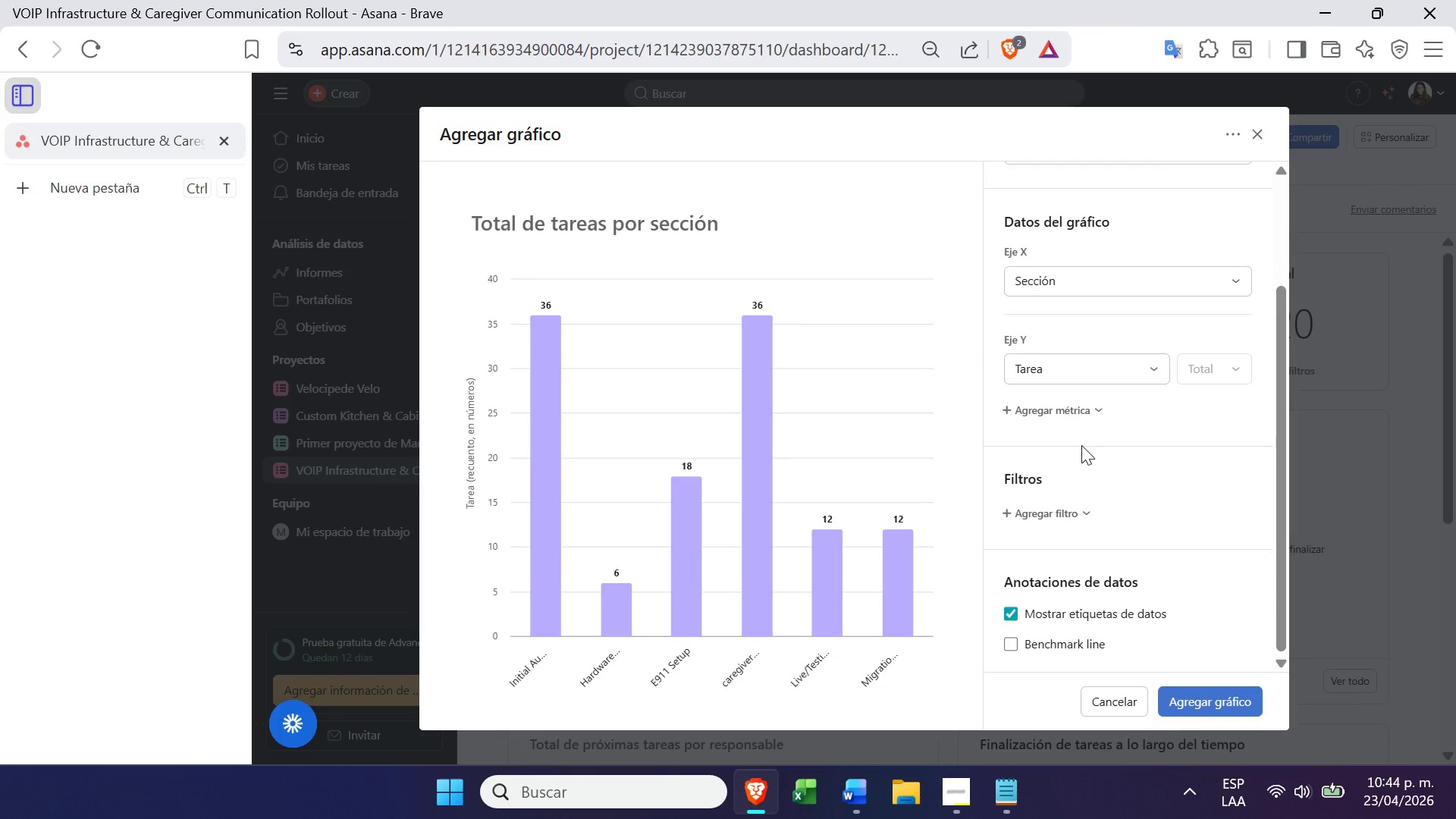 
wait(10.16)
 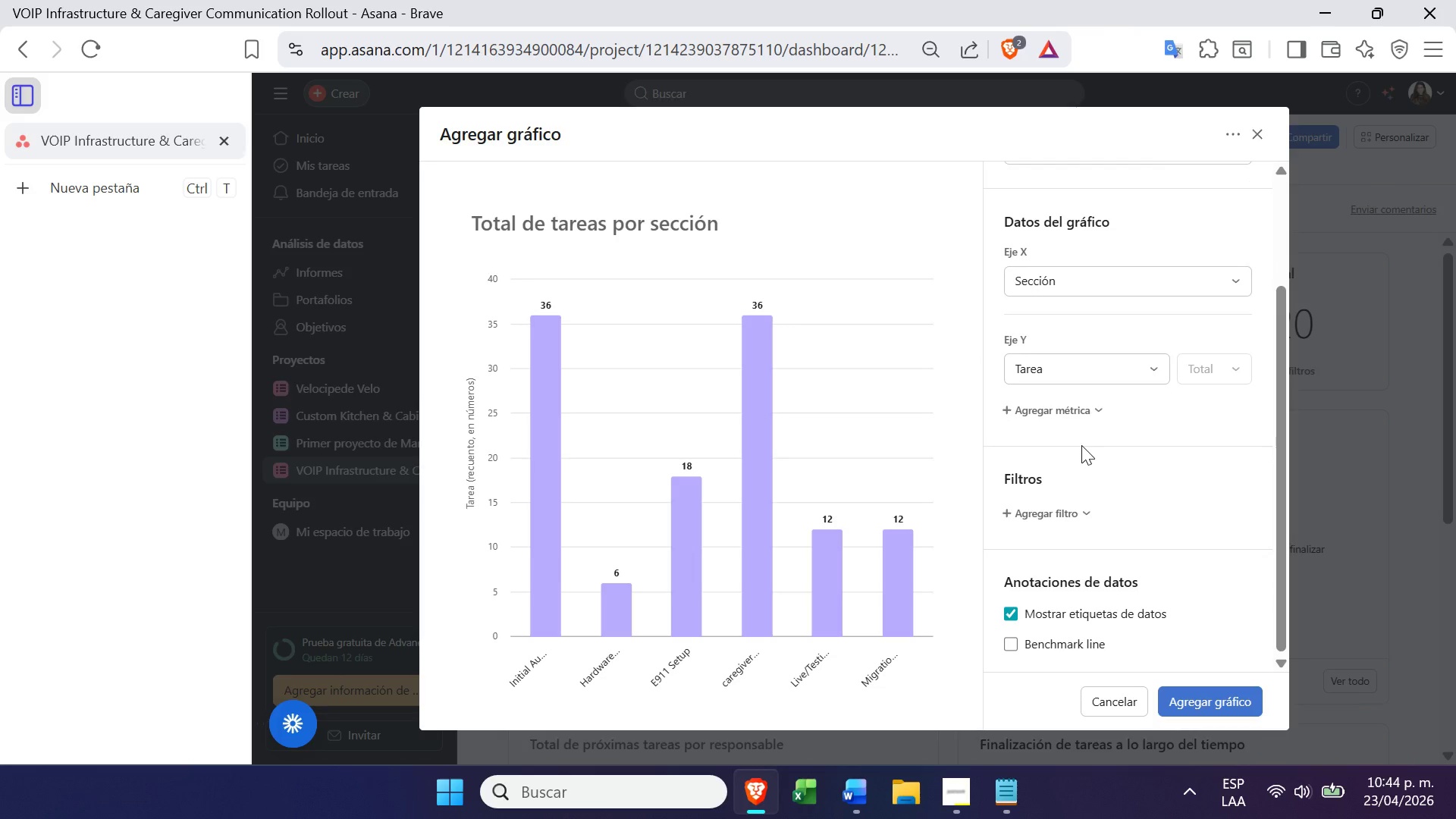 
left_click([1192, 704])
 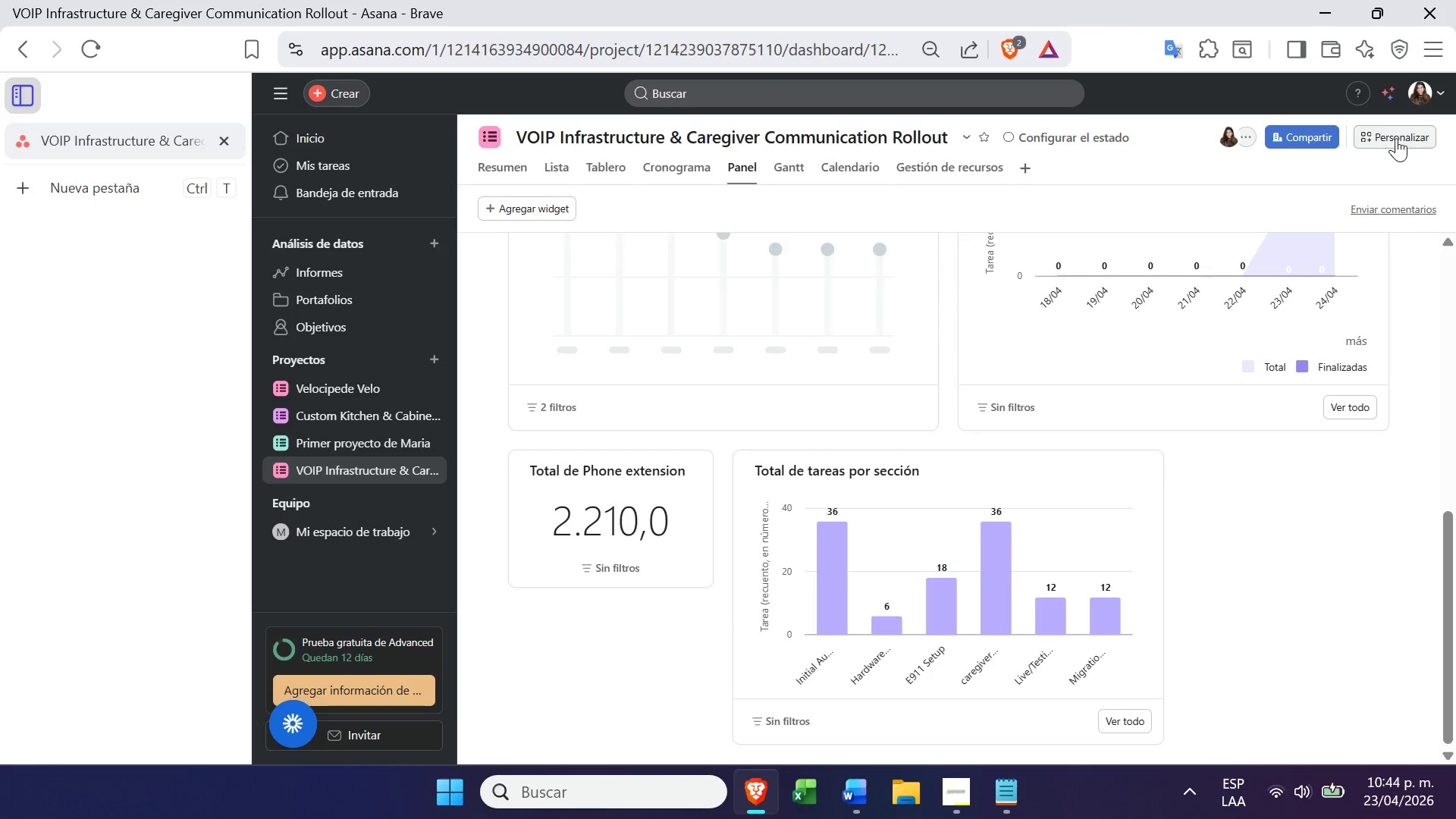 
wait(5.39)
 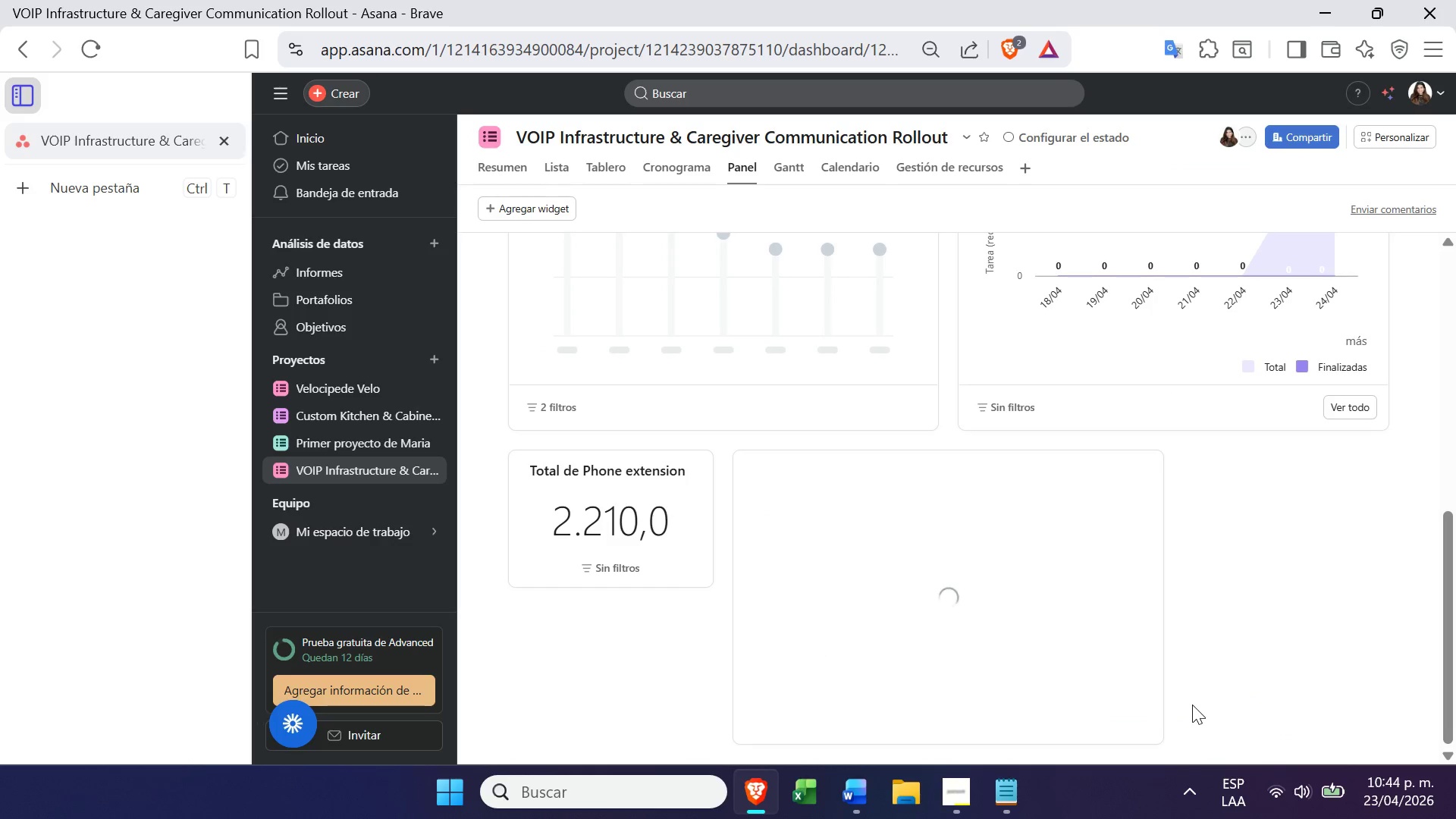 
left_click([557, 202])
 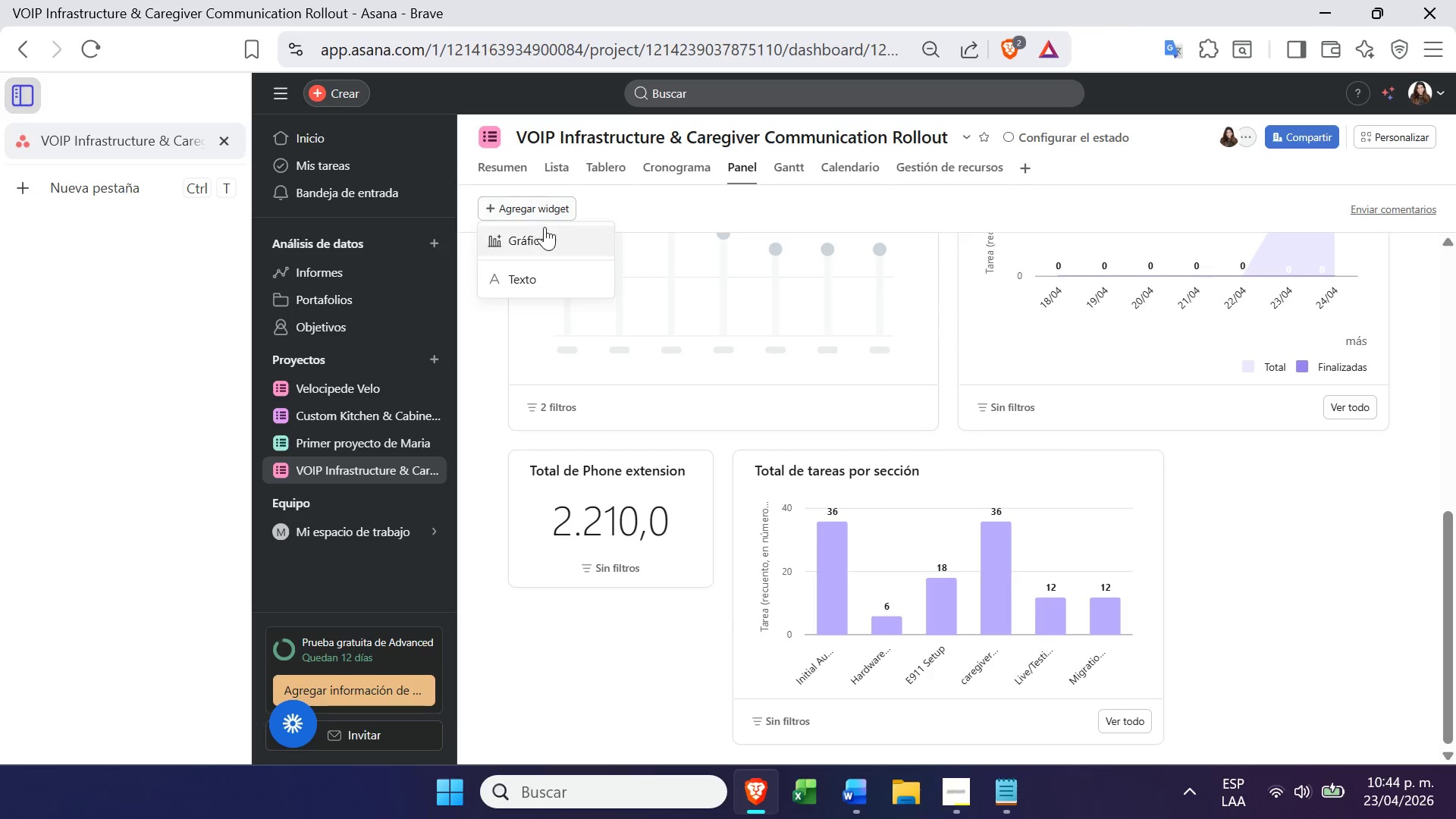 
left_click([543, 228])
 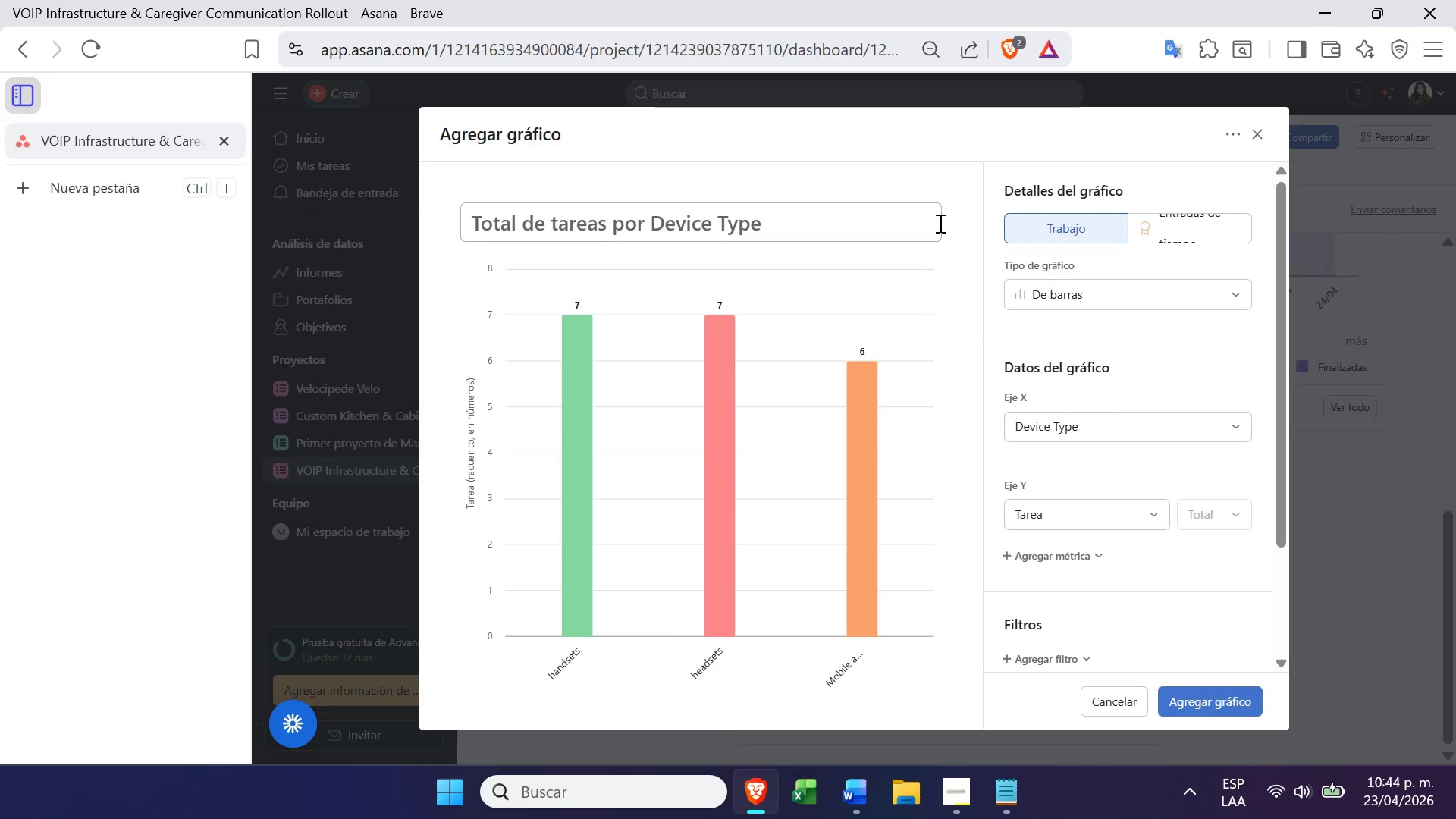 
left_click([1129, 299])
 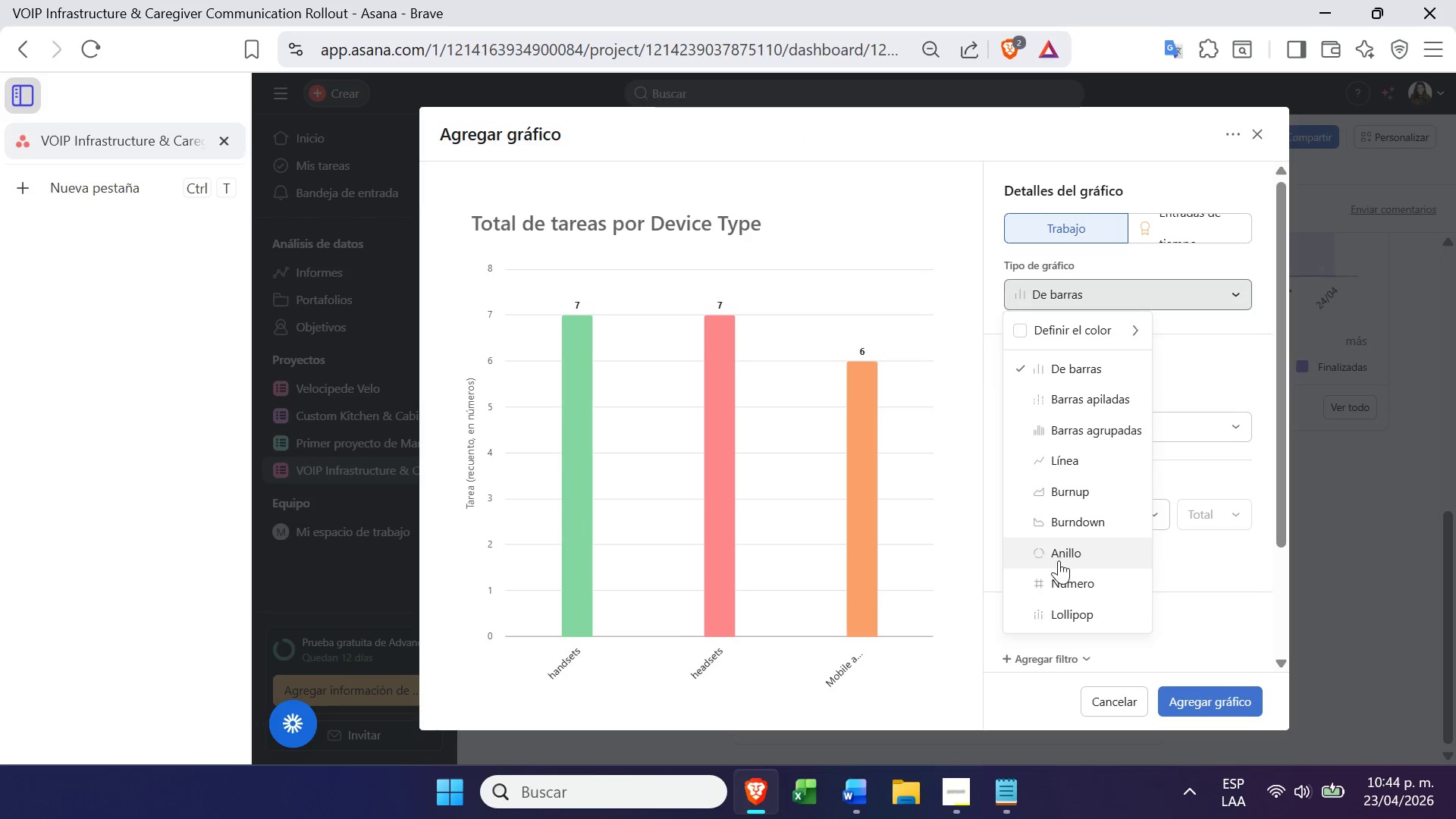 
left_click([1059, 557])
 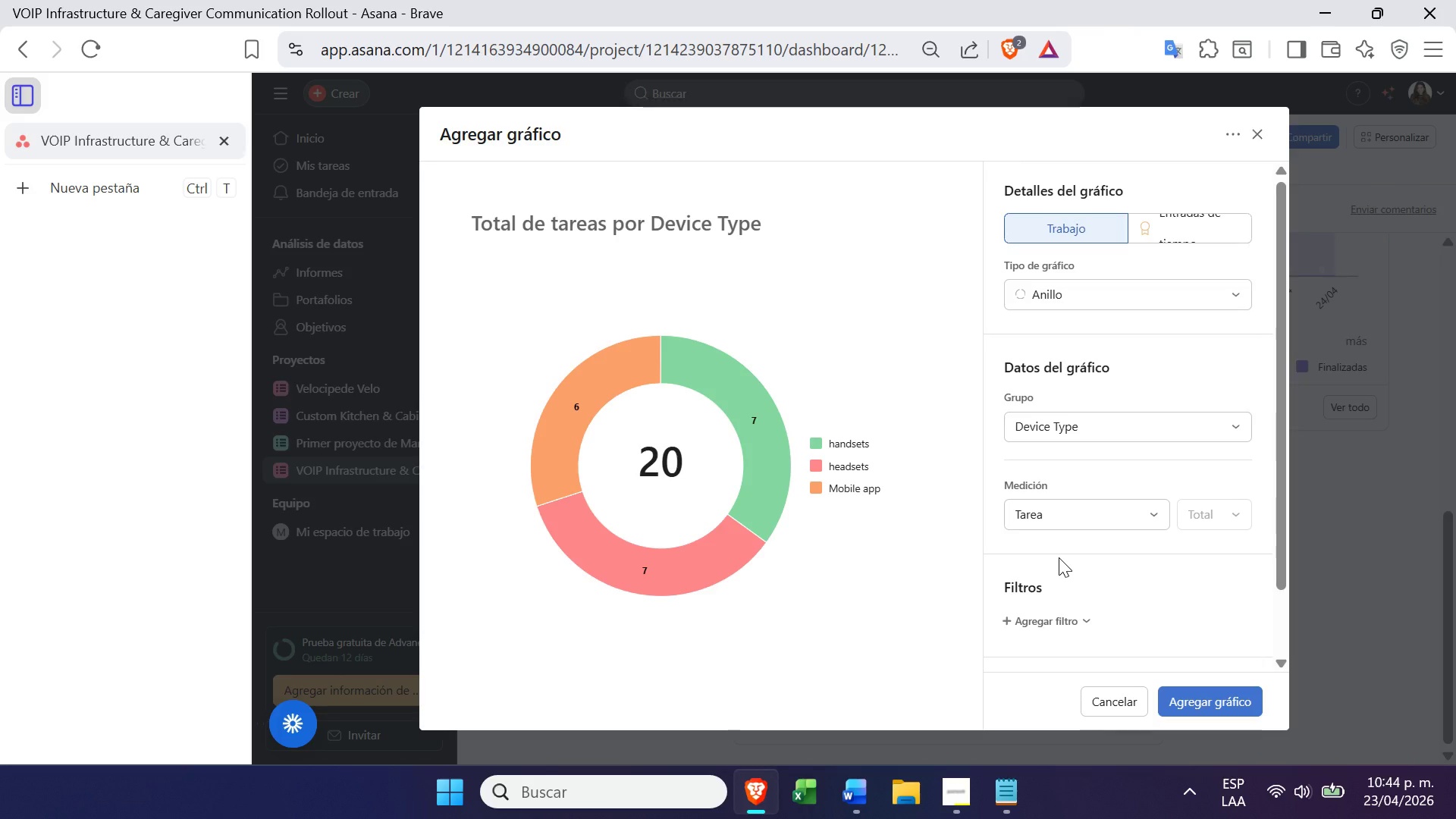 
wait(8.67)
 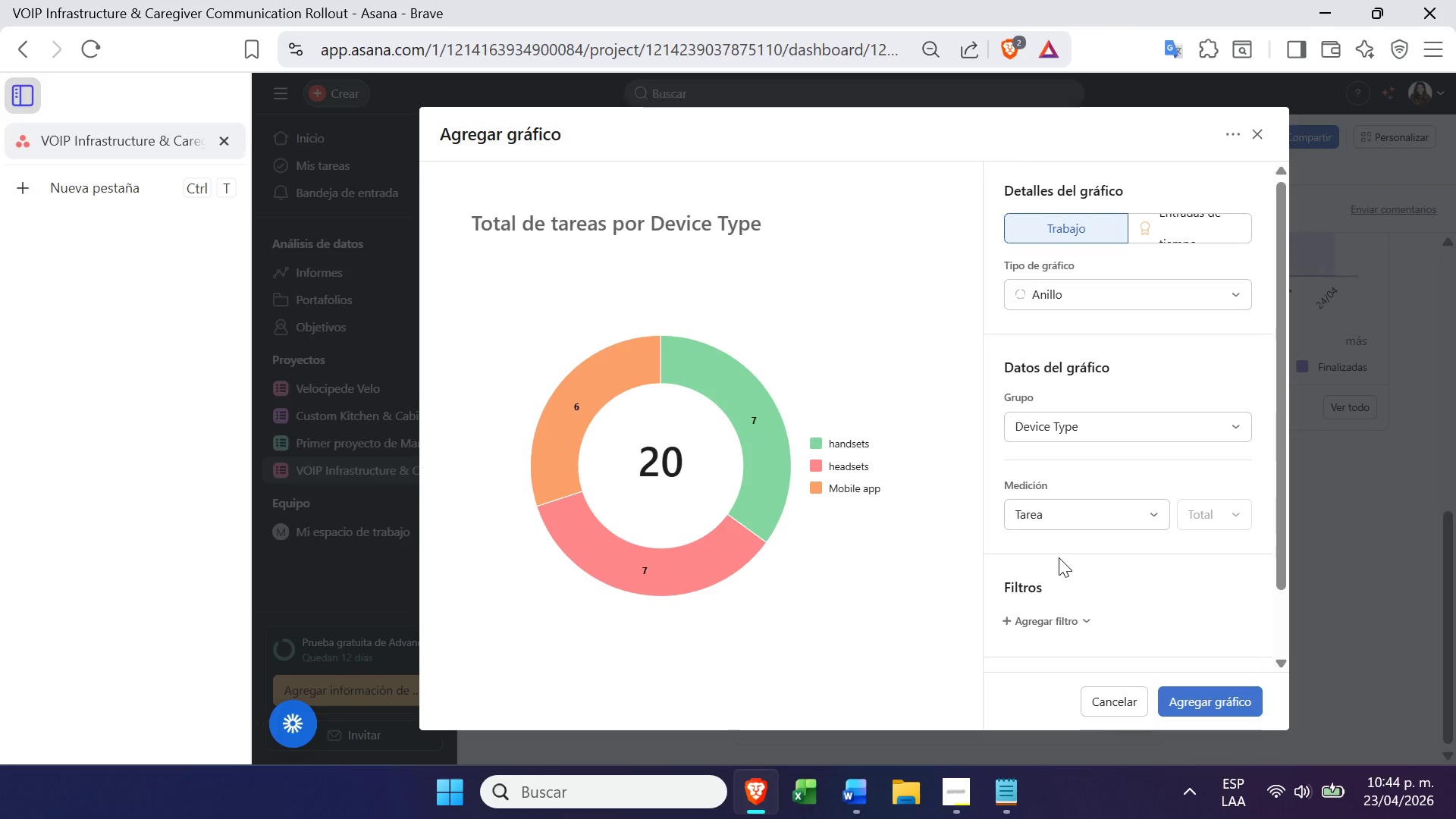 
left_click([1087, 435])
 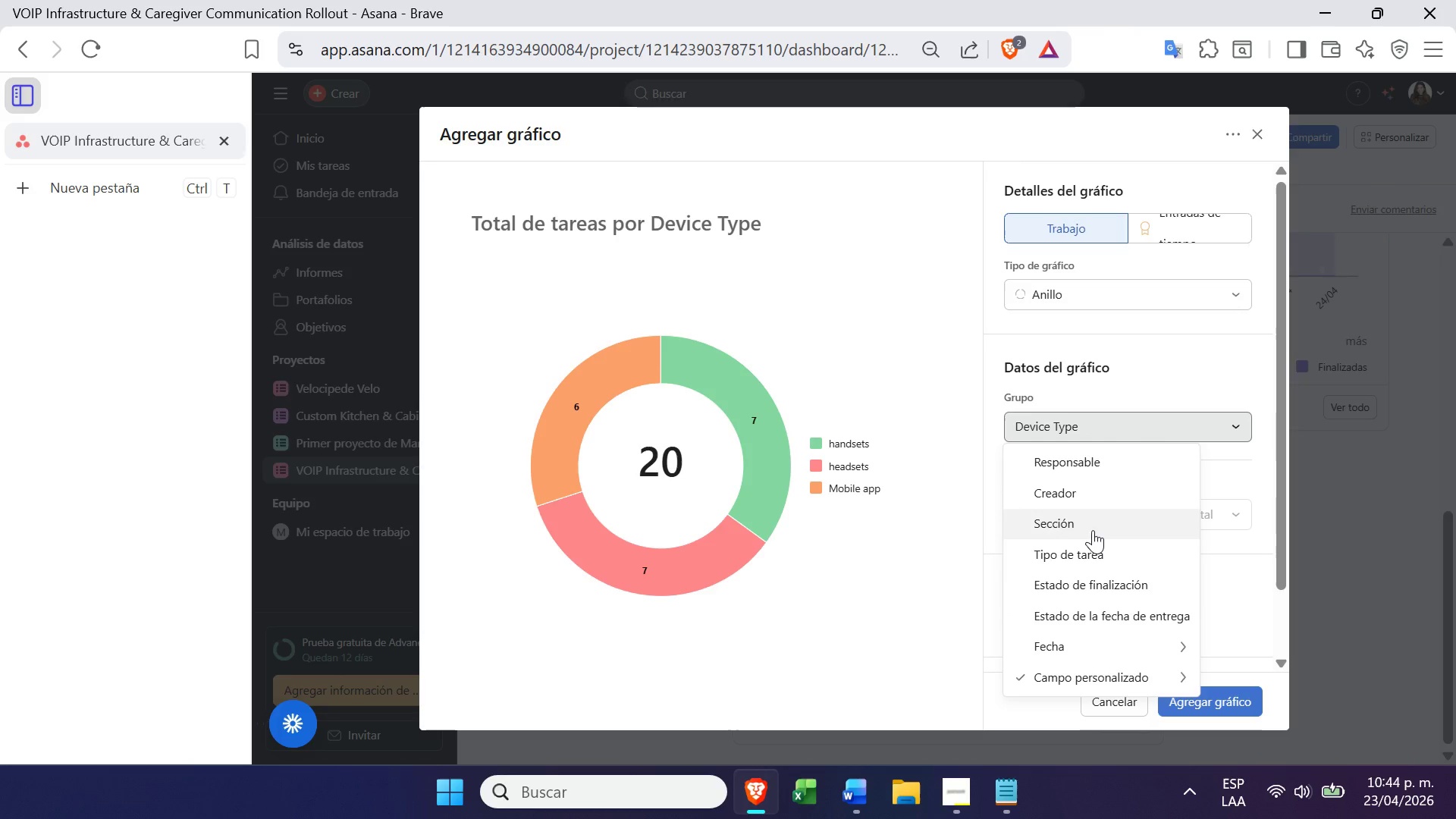 
left_click([1163, 393])
 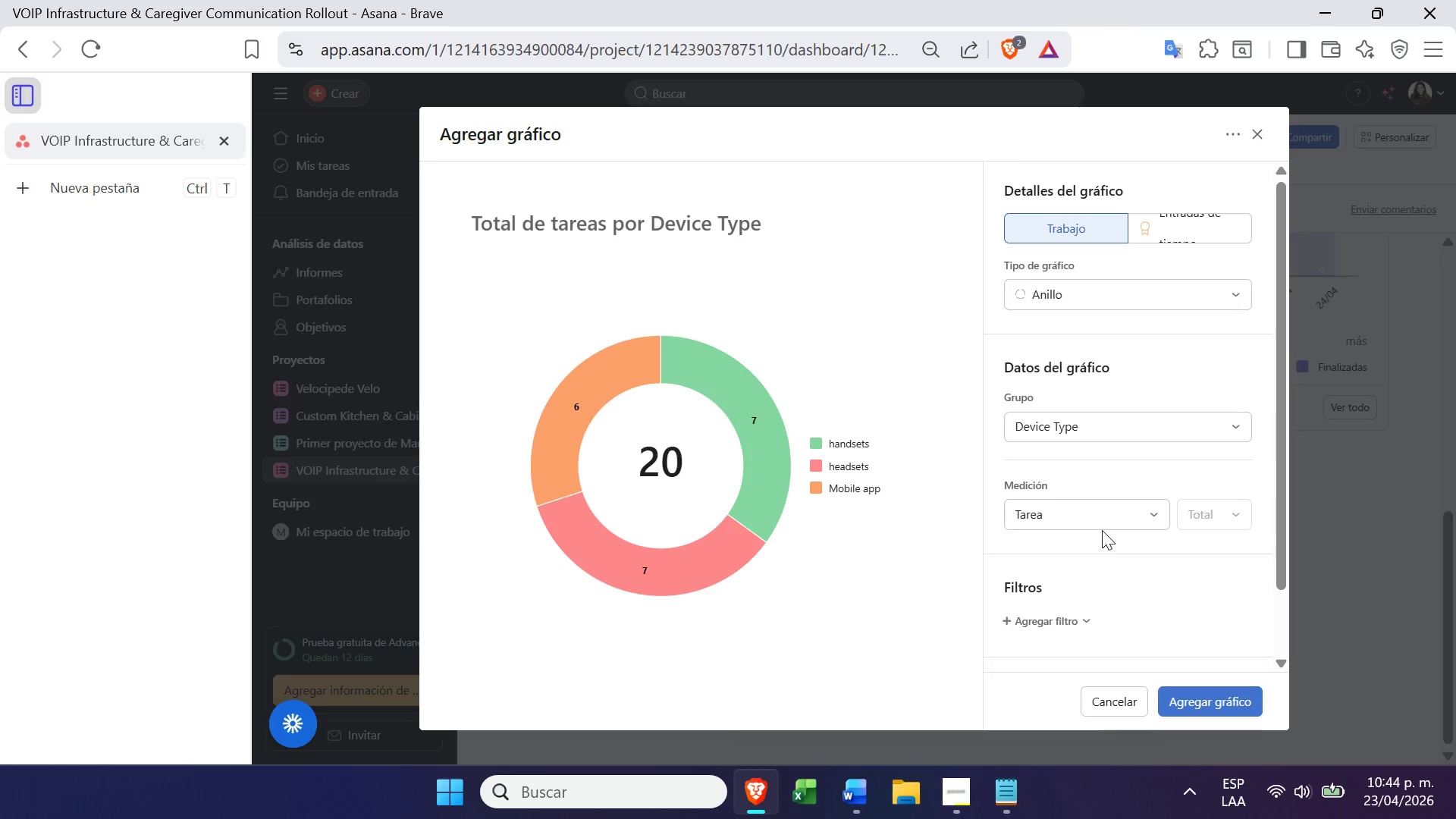 
double_click([1109, 524])
 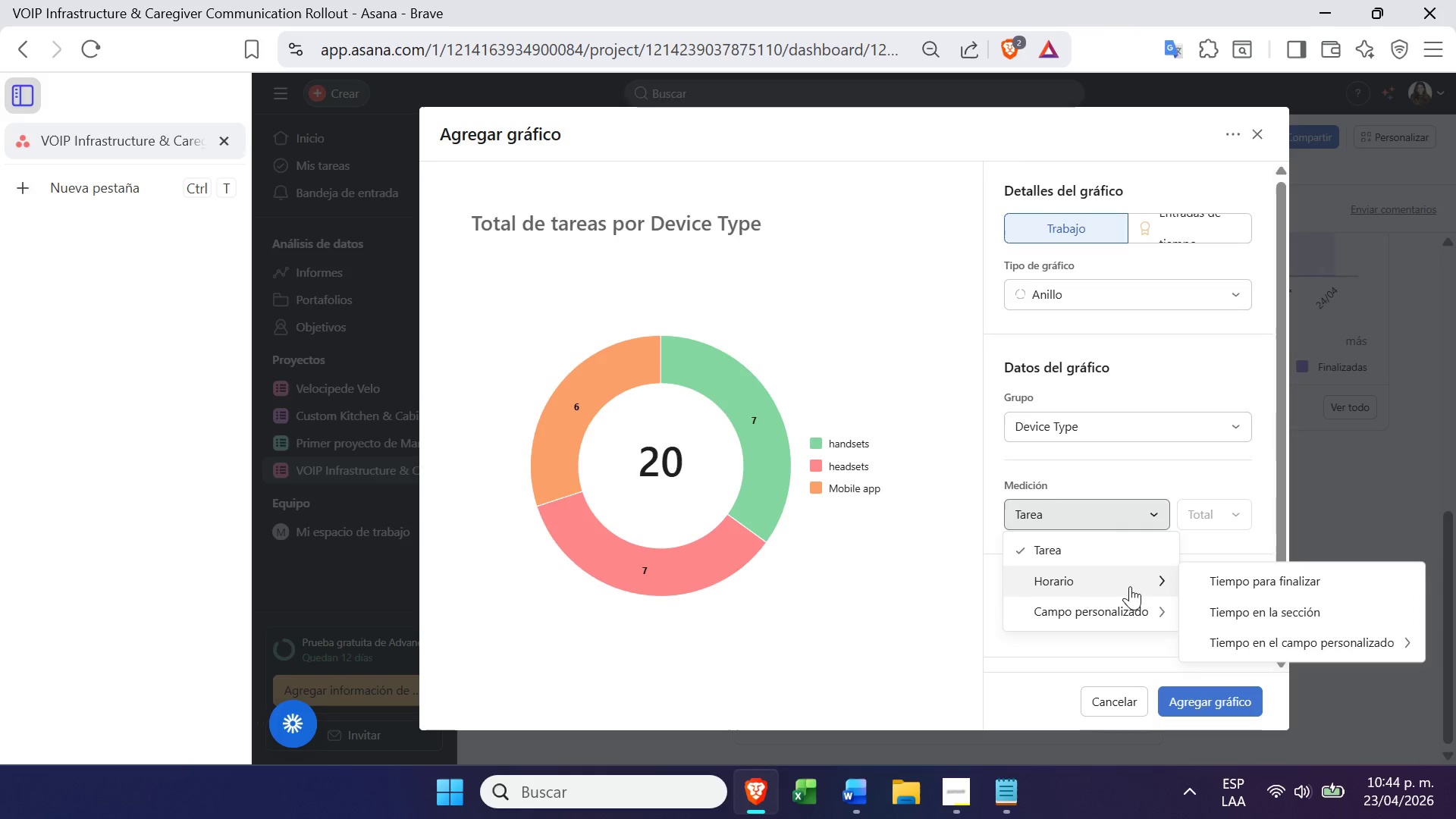 
left_click([1106, 449])
 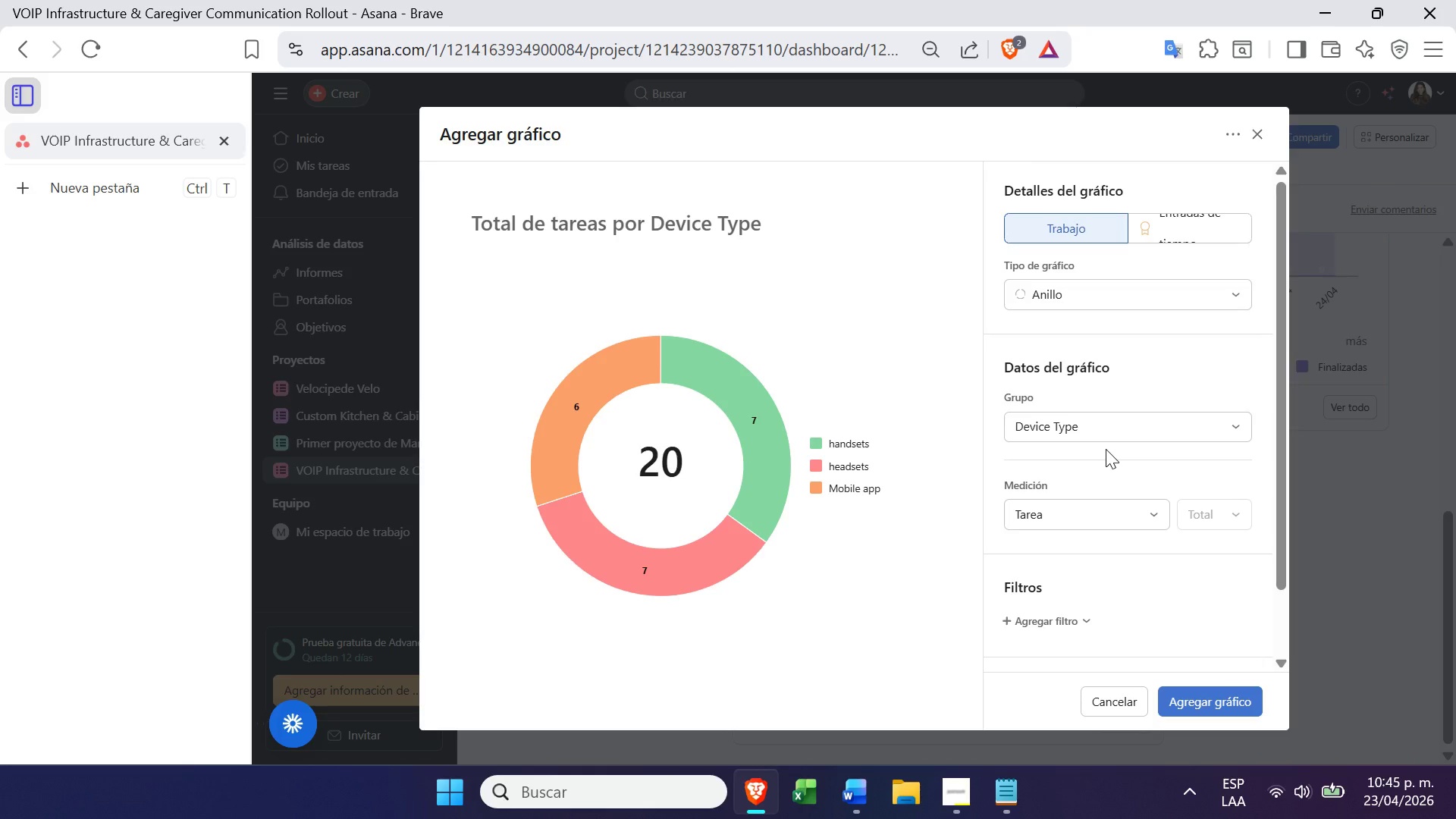 
wait(14.81)
 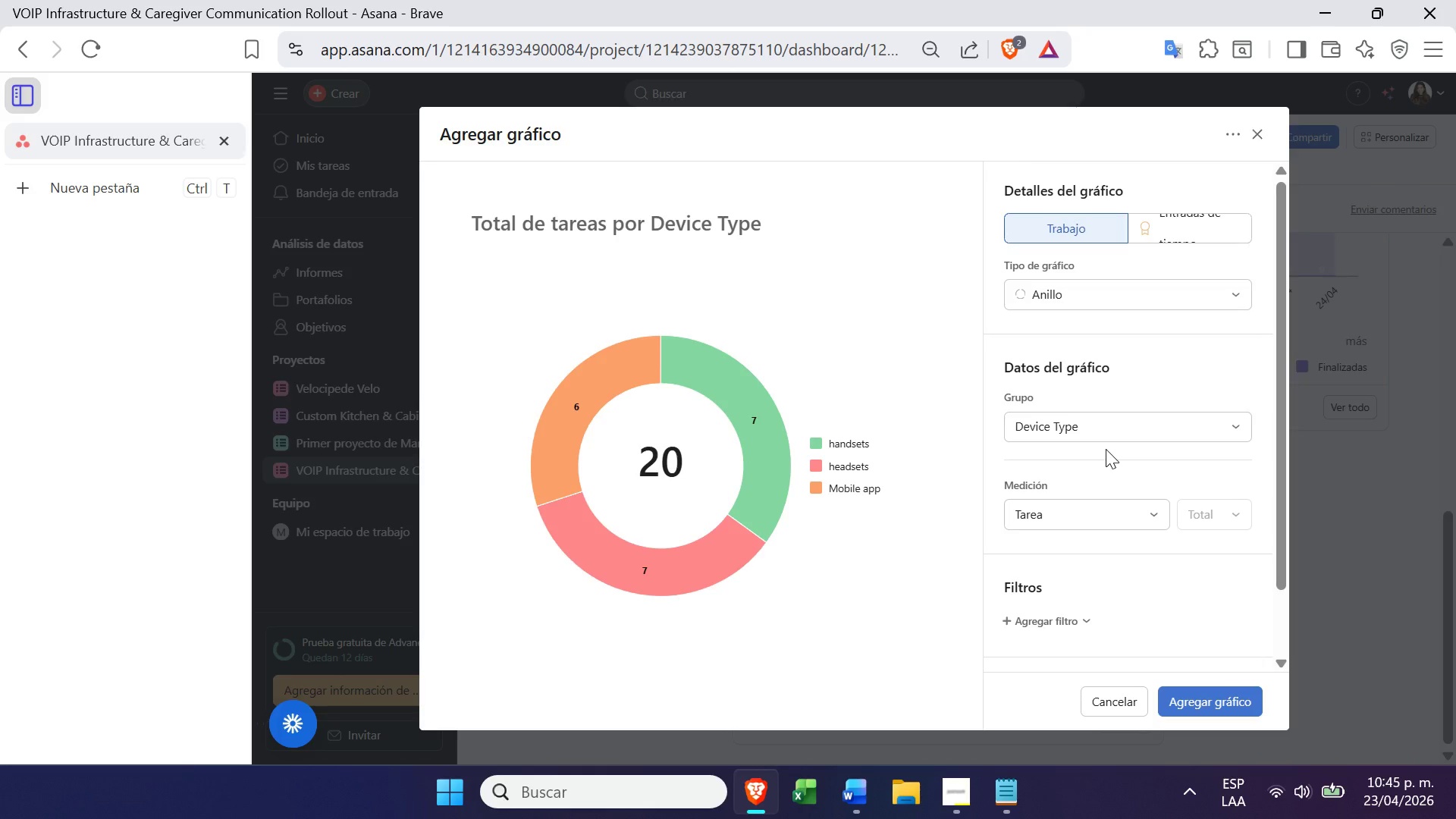 
left_click([1122, 422])
 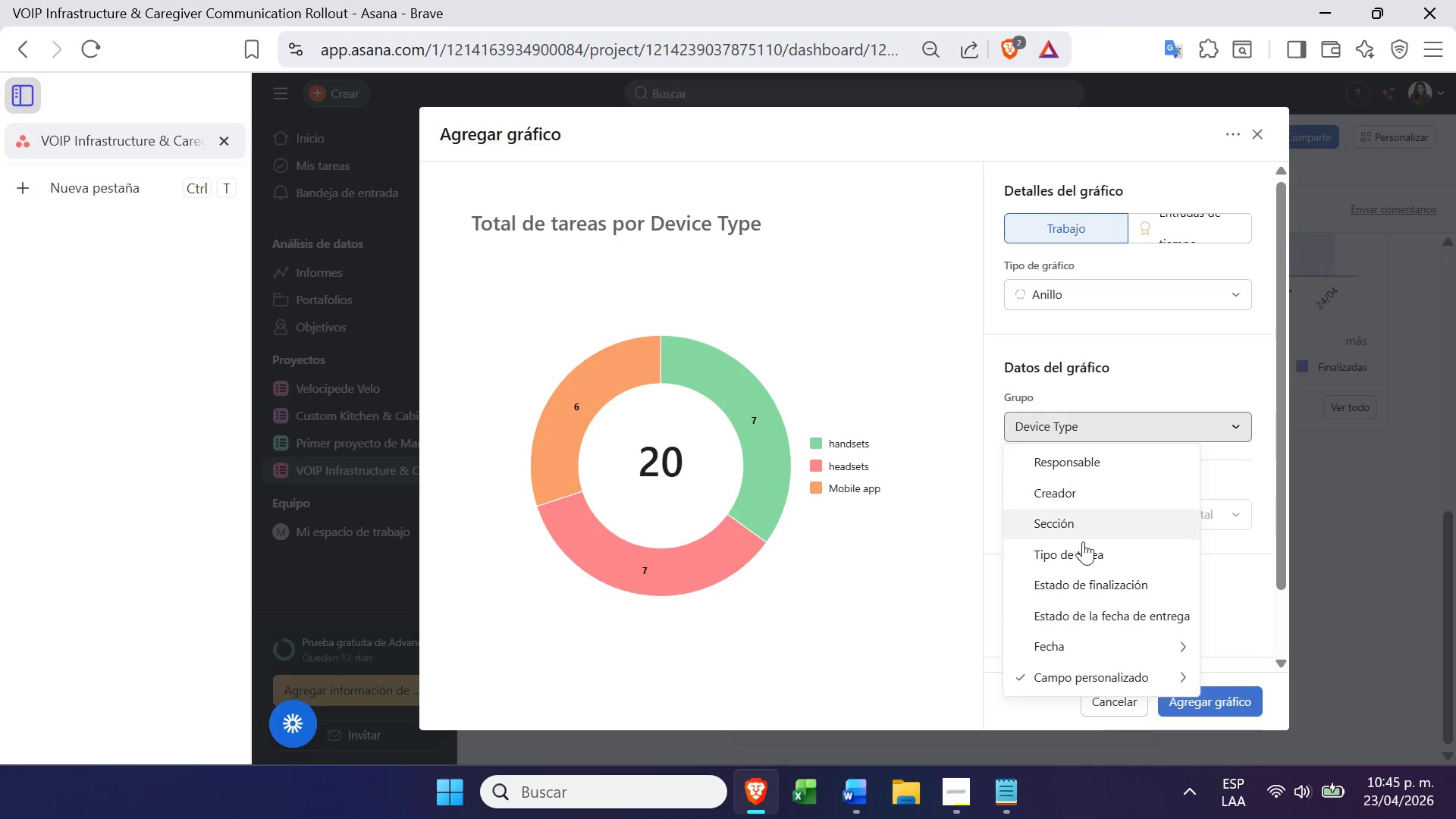 
left_click([1072, 579])
 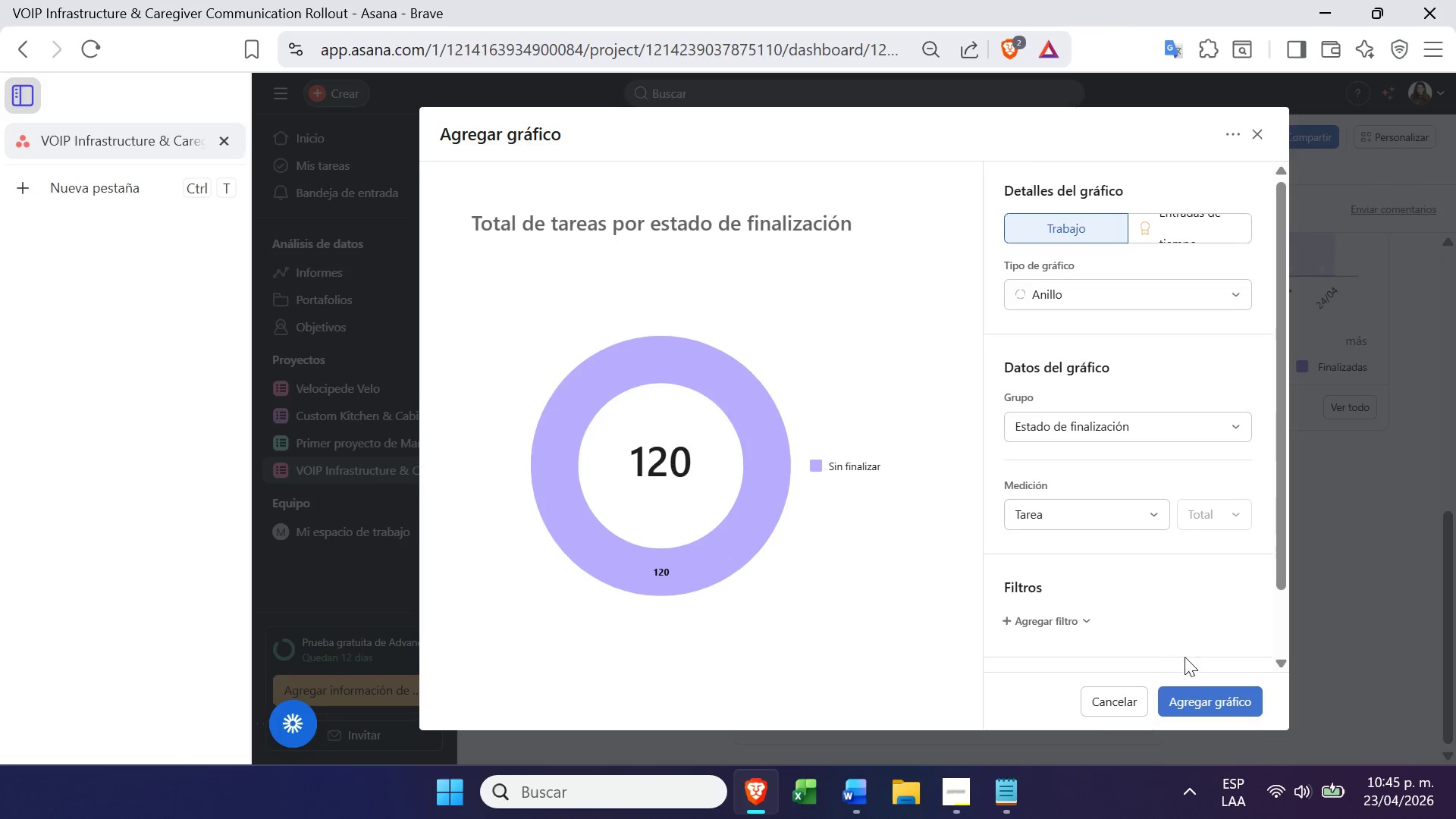 
wait(11.09)
 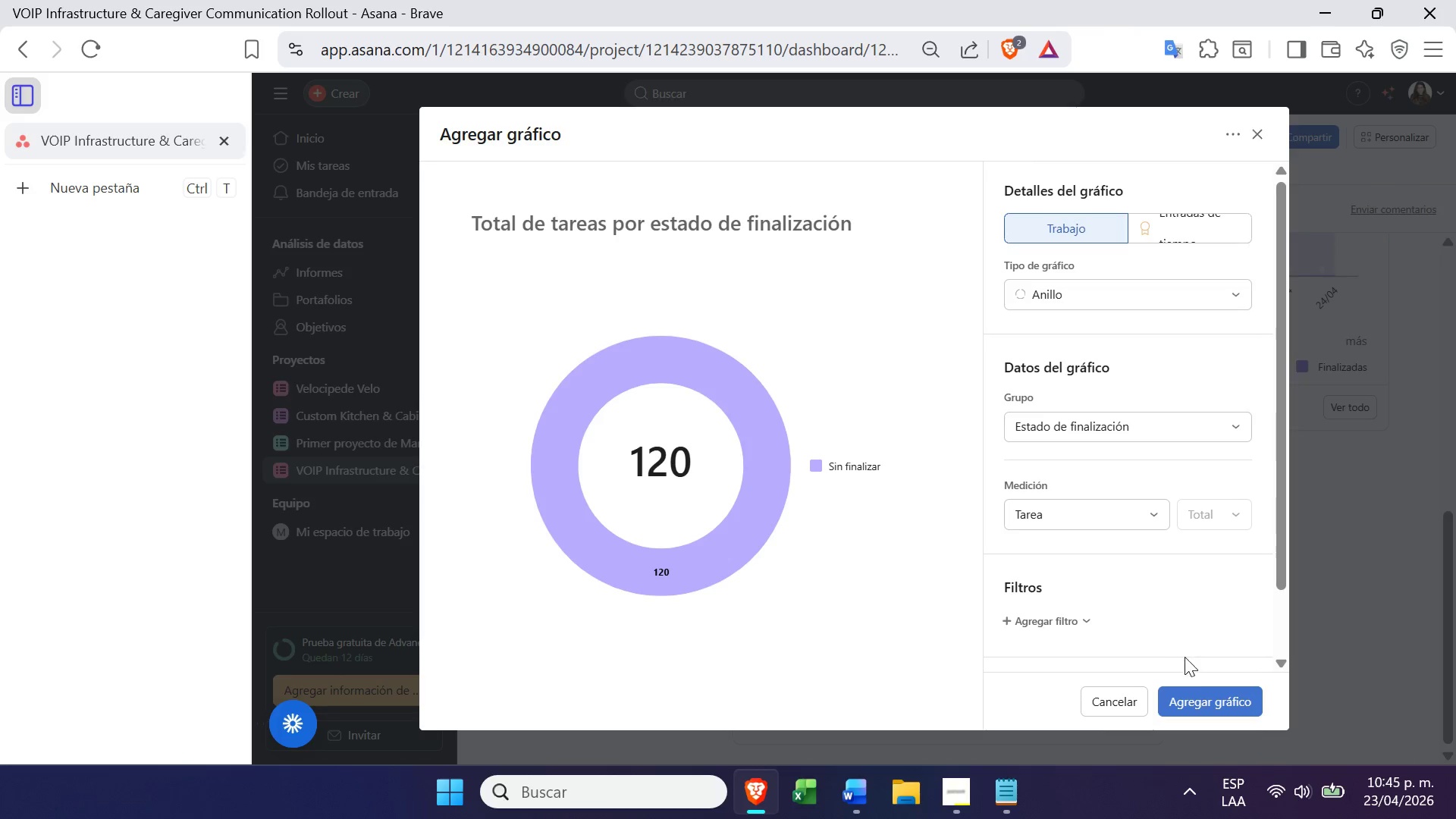 
left_click([1196, 707])
 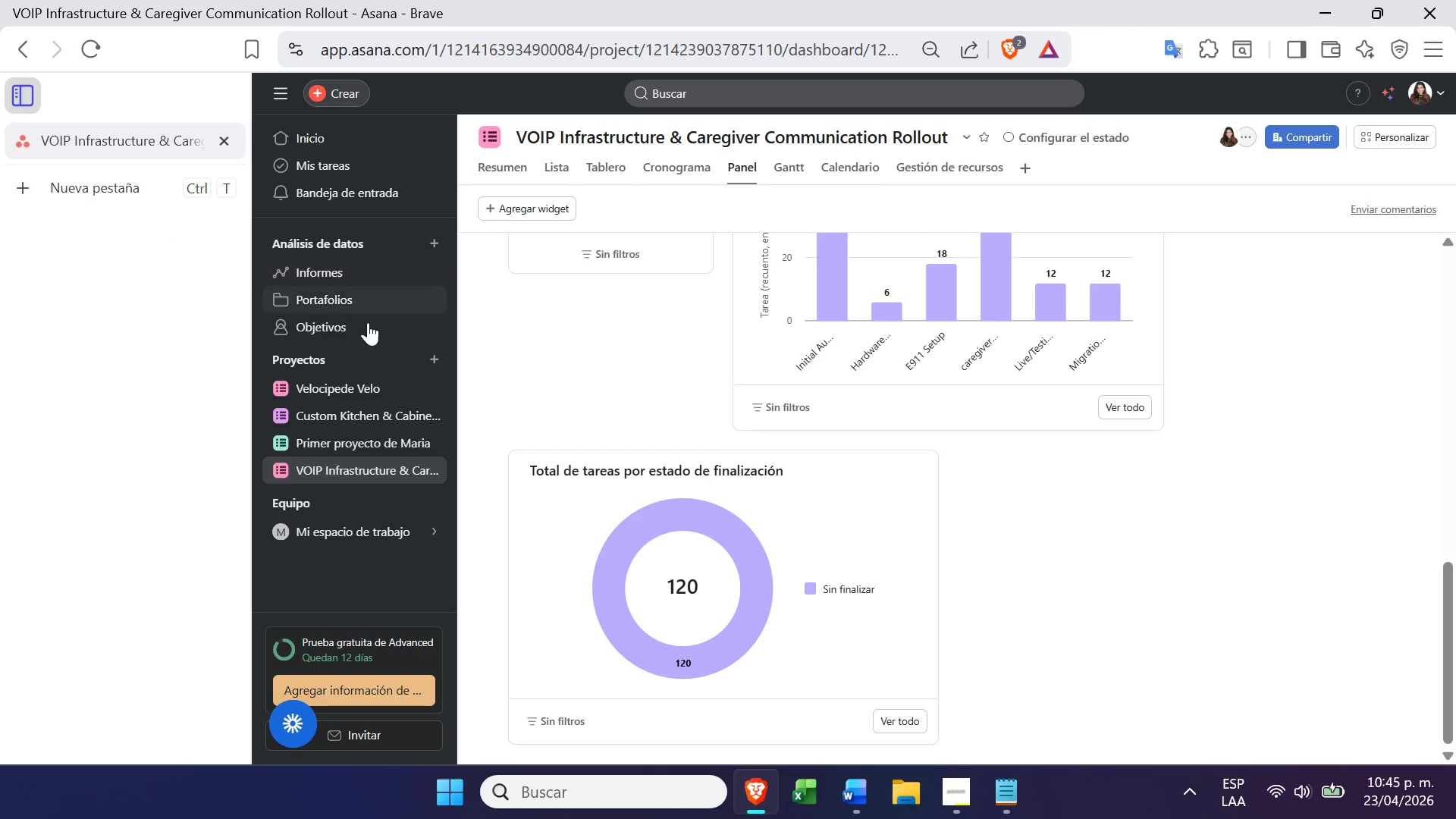 
left_click([613, 172])
 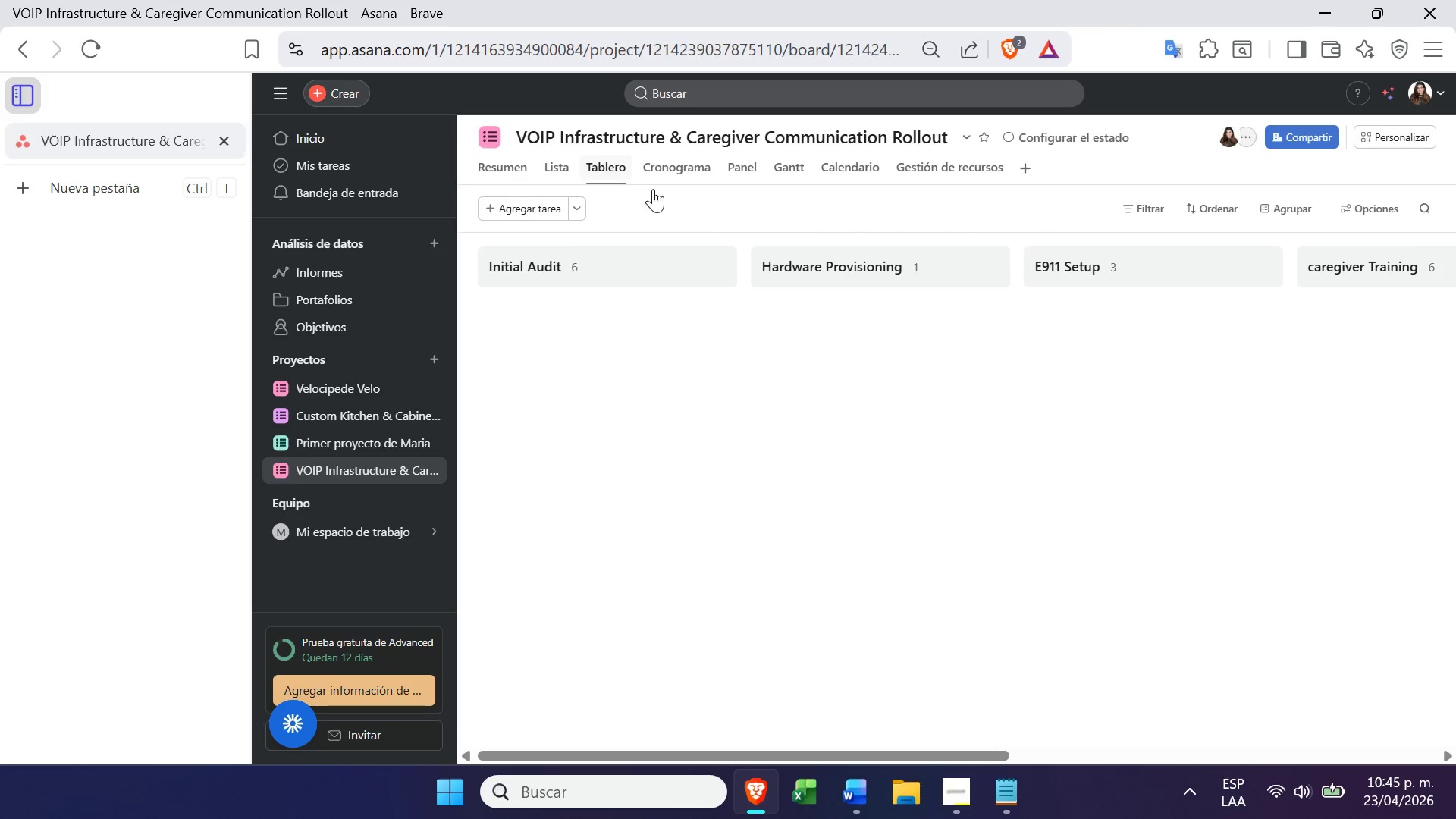 
mouse_move([927, 434])
 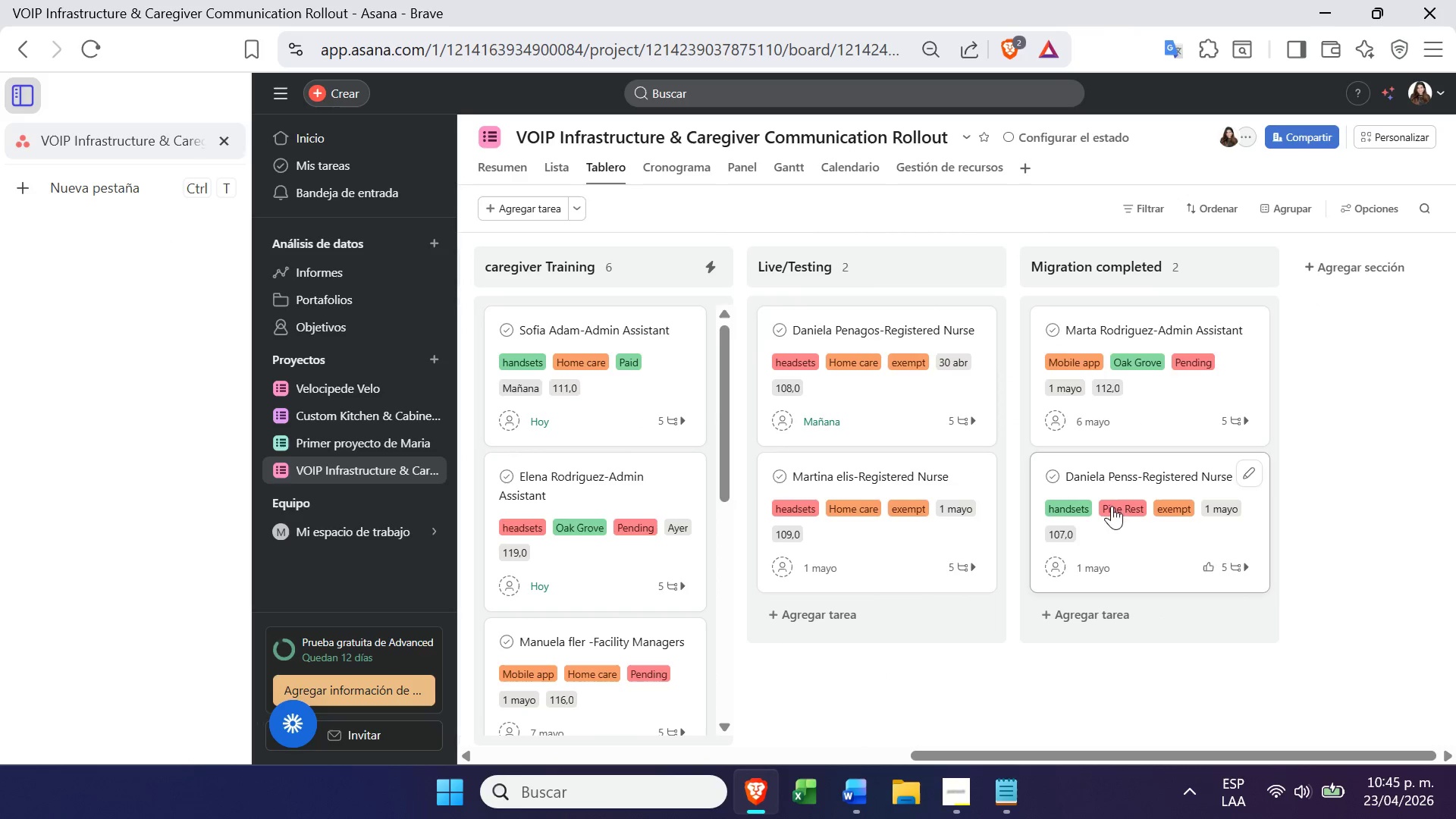 
left_click([1148, 541])
 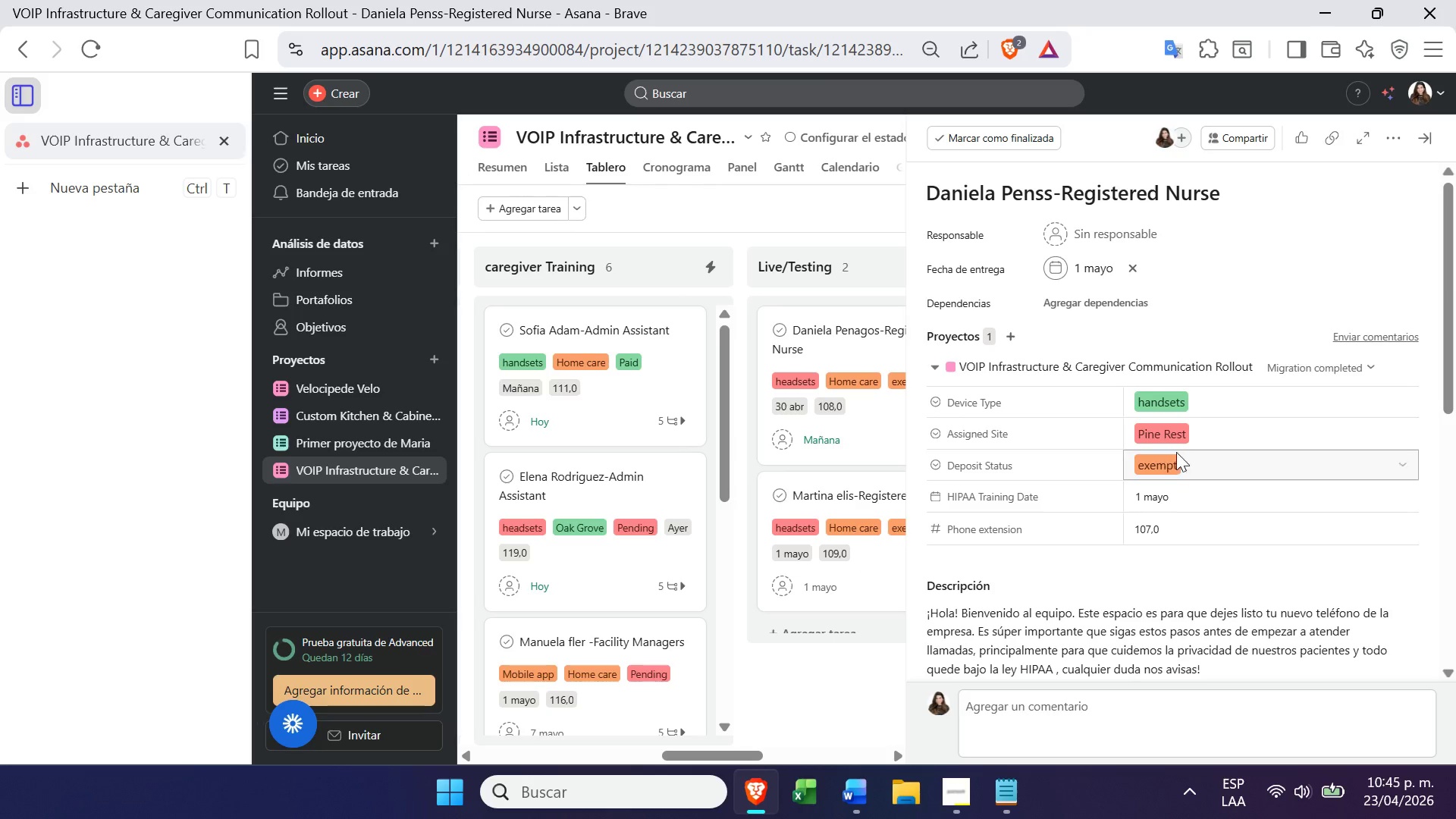 
left_click([1177, 435])
 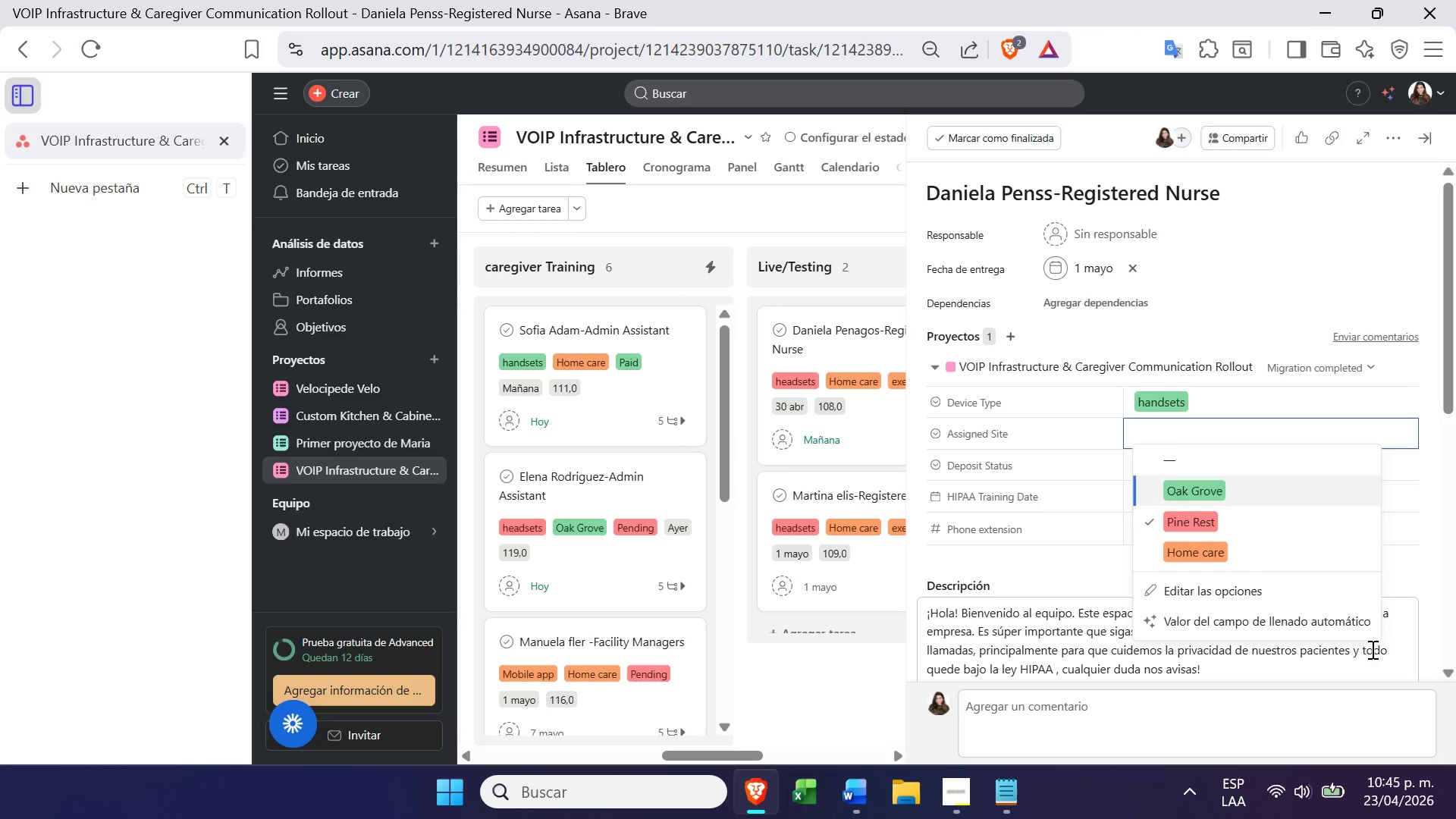 
left_click([1325, 722])
 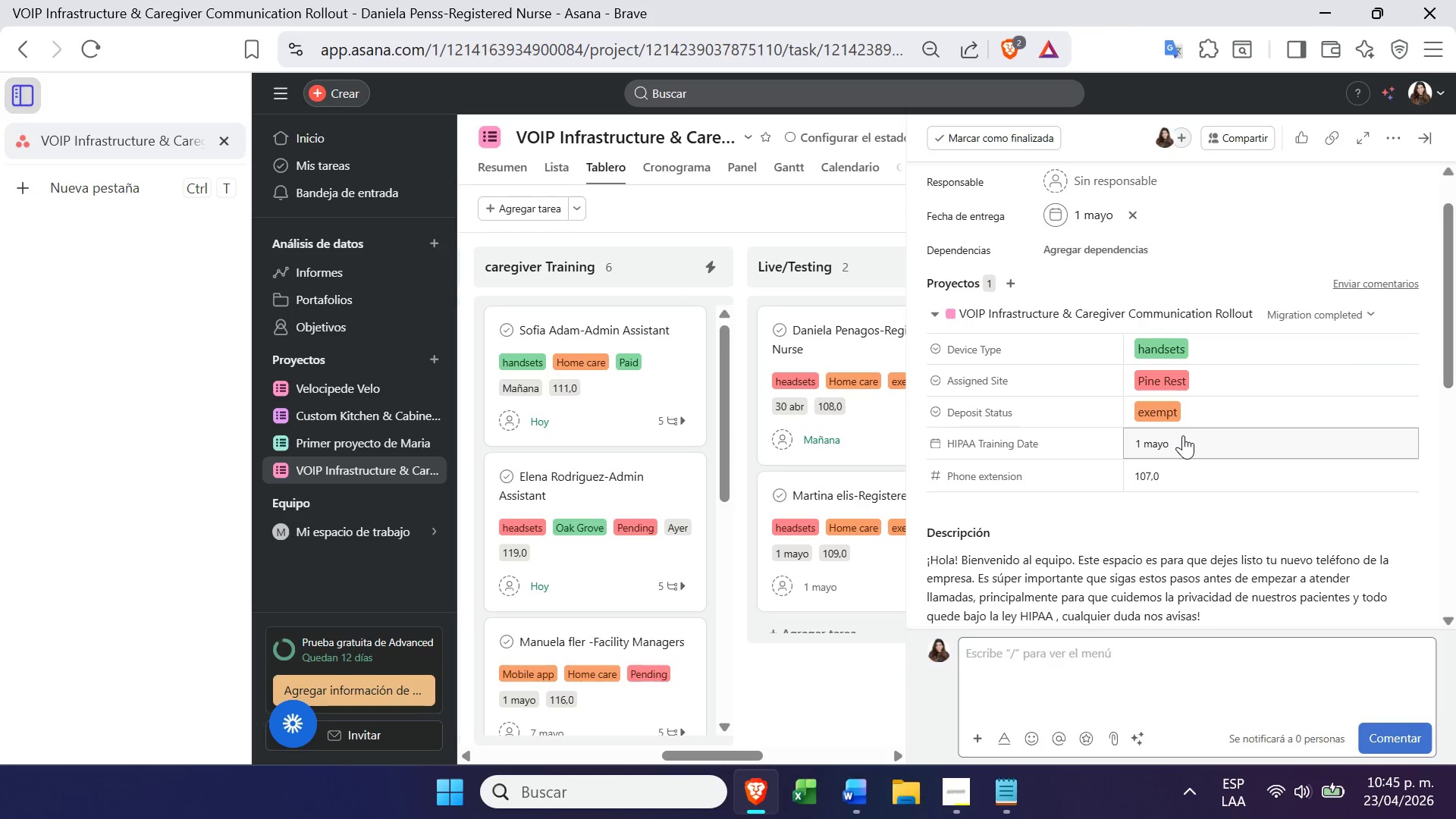 
left_click([1183, 435])
 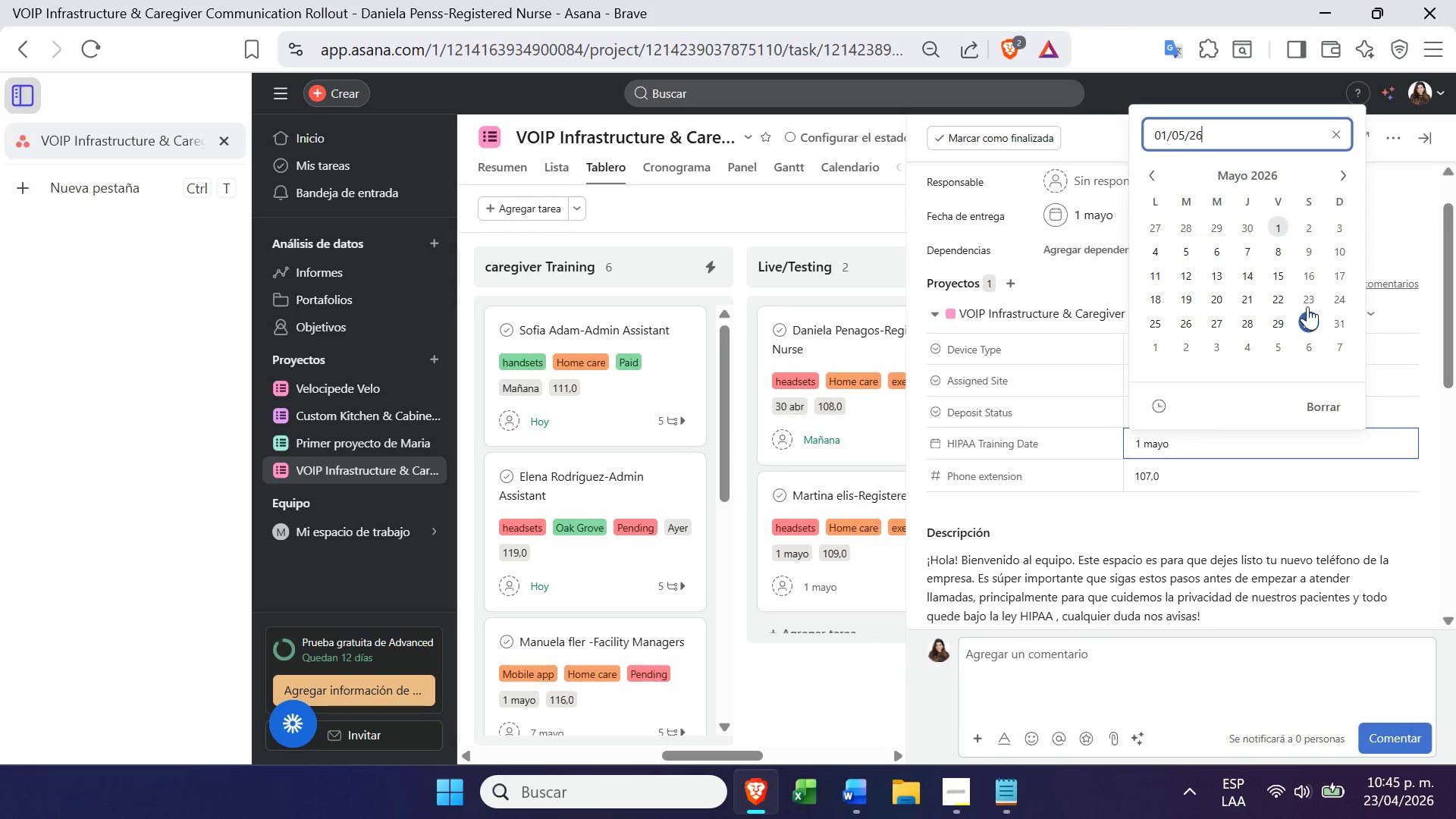 
left_click([1309, 303])
 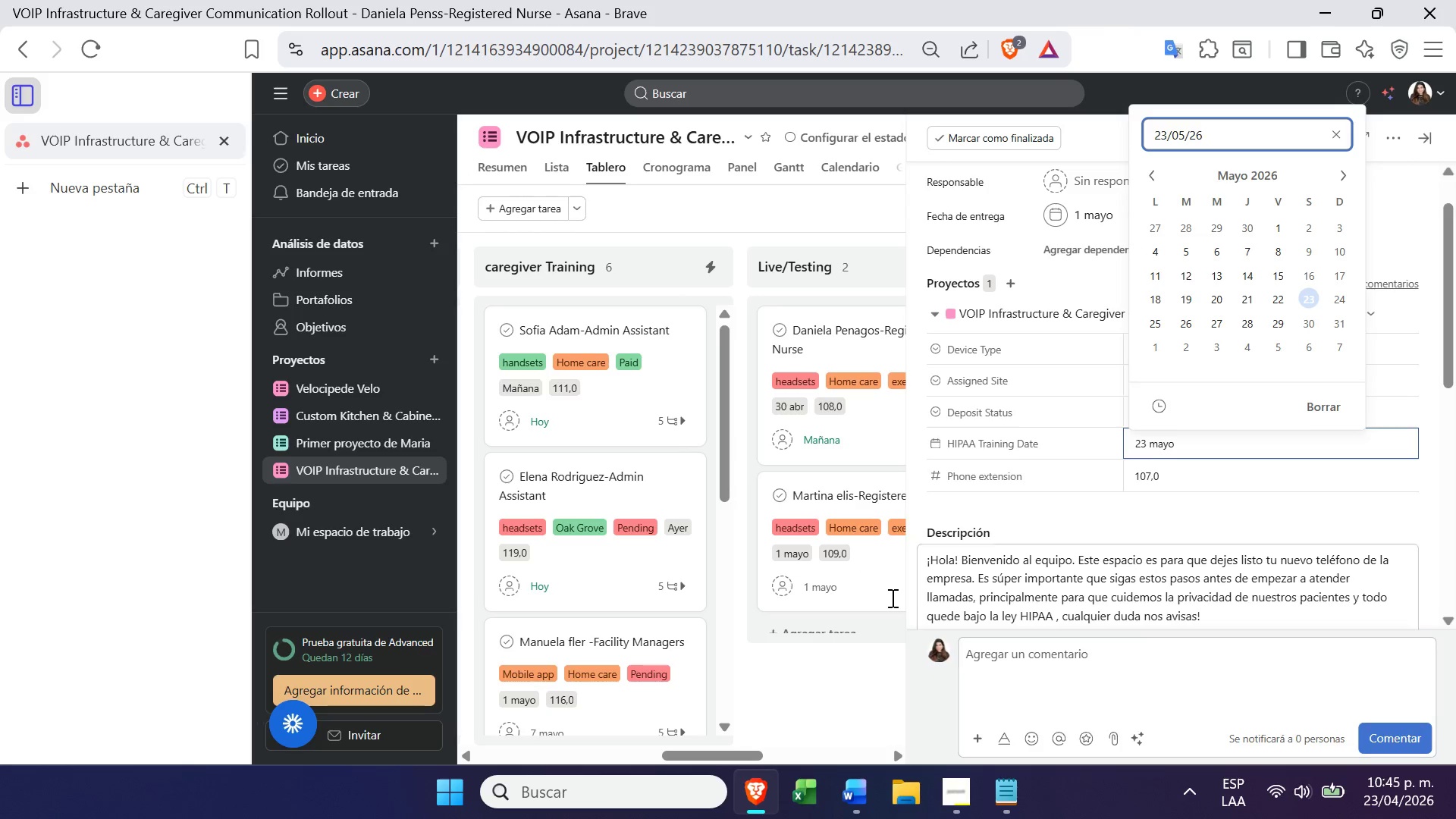 
left_click([817, 670])
 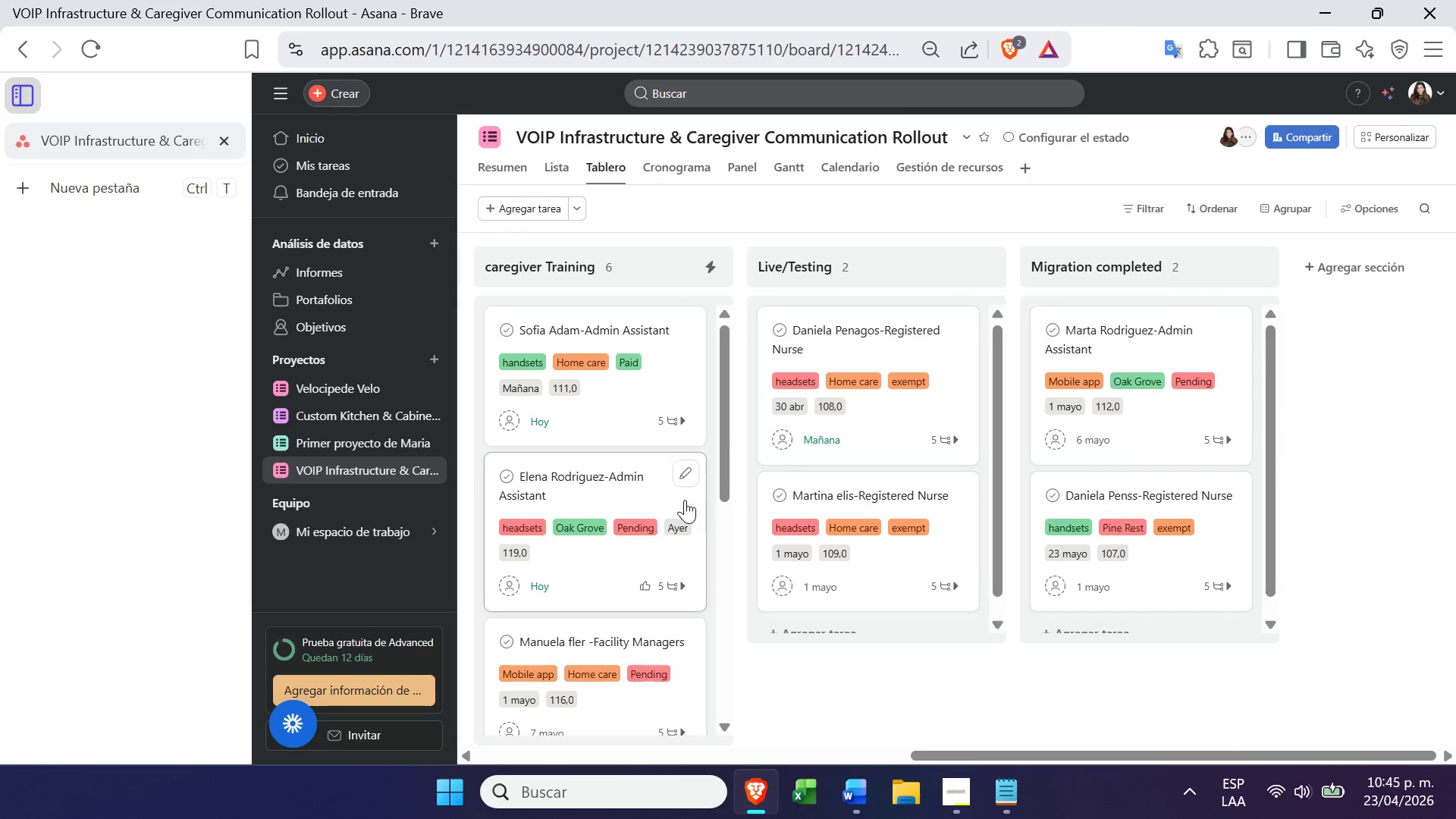 
wait(6.0)
 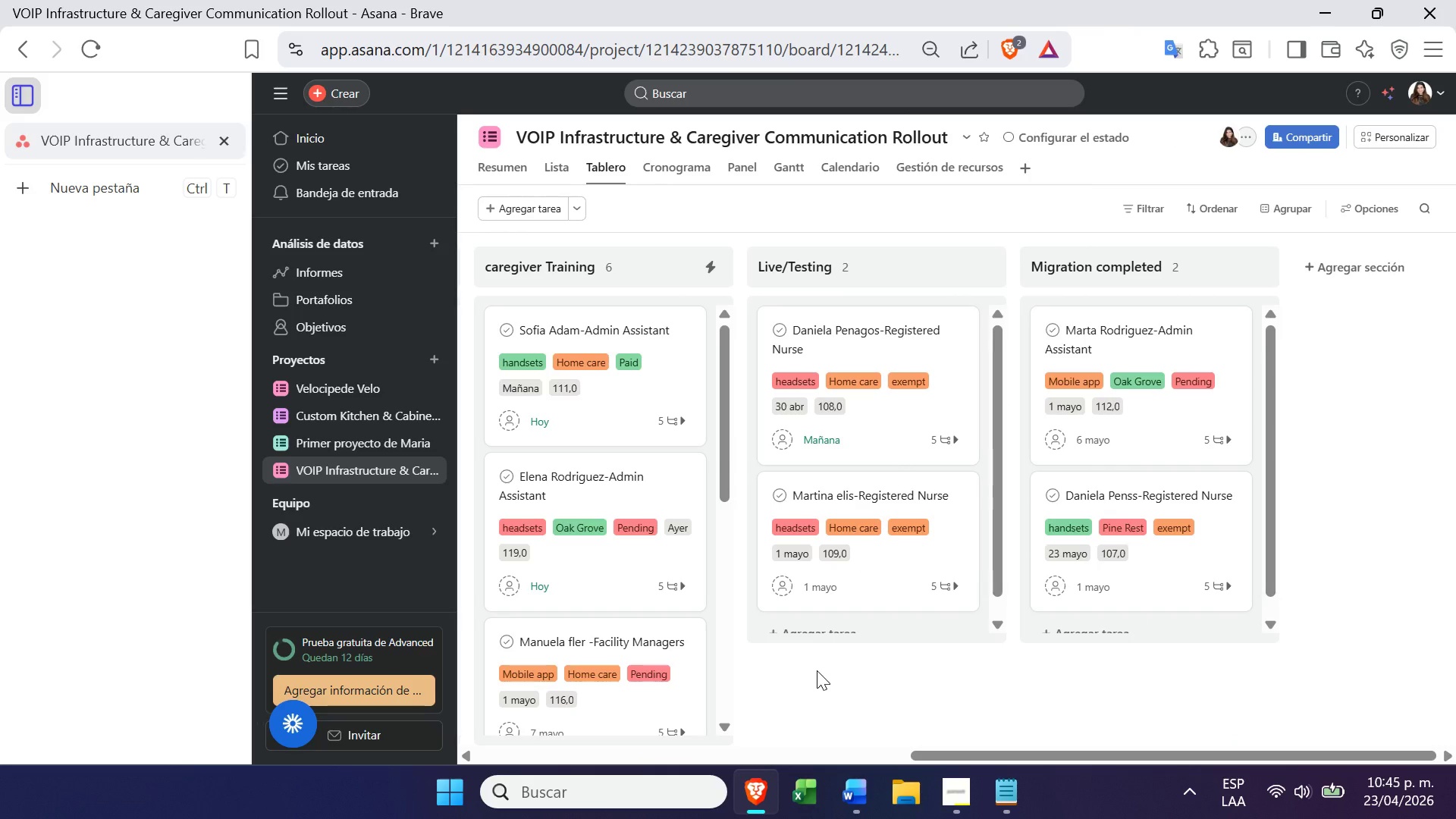 
left_click([727, 181])
 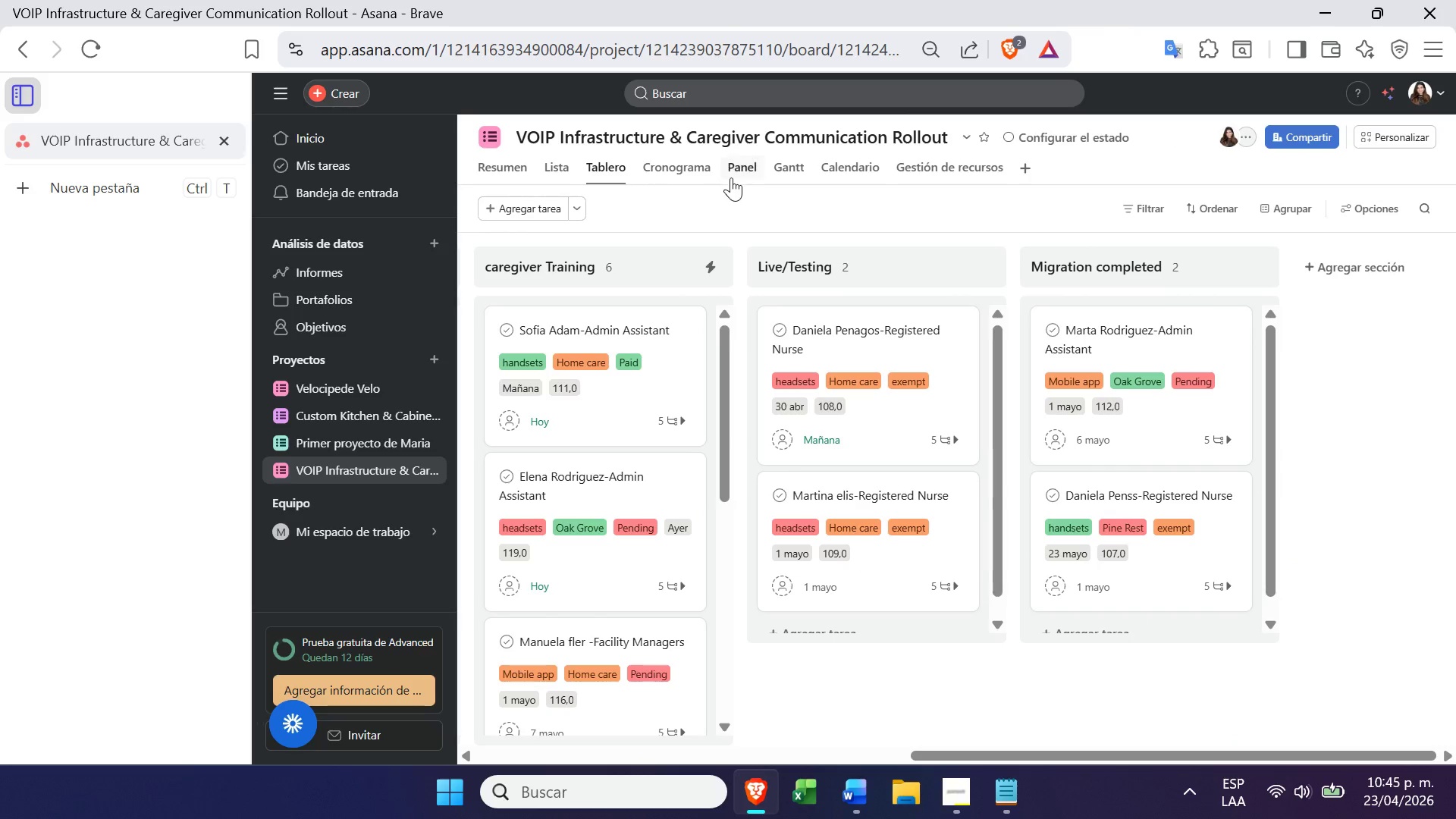 
left_click([743, 171])
 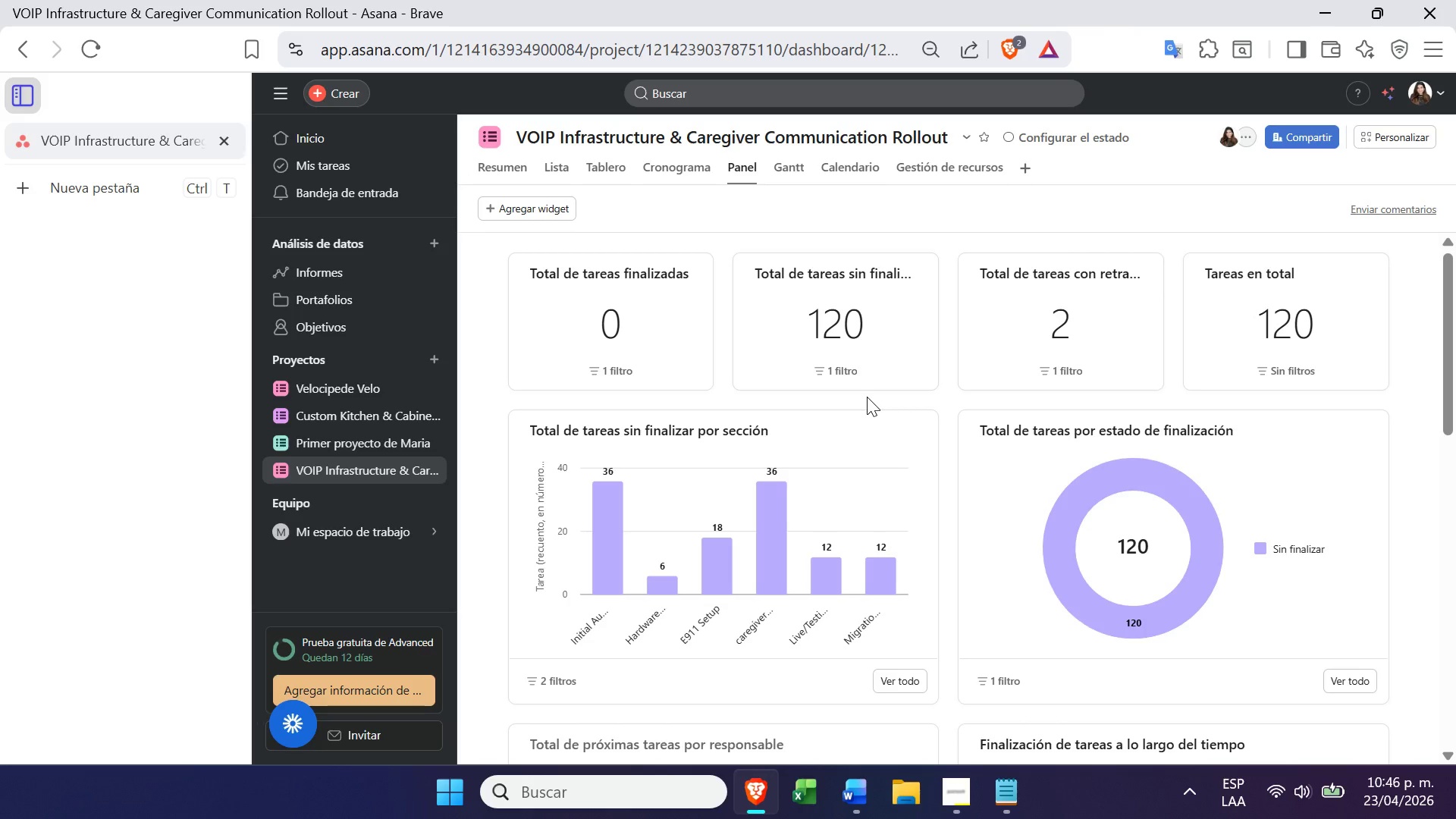 
wait(17.59)
 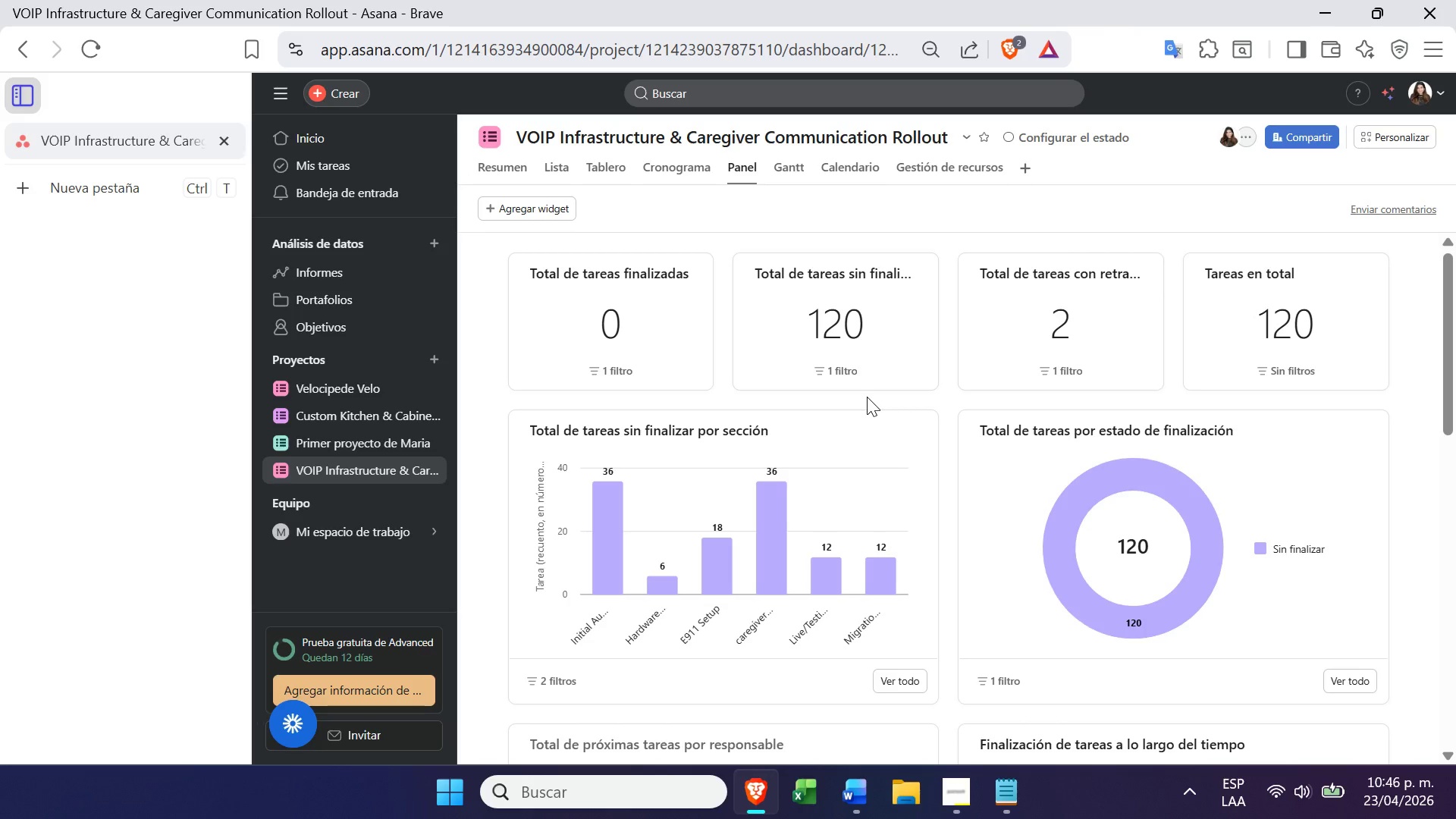 
left_click([1034, 347])
 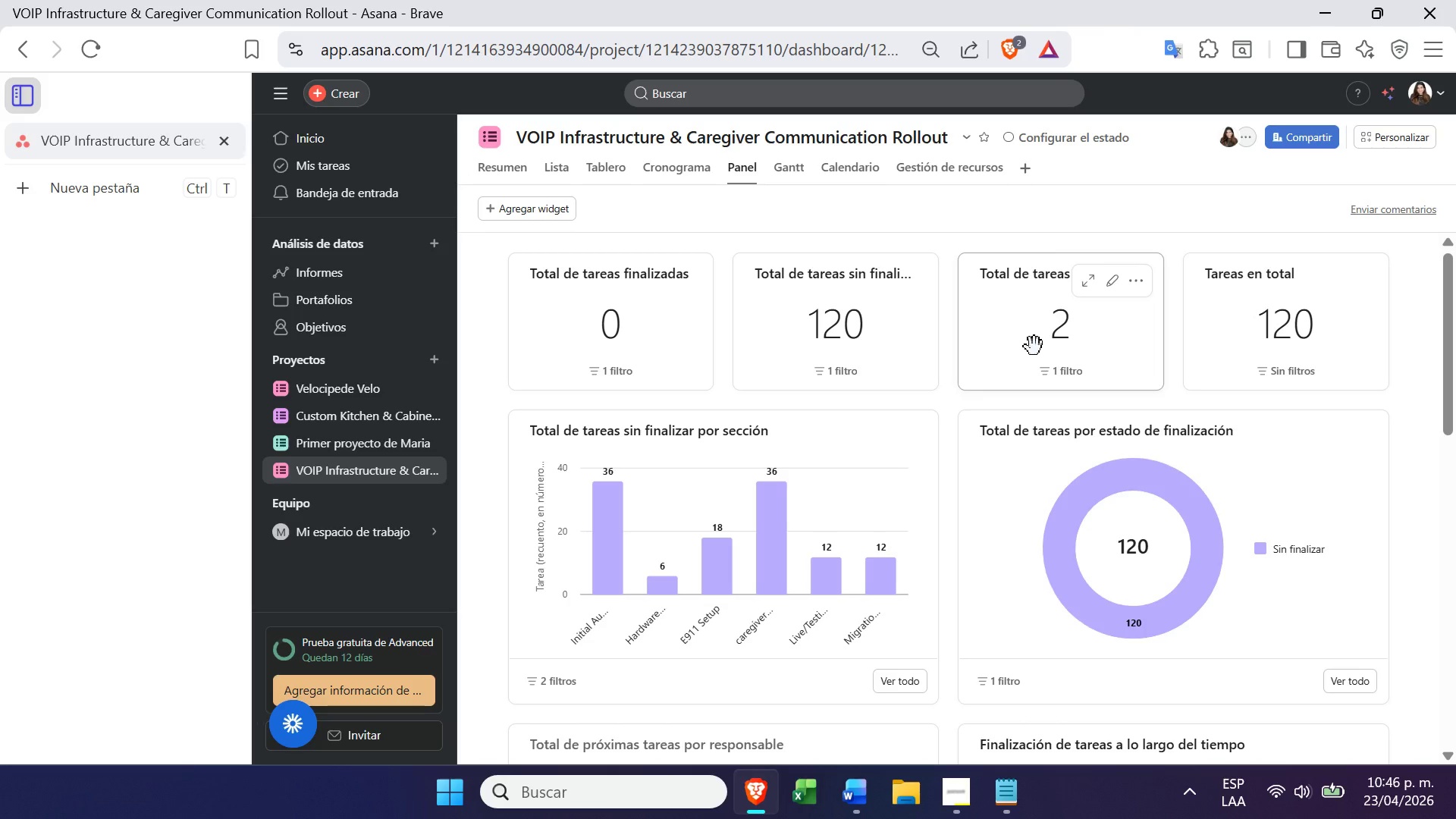 
wait(21.75)
 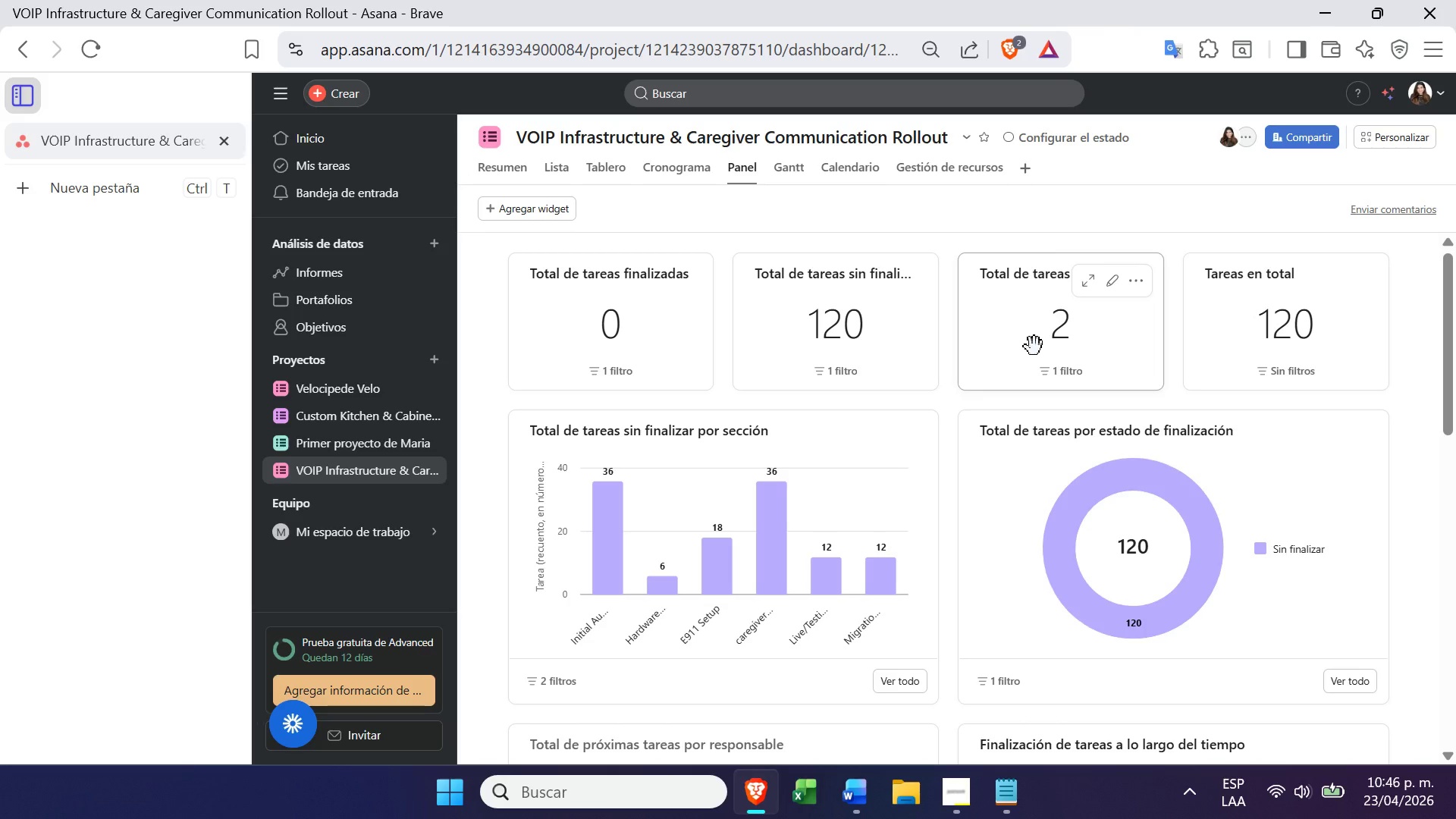 
left_click([1263, 500])
 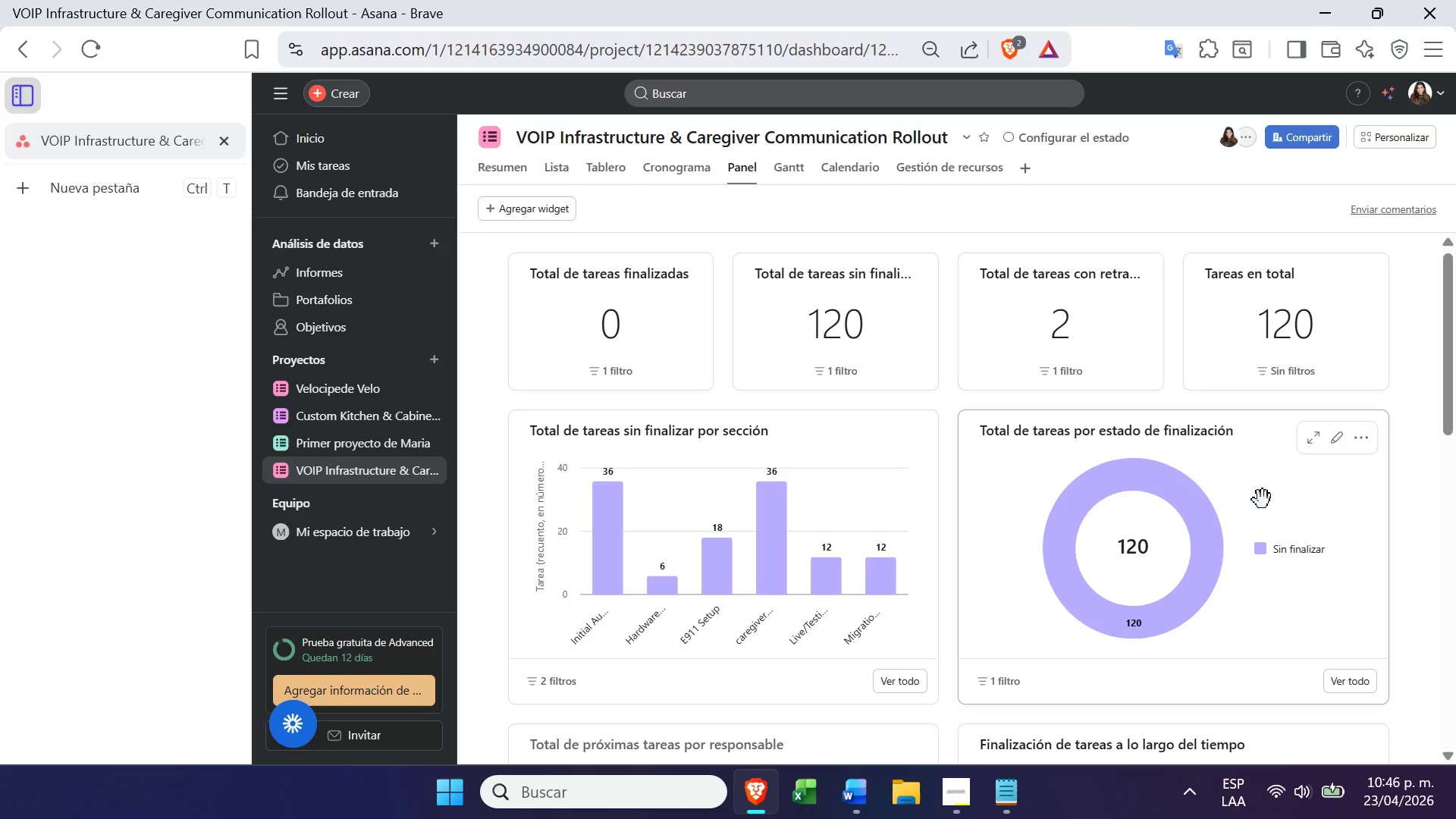 
wait(8.06)
 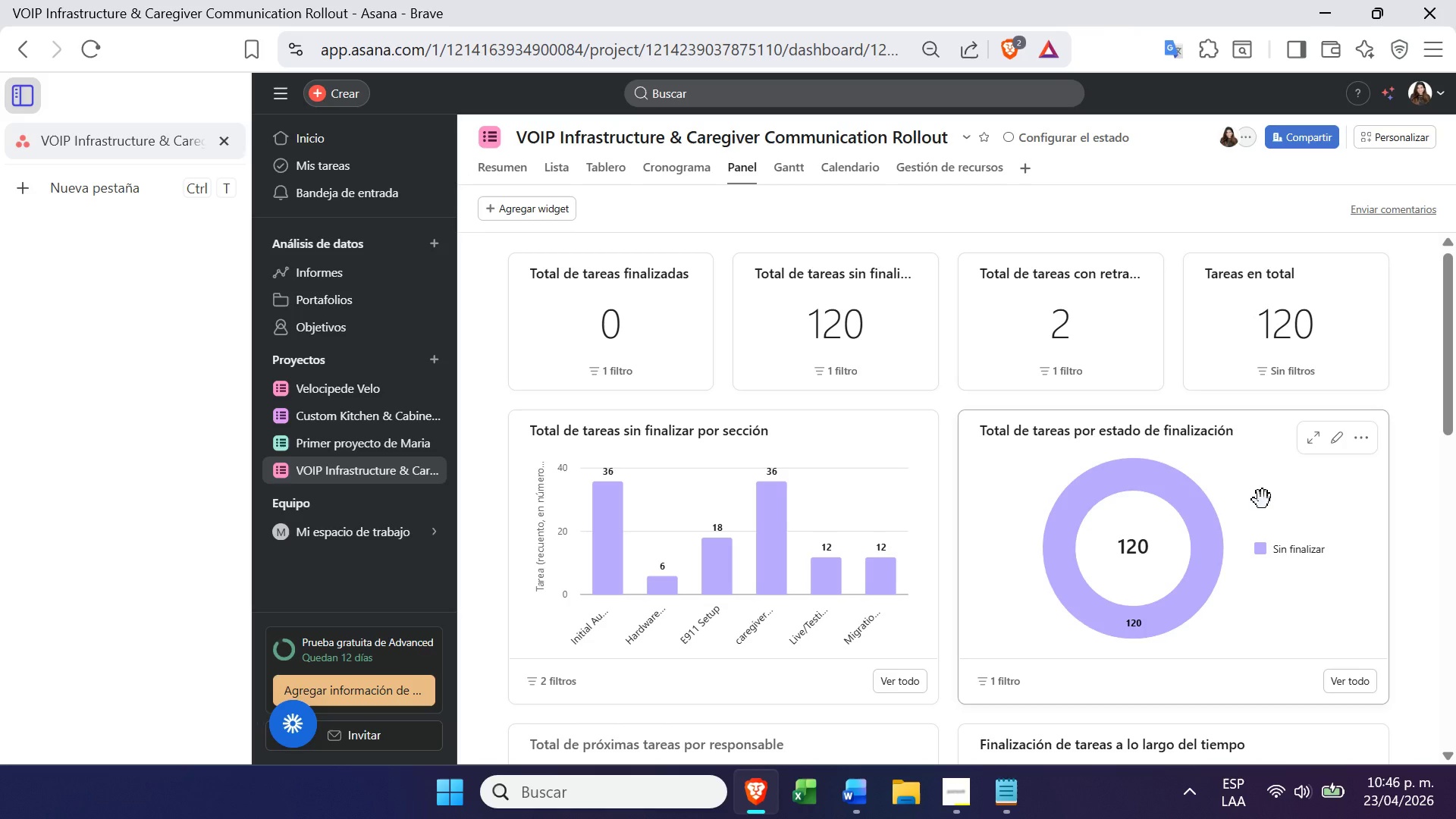 
left_click([1330, 438])
 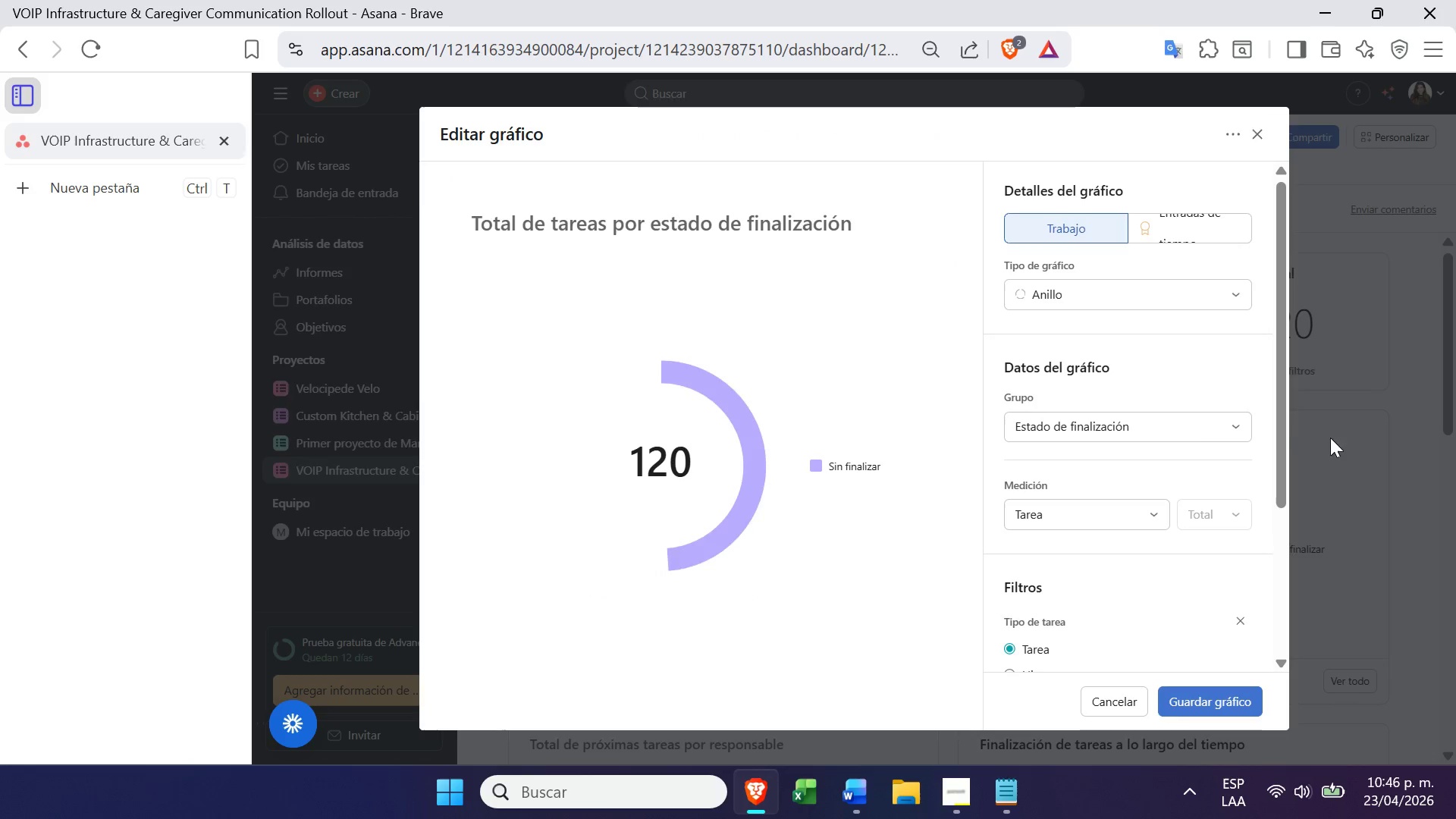 
left_click([1184, 435])
 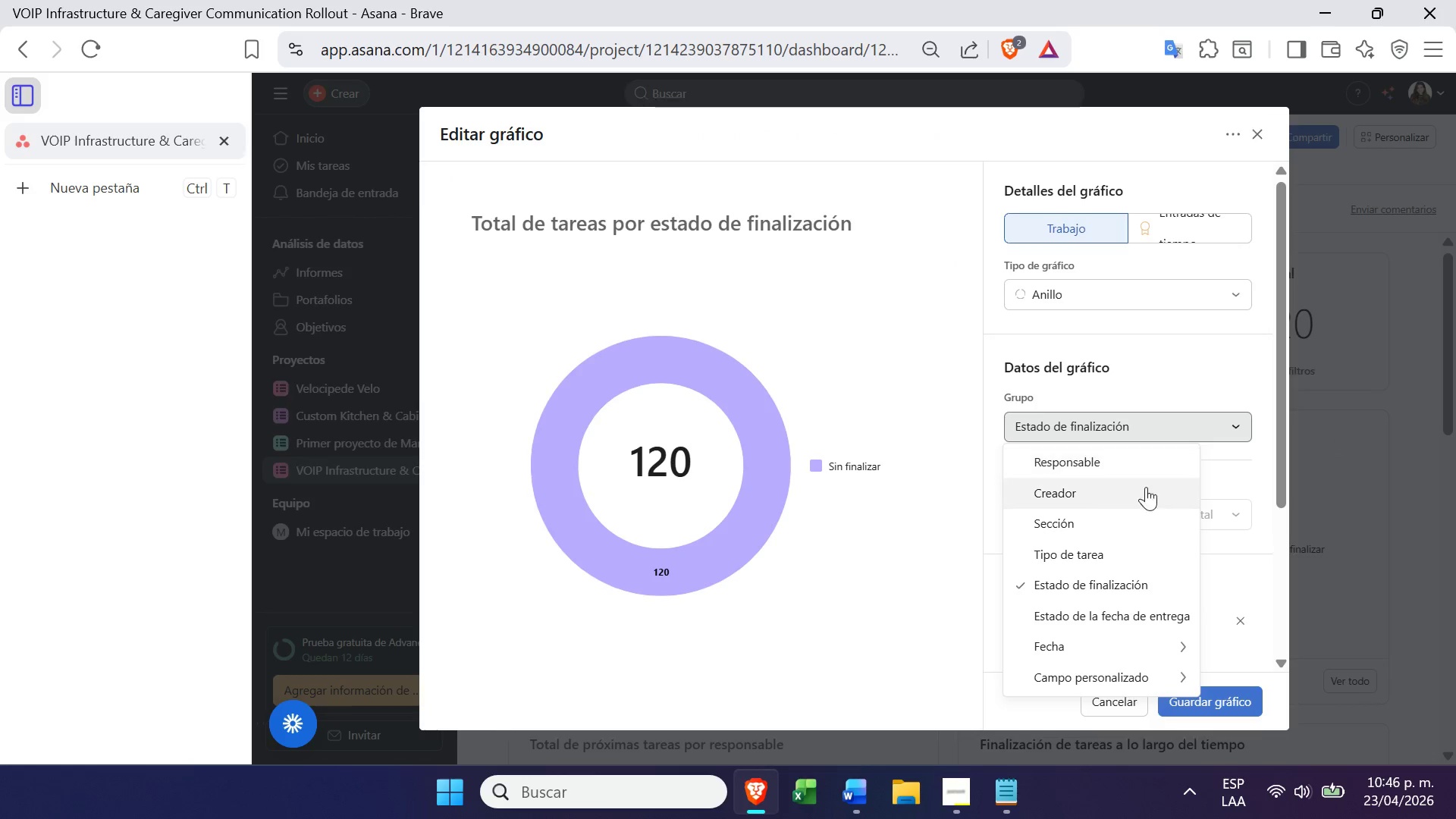 
wait(6.67)
 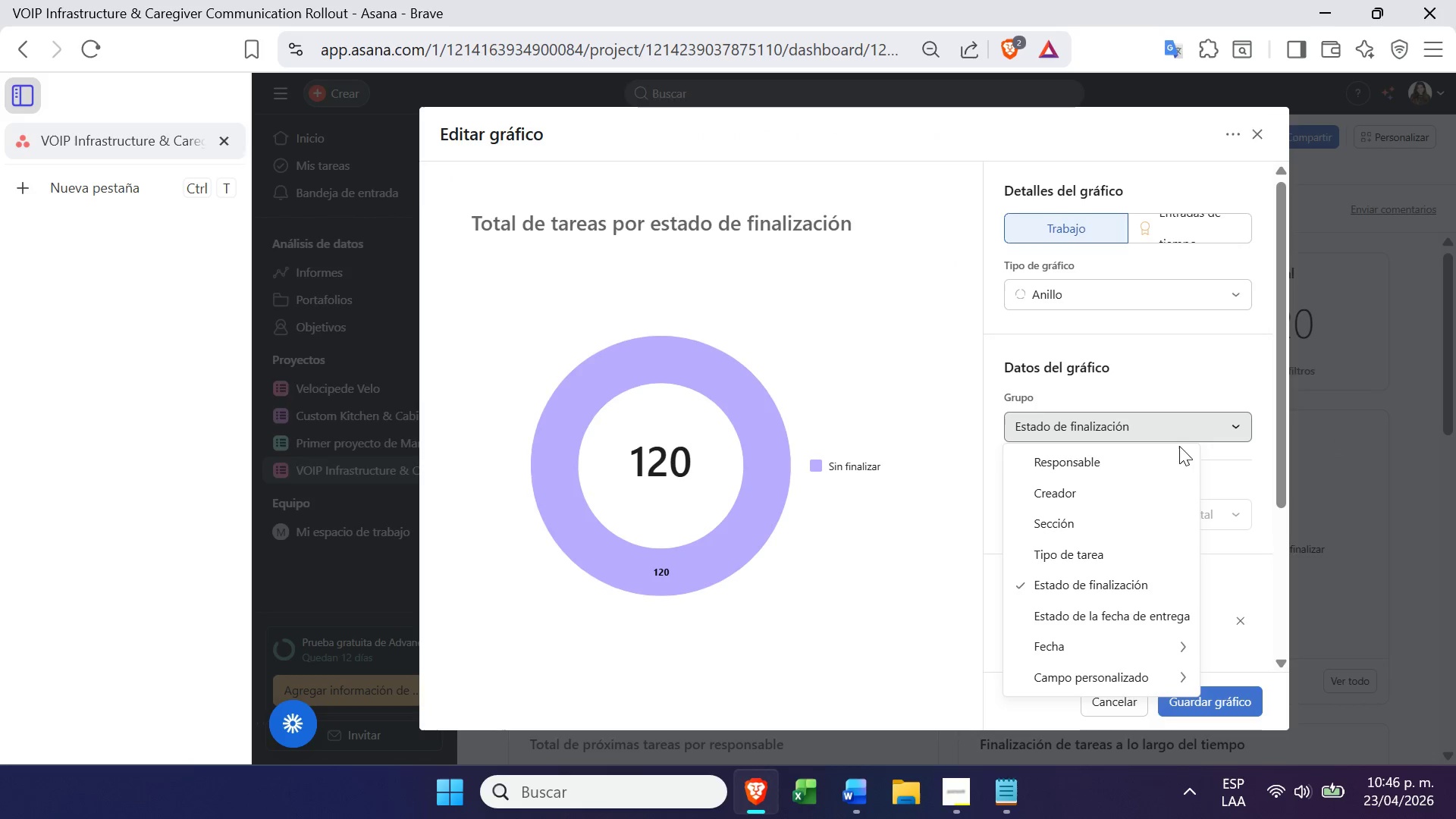 
right_click([1095, 588])
 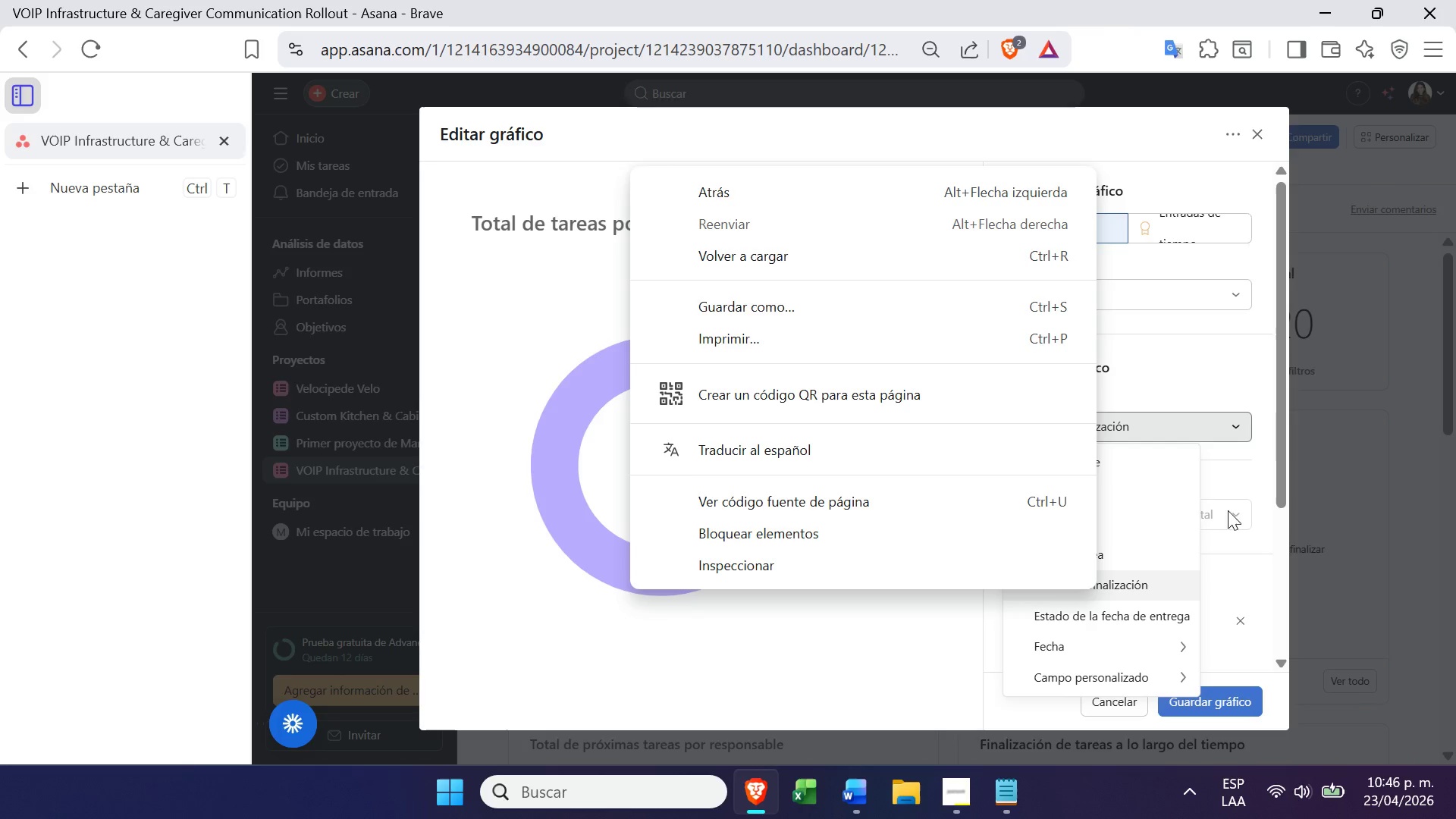 
left_click([1228, 490])
 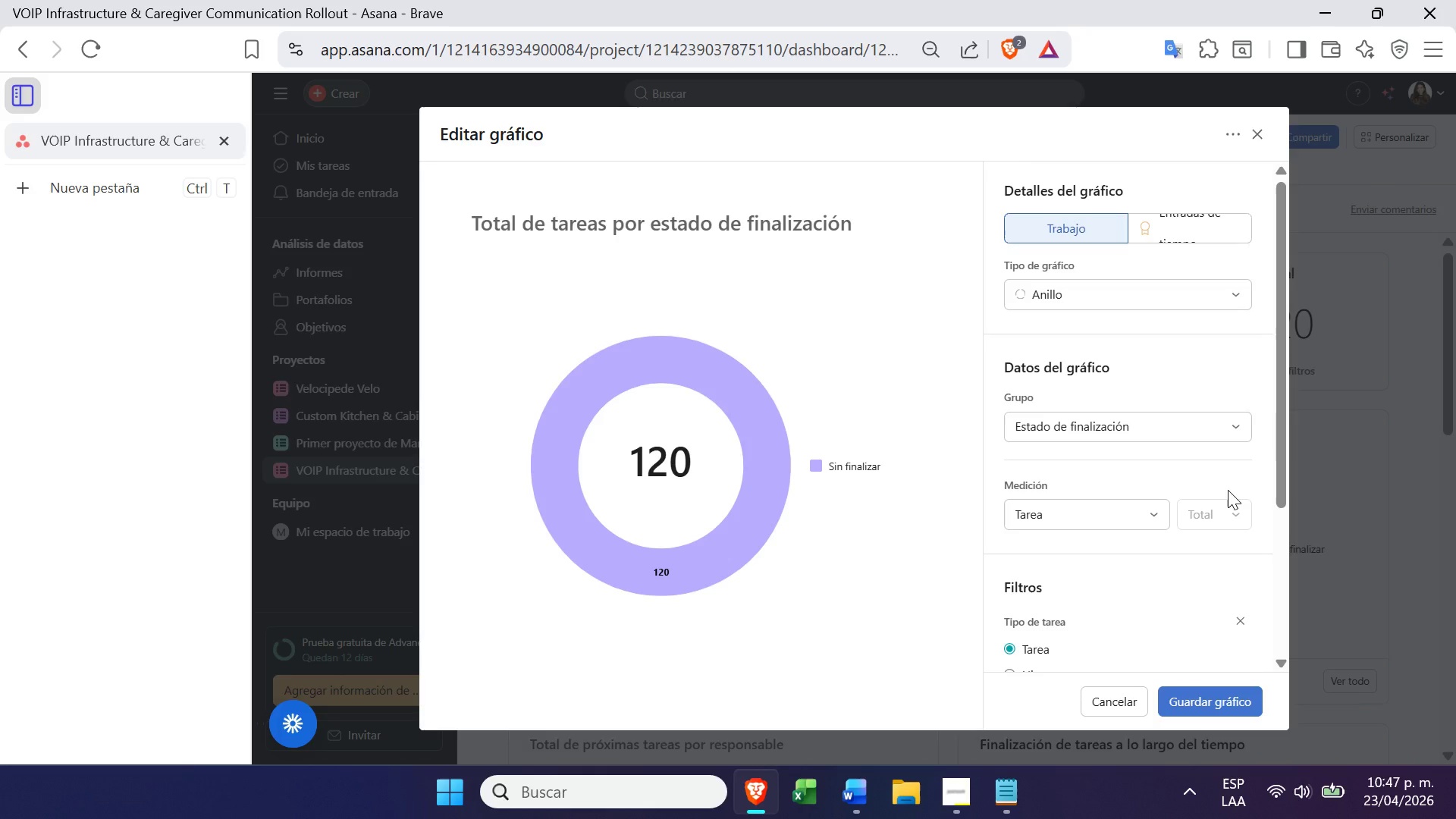 
wait(19.38)
 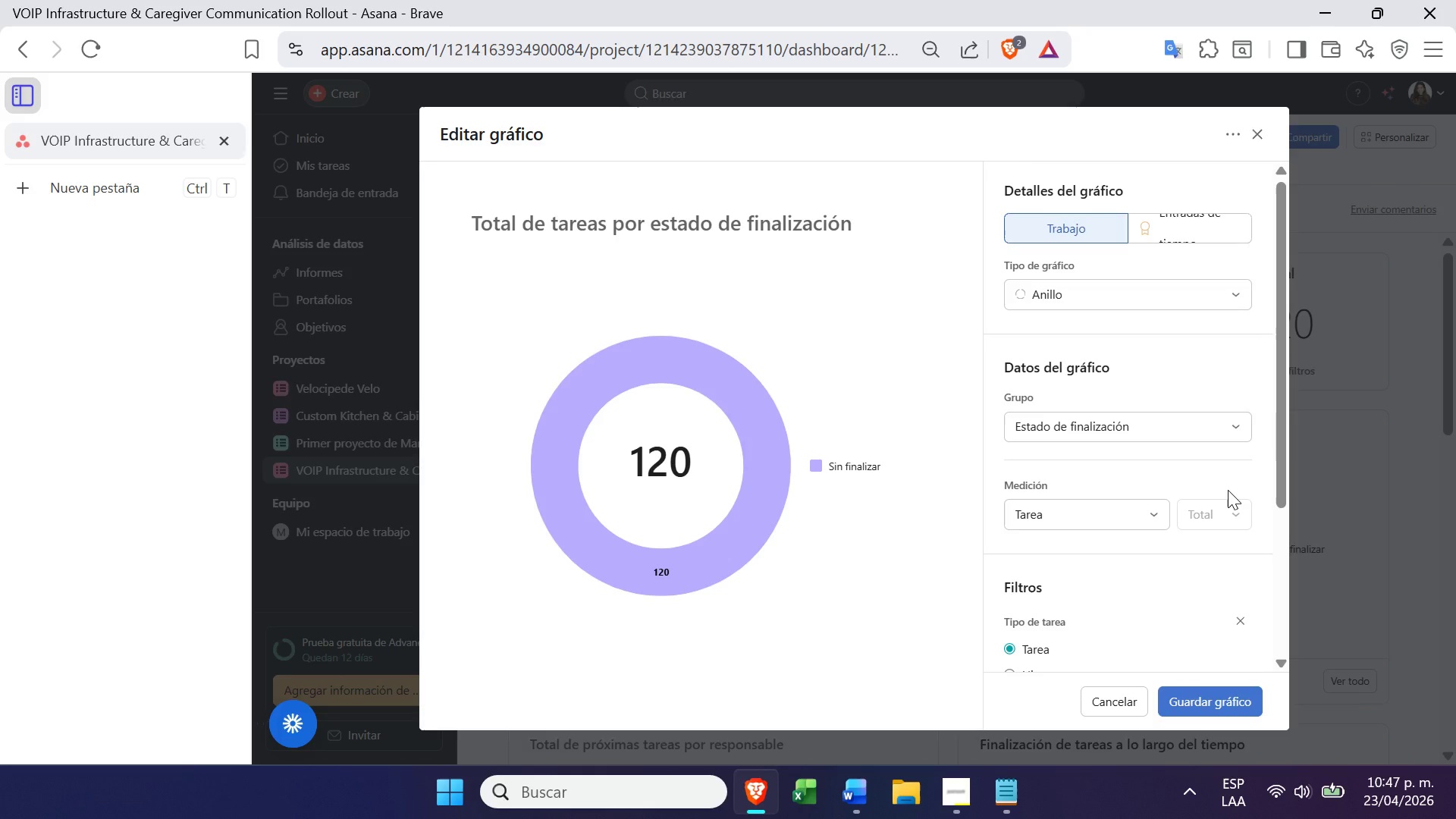 
left_click([1006, 569])
 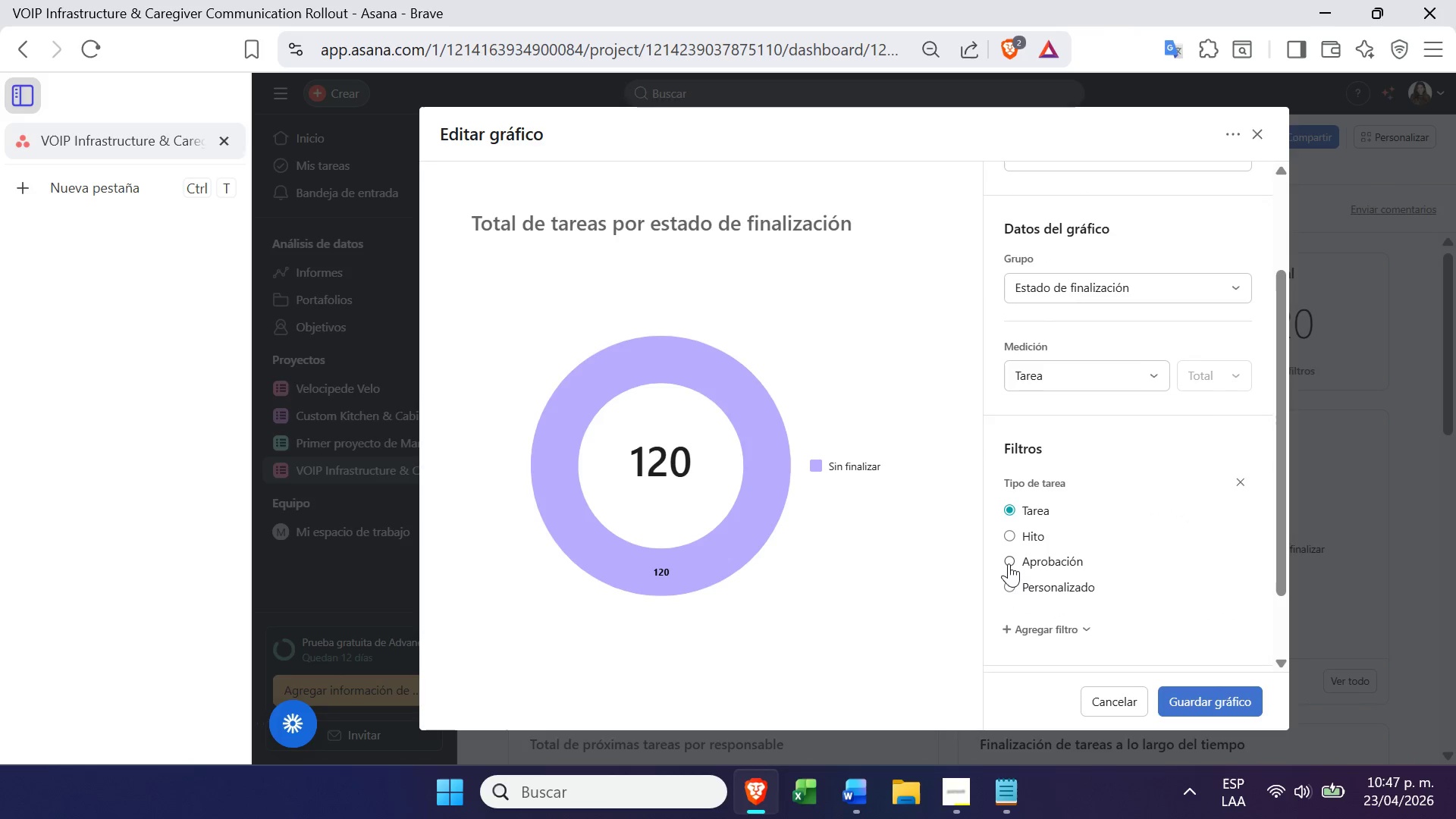 
left_click([1010, 560])
 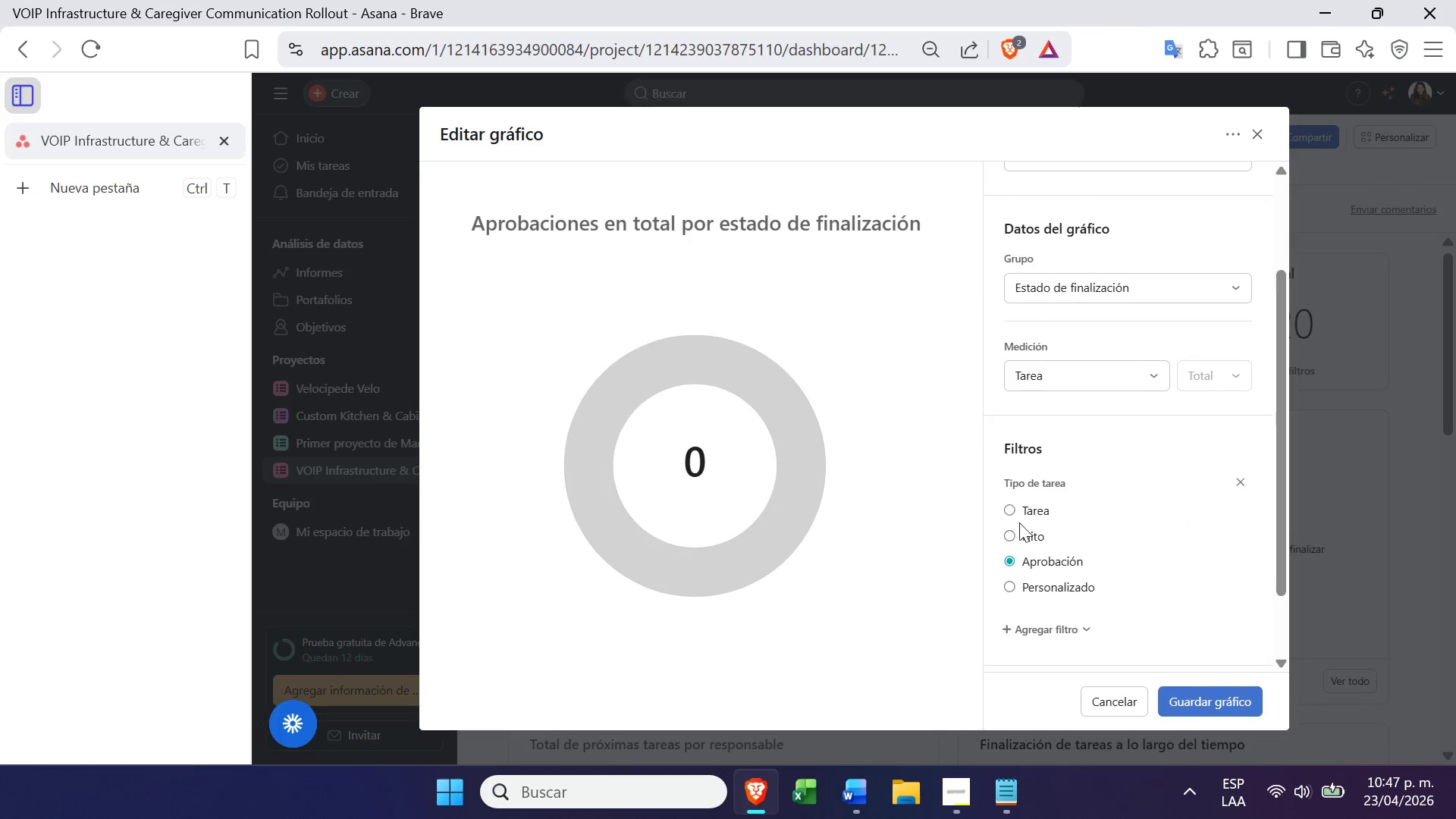 
left_click([1018, 502])
 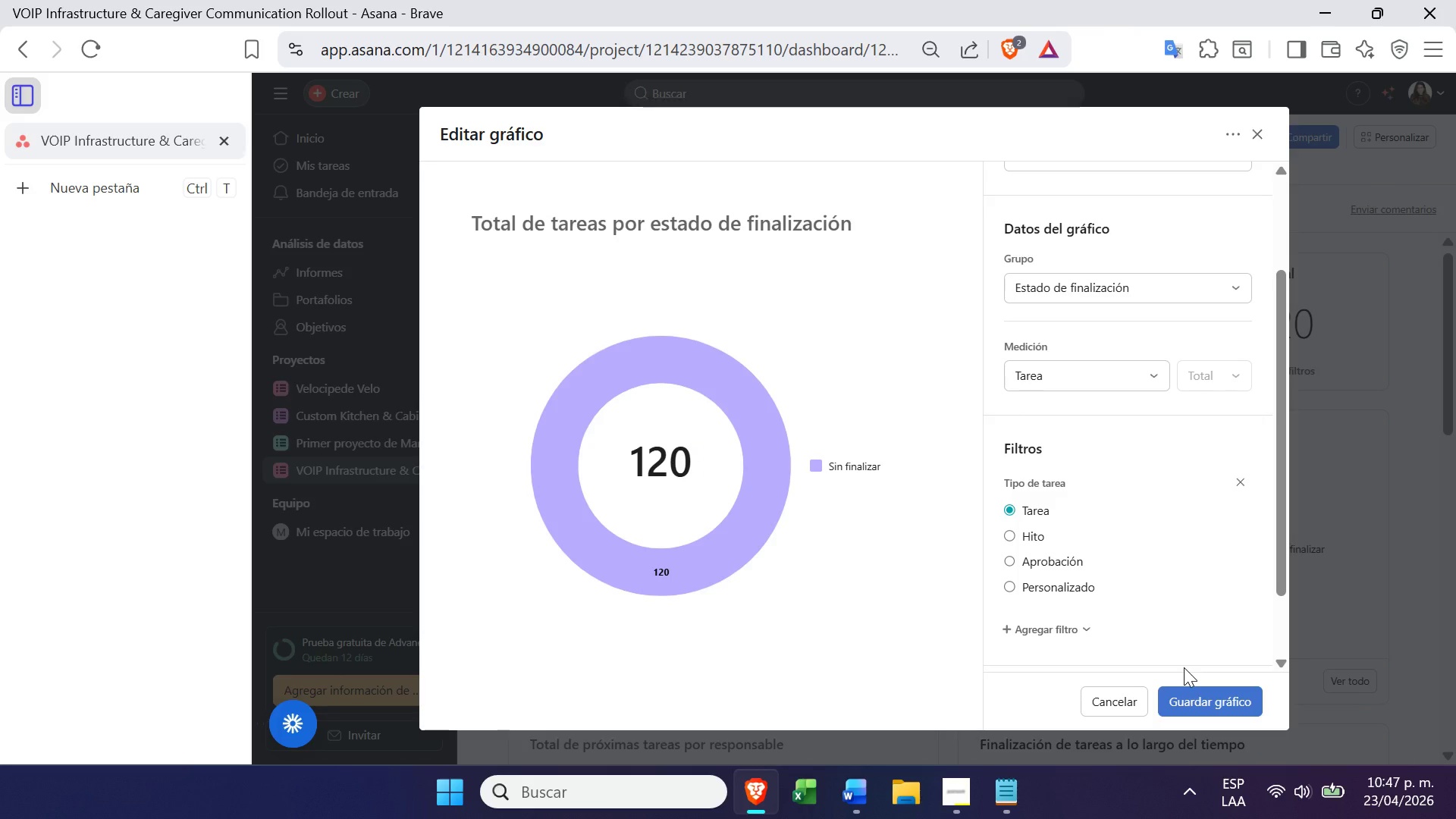 
left_click([1191, 708])
 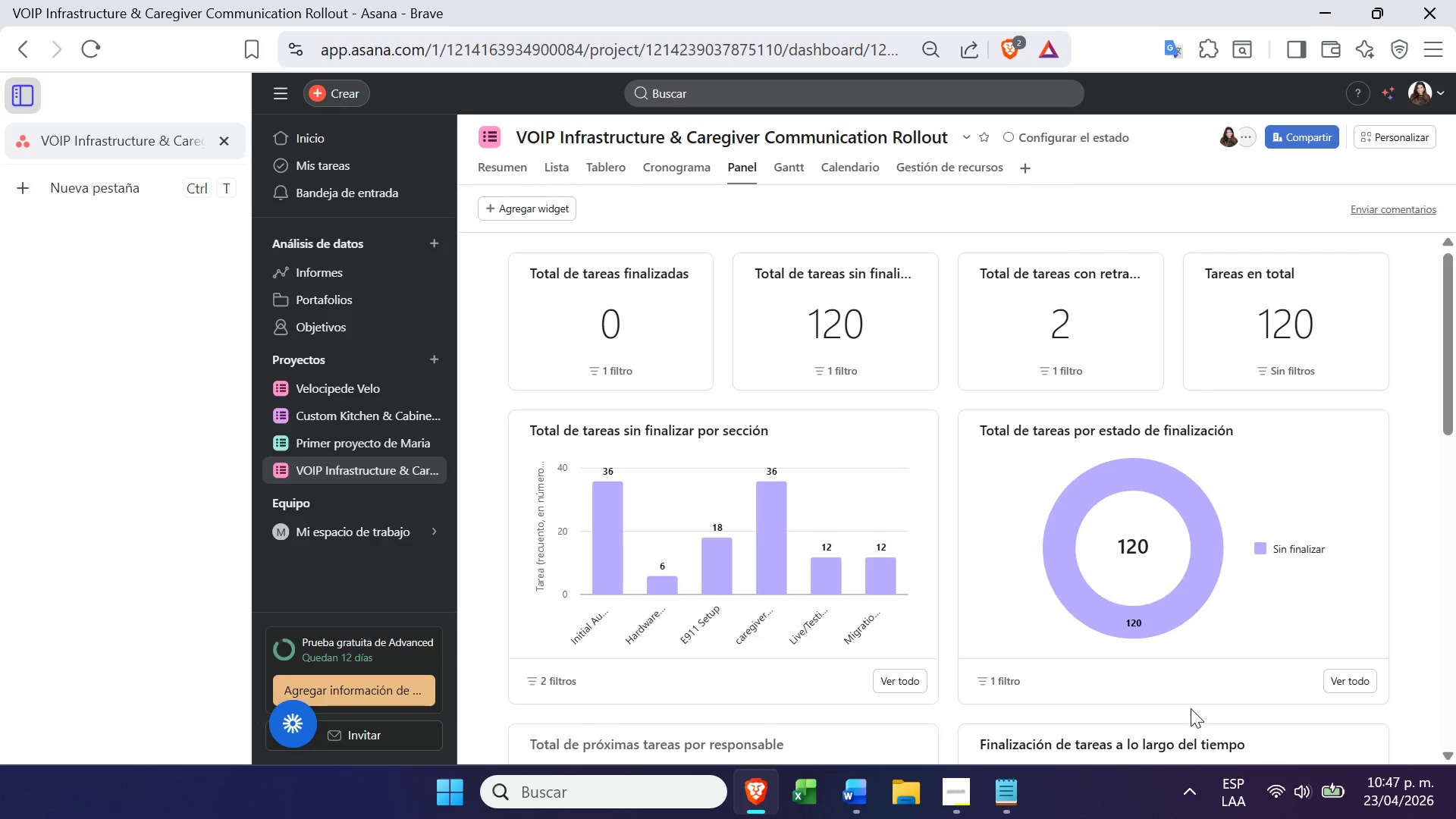 
wait(21.36)
 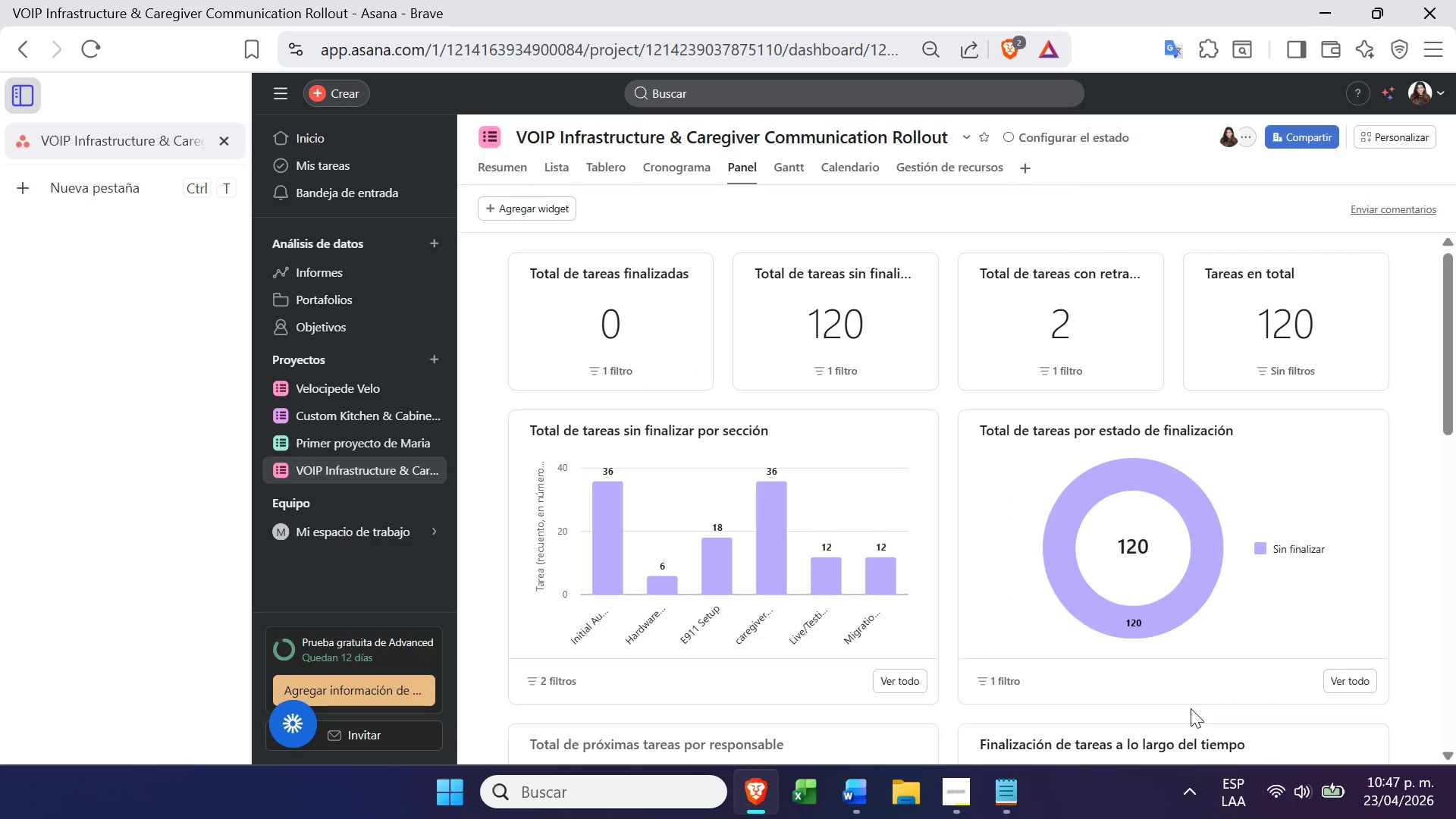 
left_click([604, 175])
 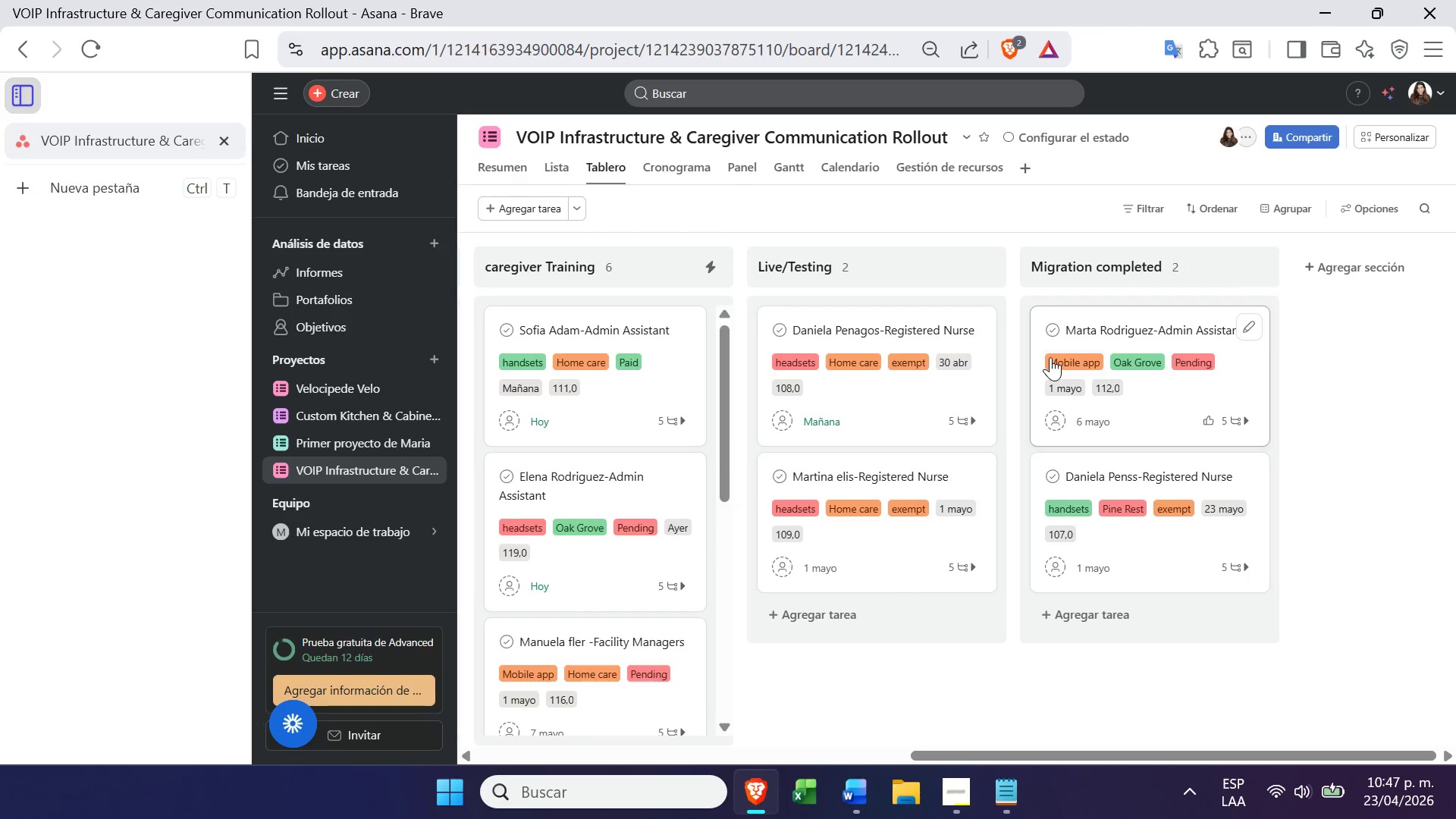 
left_click([1045, 329])
 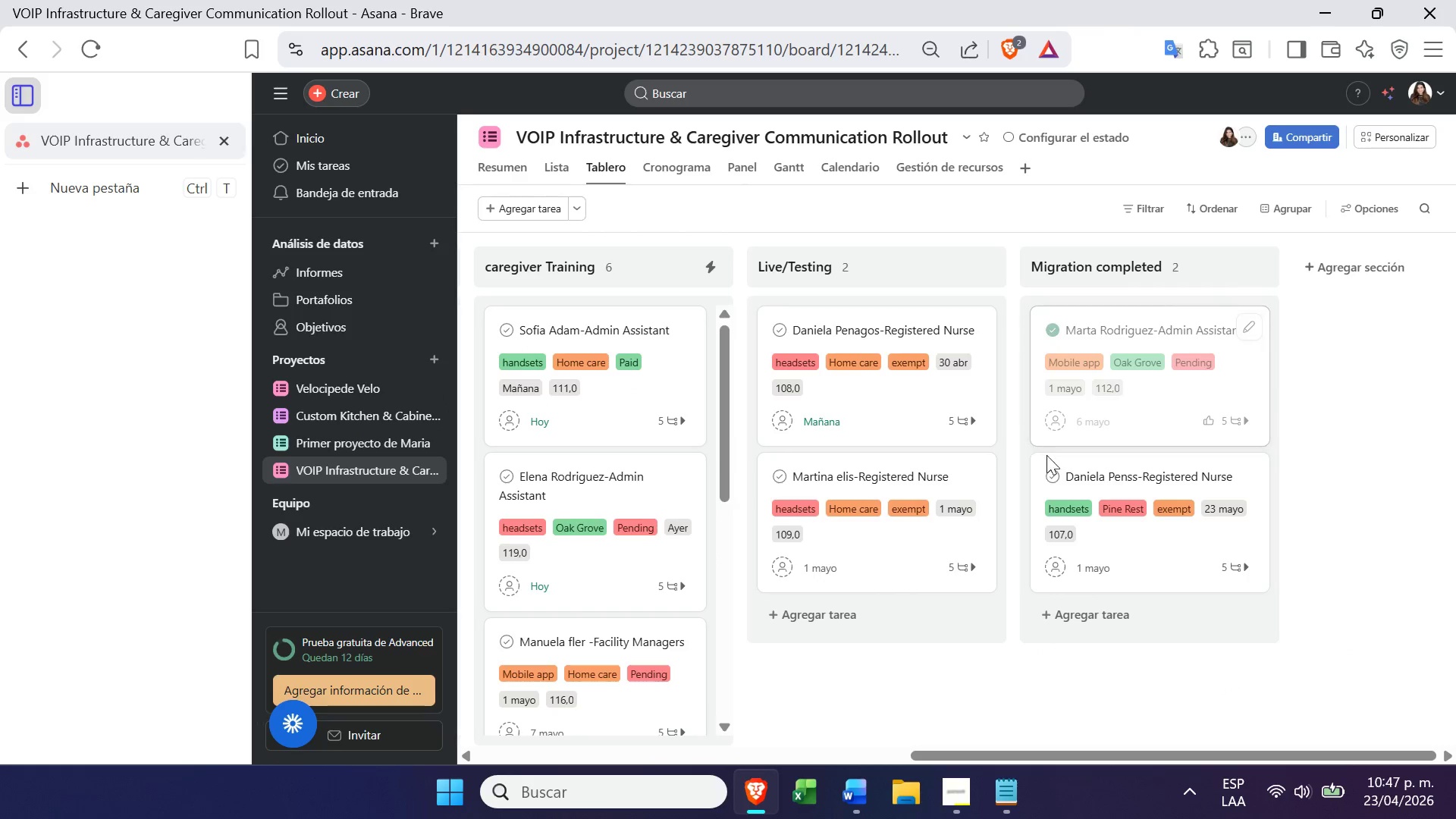 
left_click([1054, 479])
 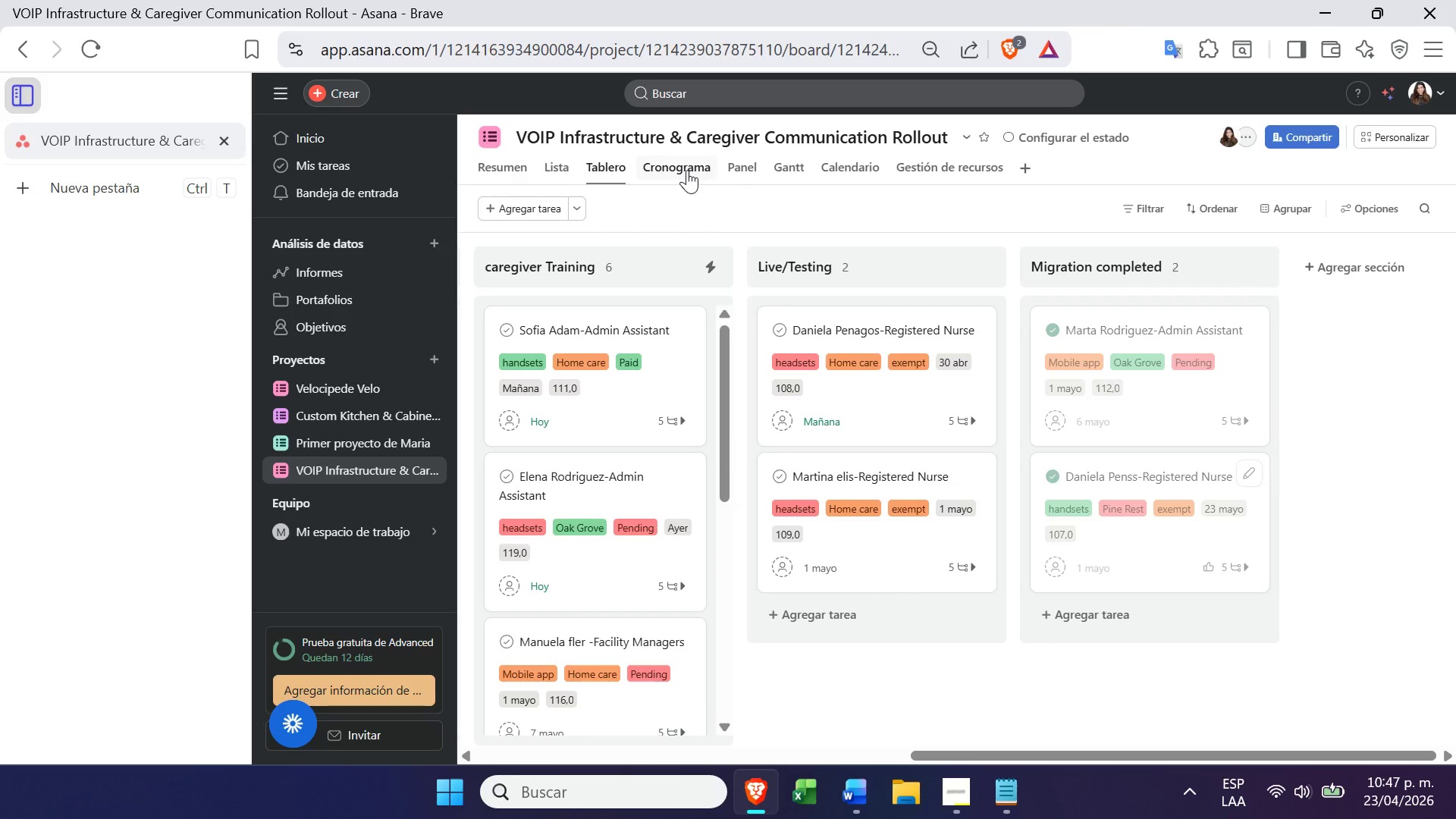 
left_click([730, 168])
 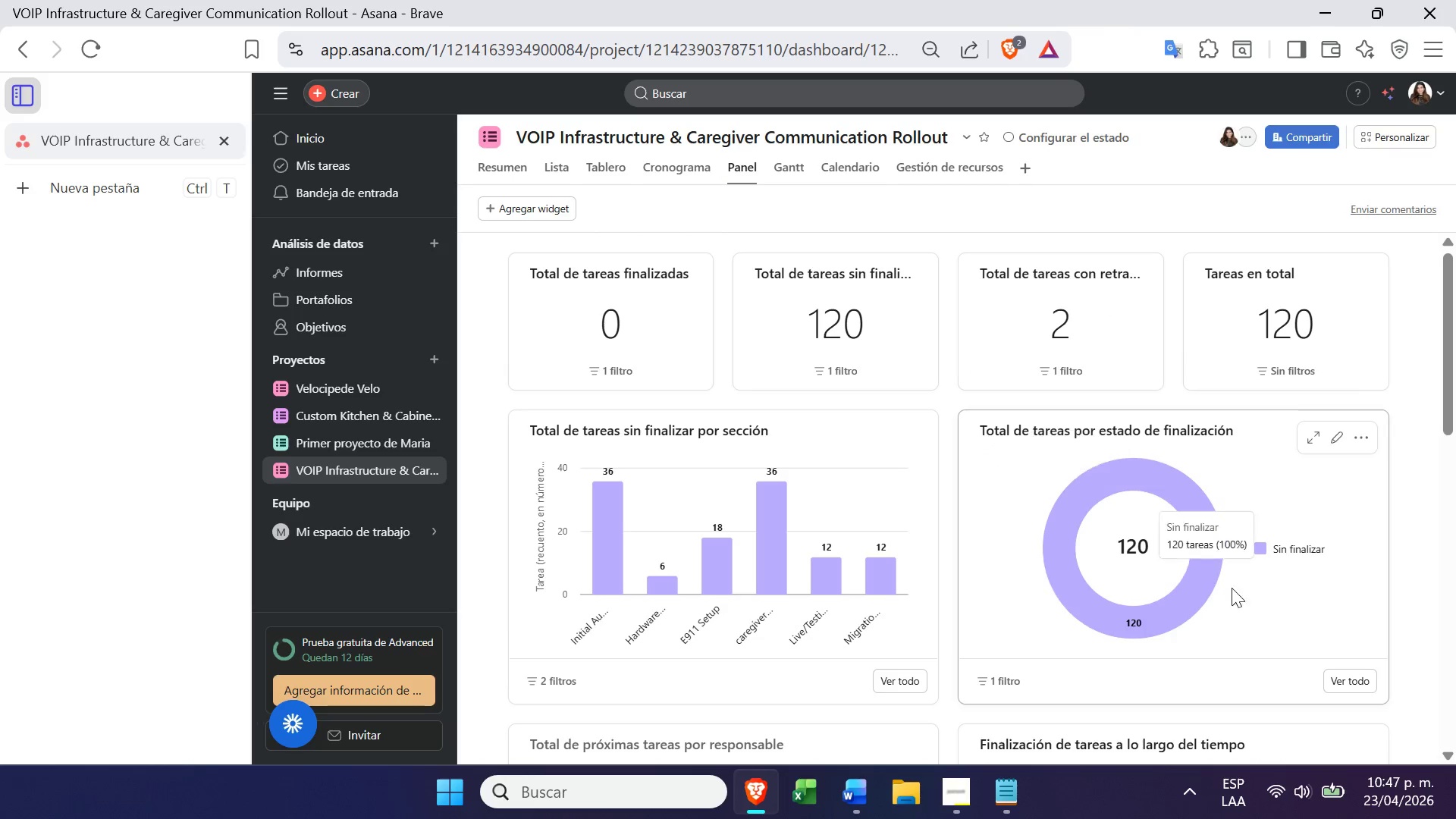 
left_click([1331, 437])
 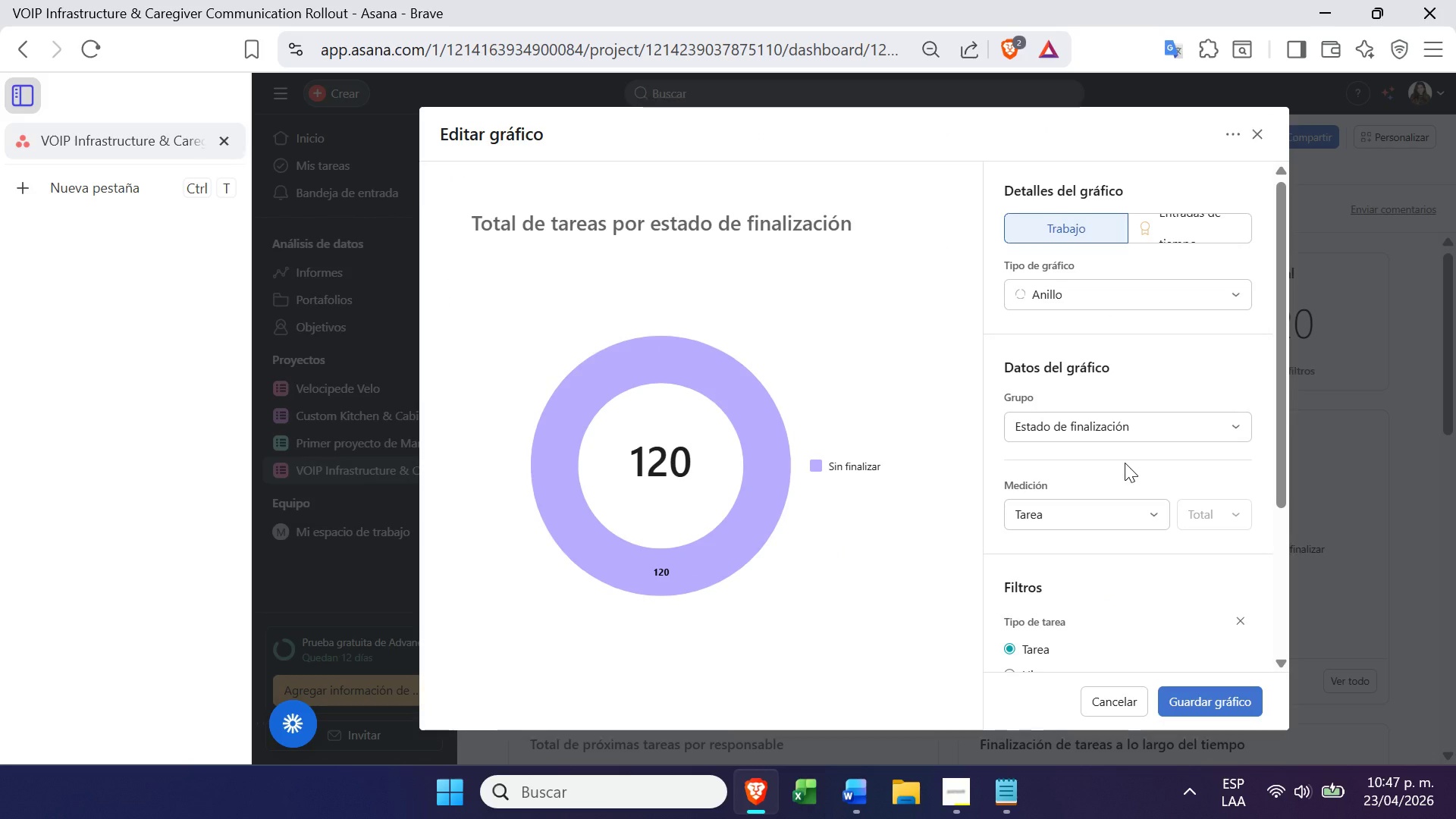 
left_click([1116, 439])
 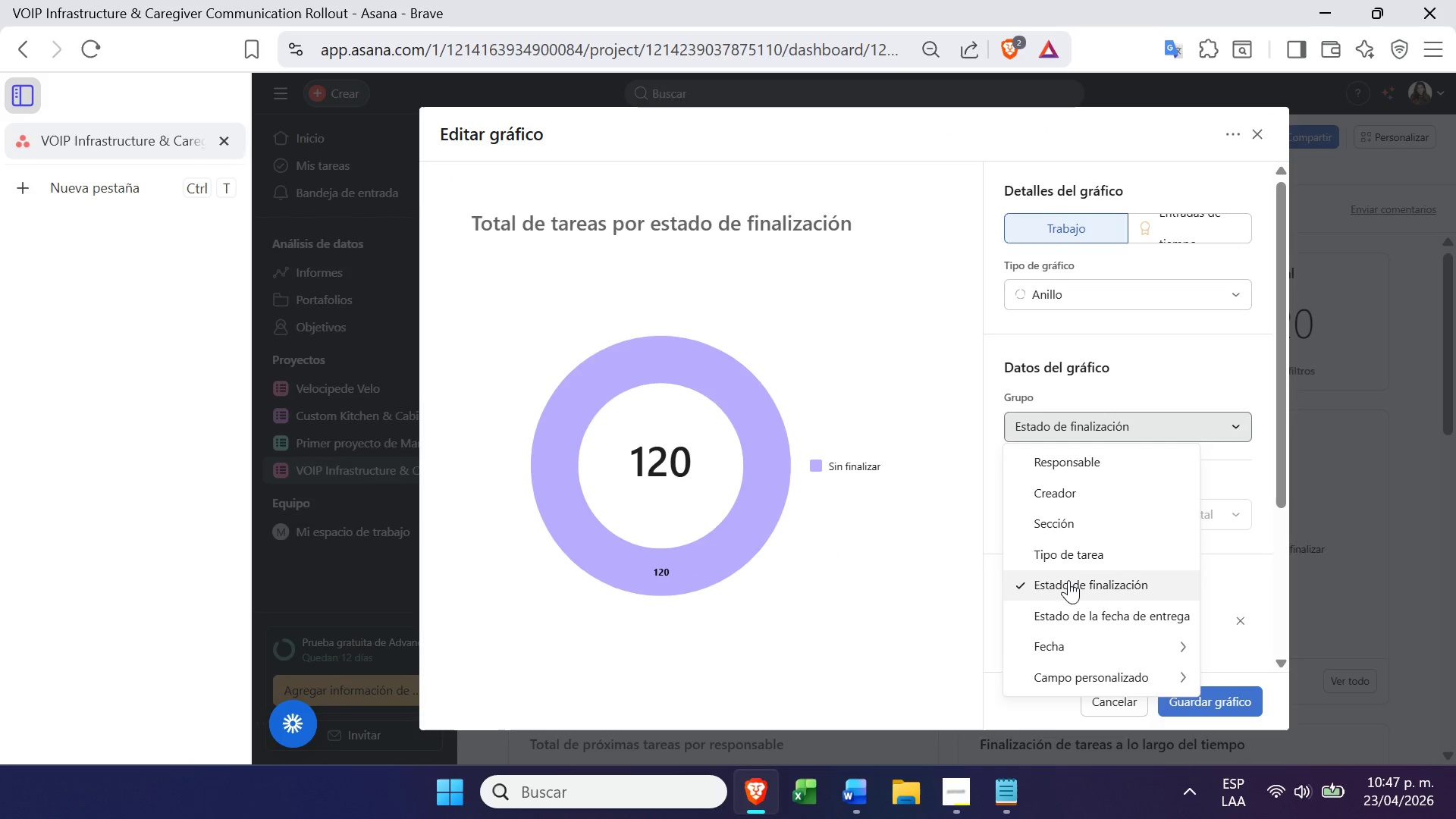 
left_click([1068, 580])
 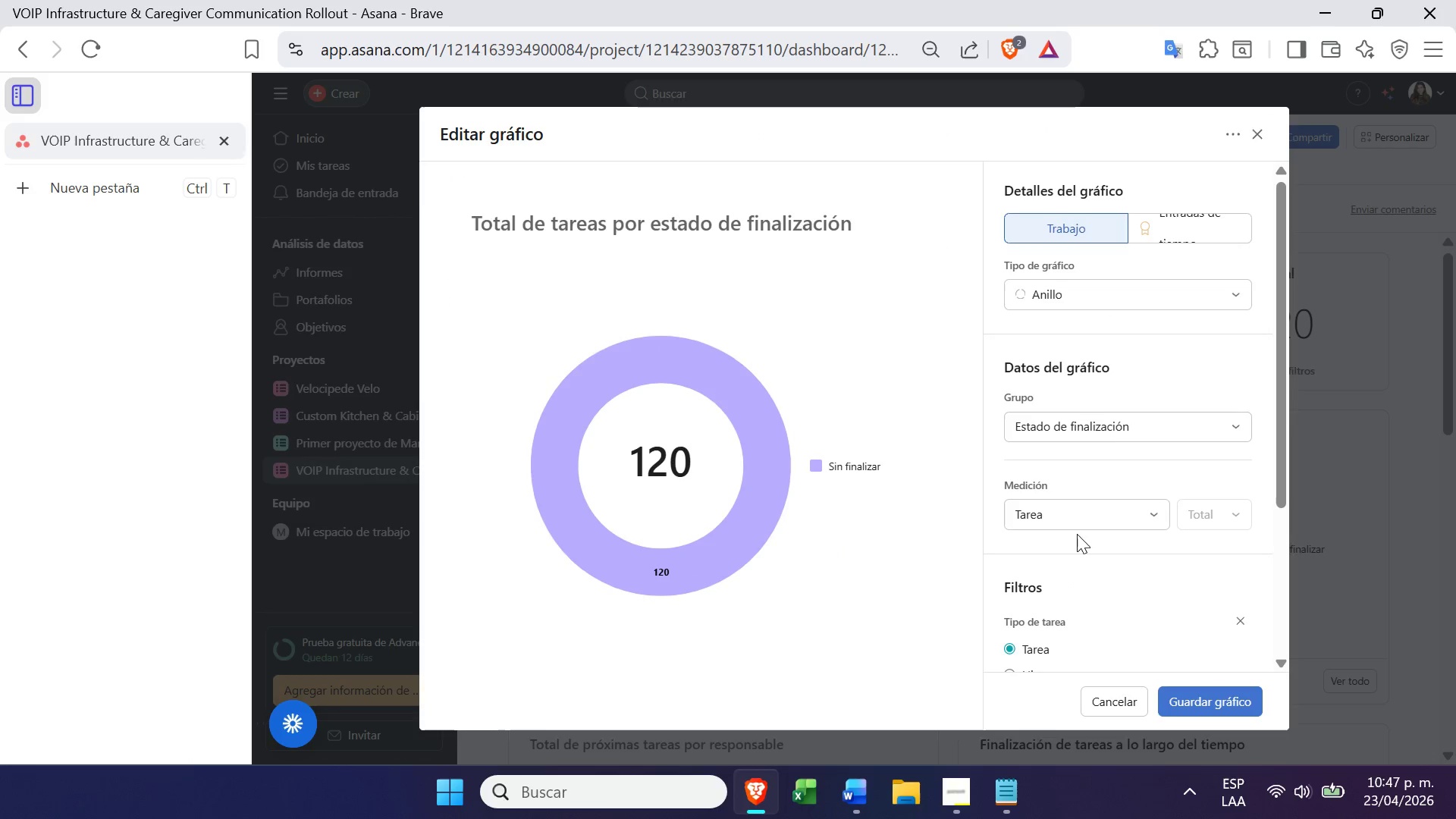 
left_click([1106, 422])
 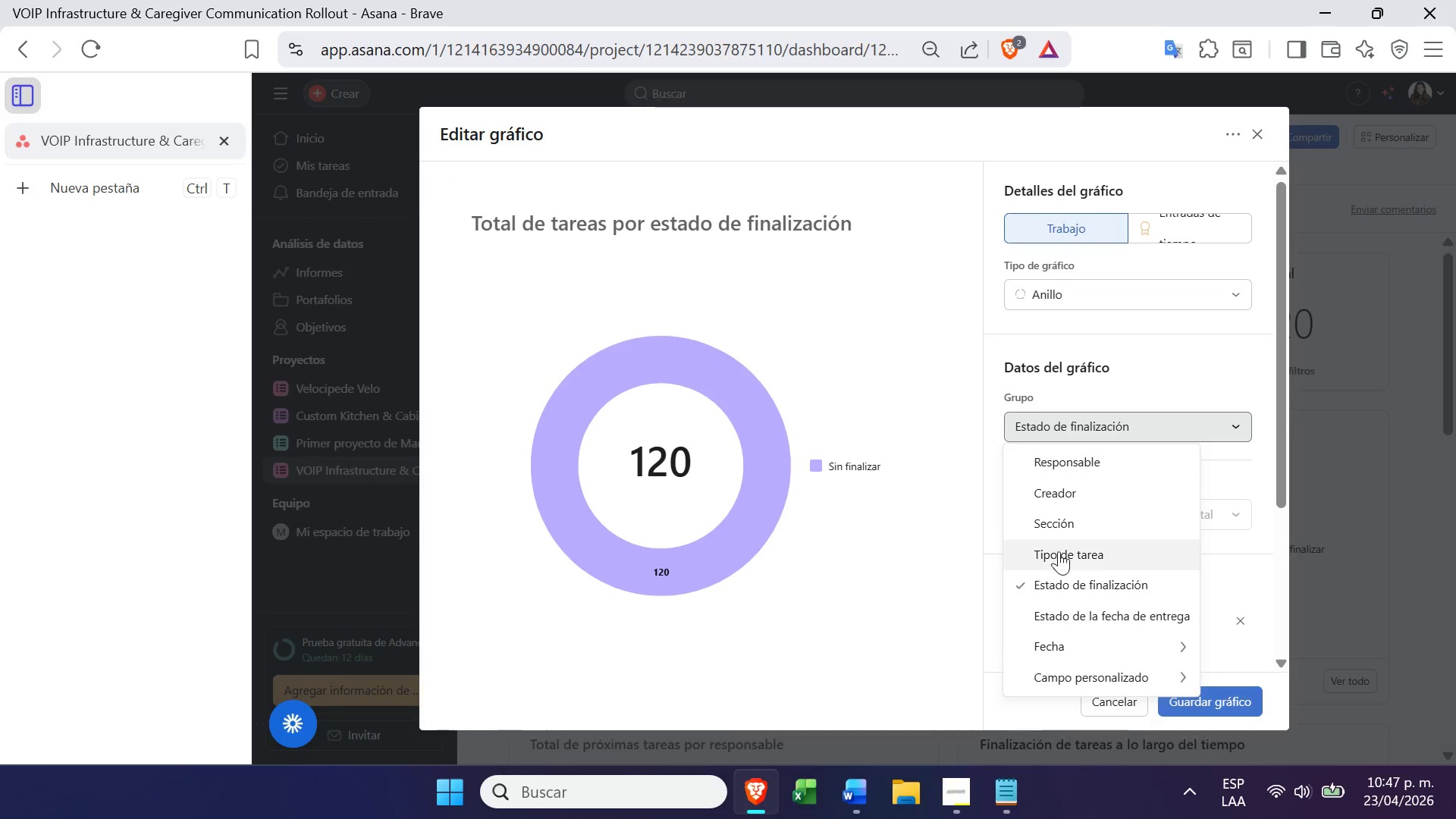 
left_click([1059, 551])
 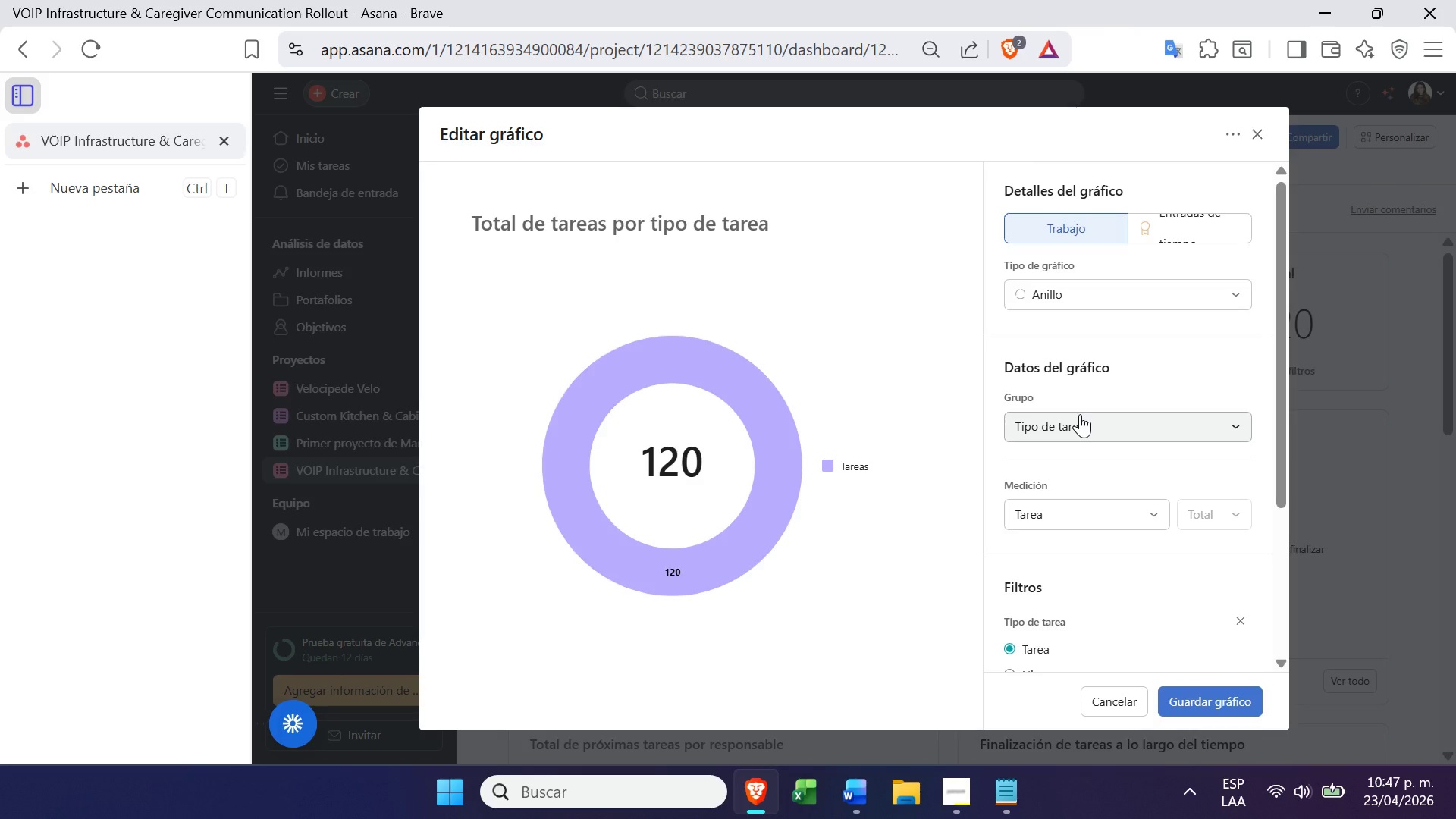 
left_click([1080, 414])
 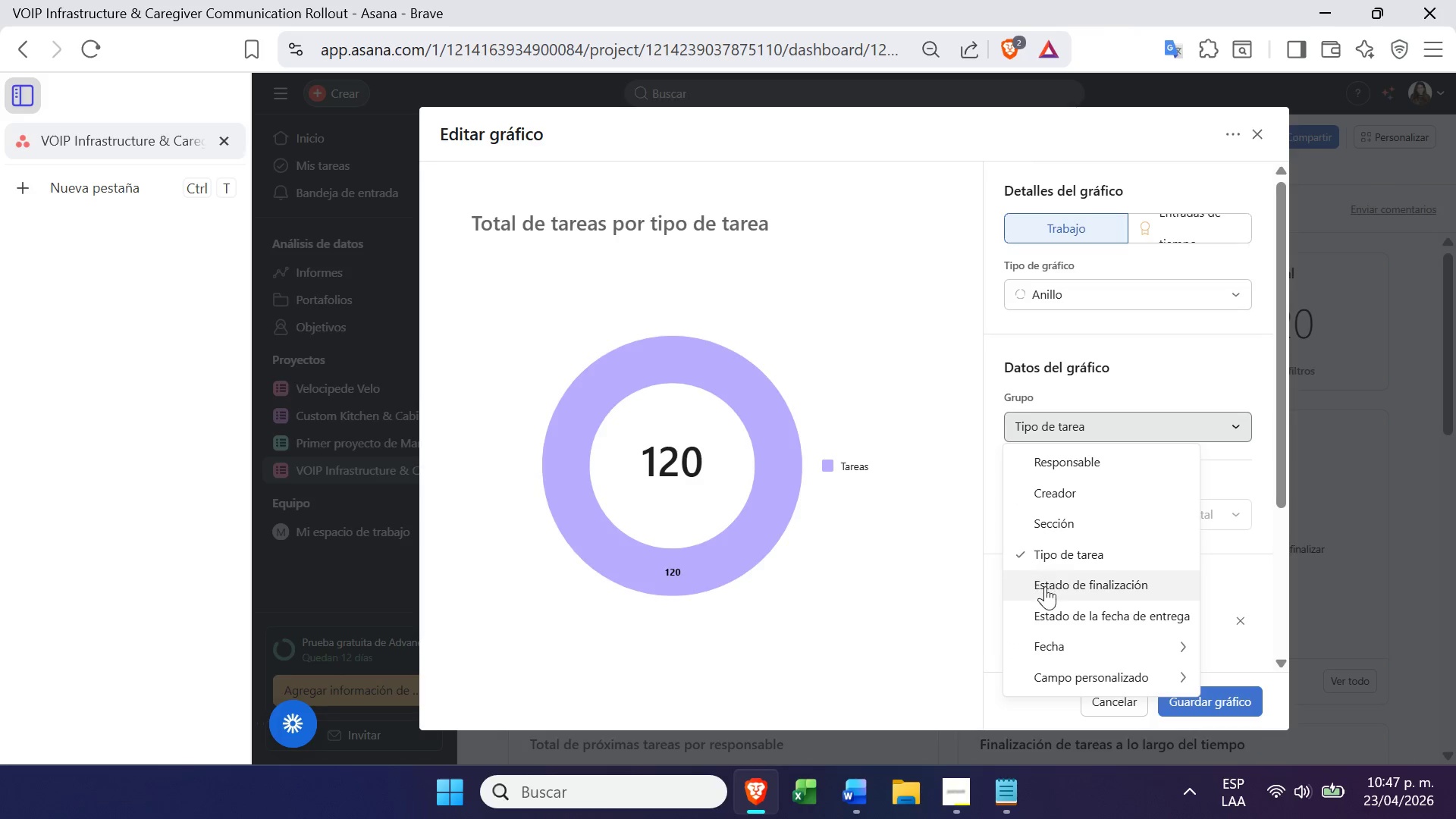 
left_click([1046, 586])
 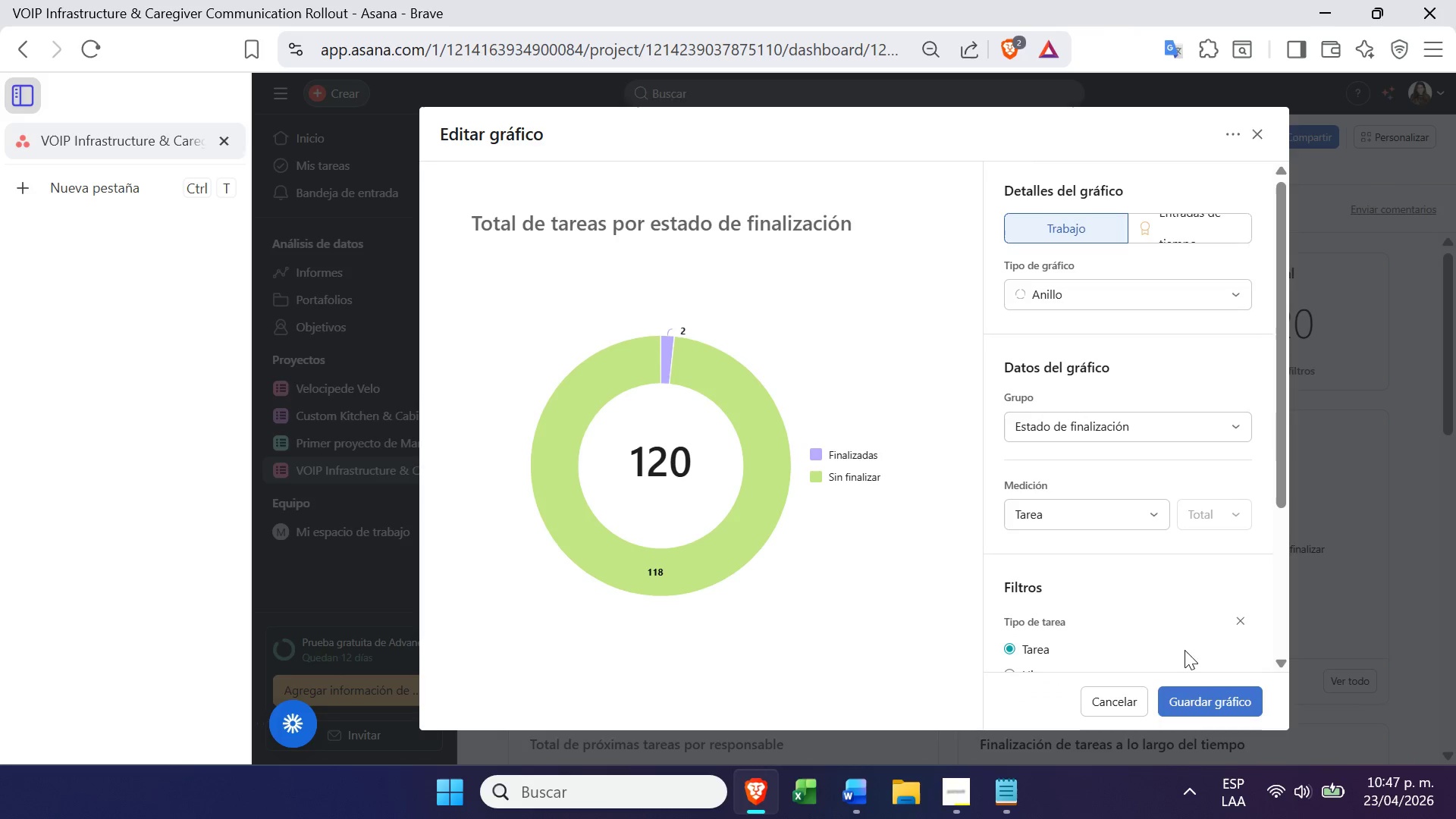 
left_click([1231, 709])
 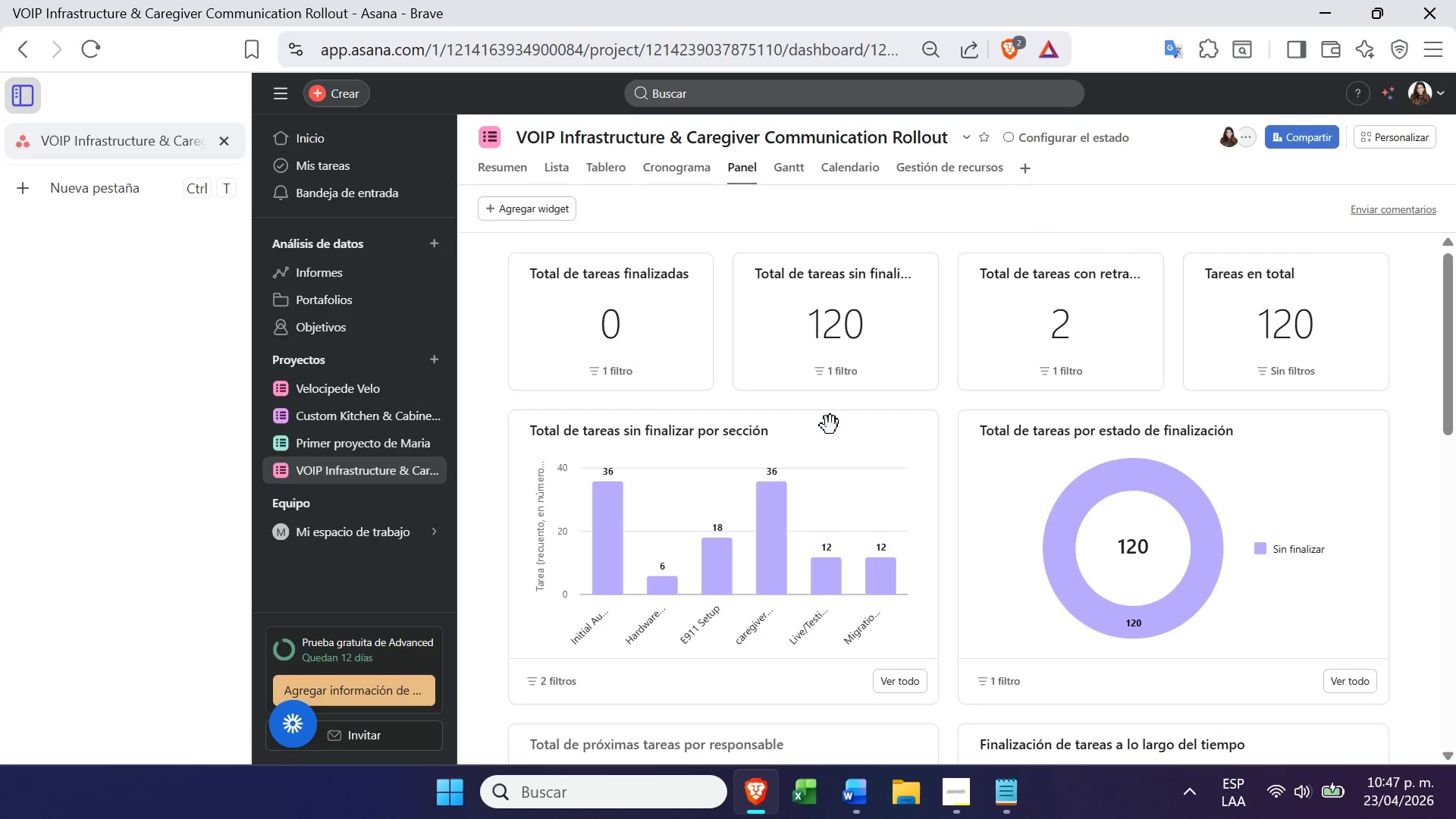 
left_click([80, 48])
 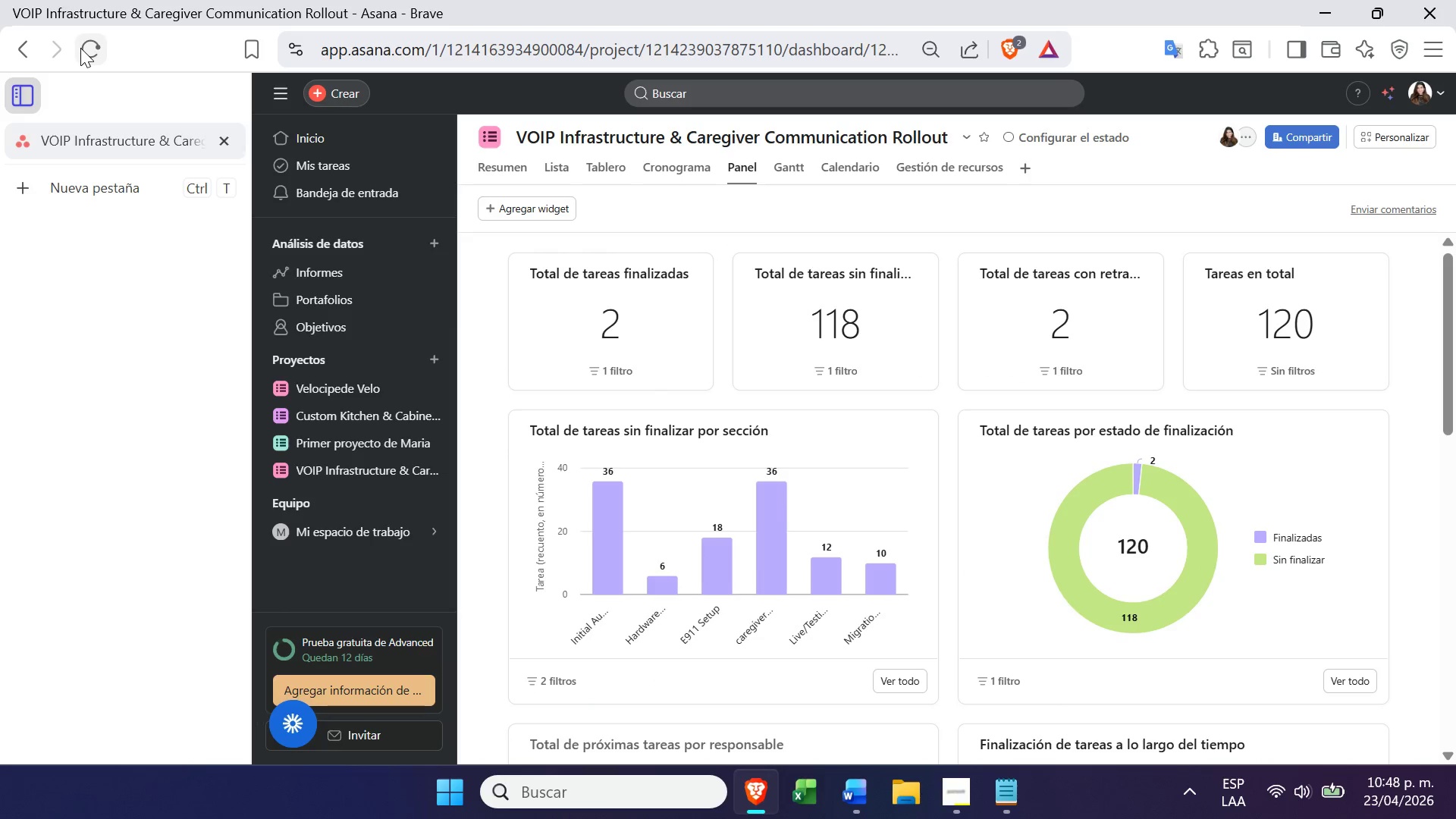 
wait(11.84)
 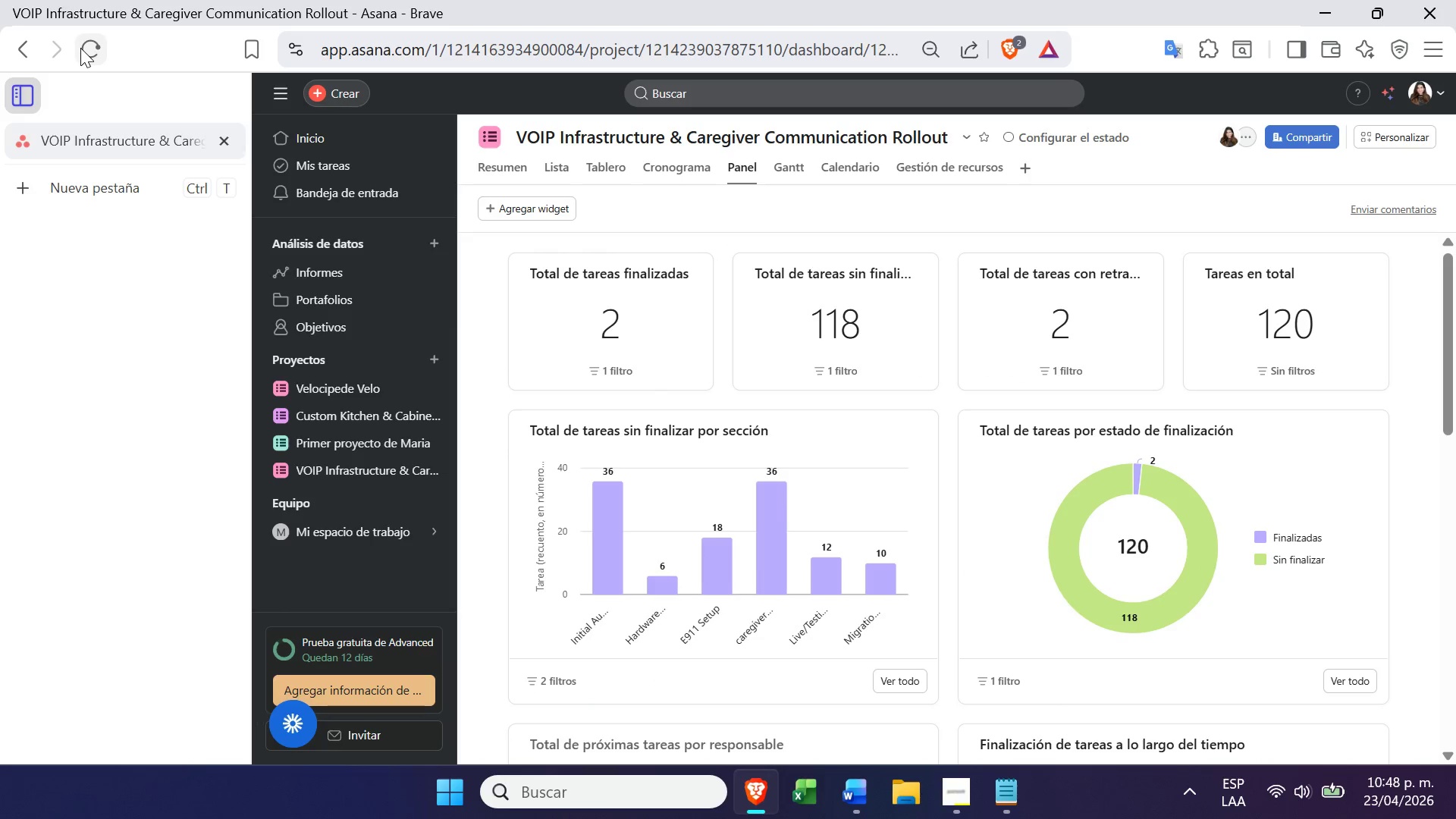 
left_click([522, 202])
 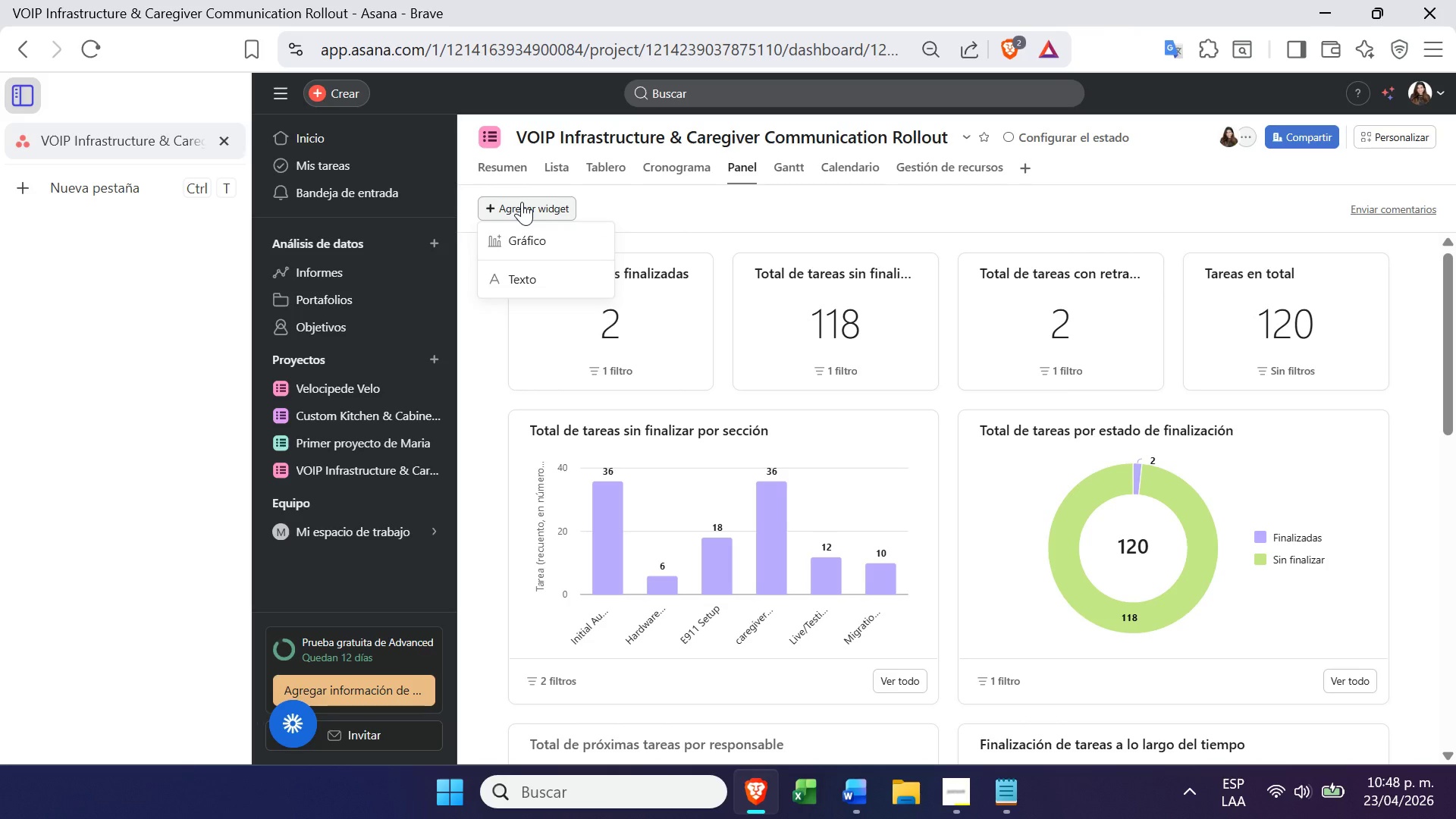 
wait(8.5)
 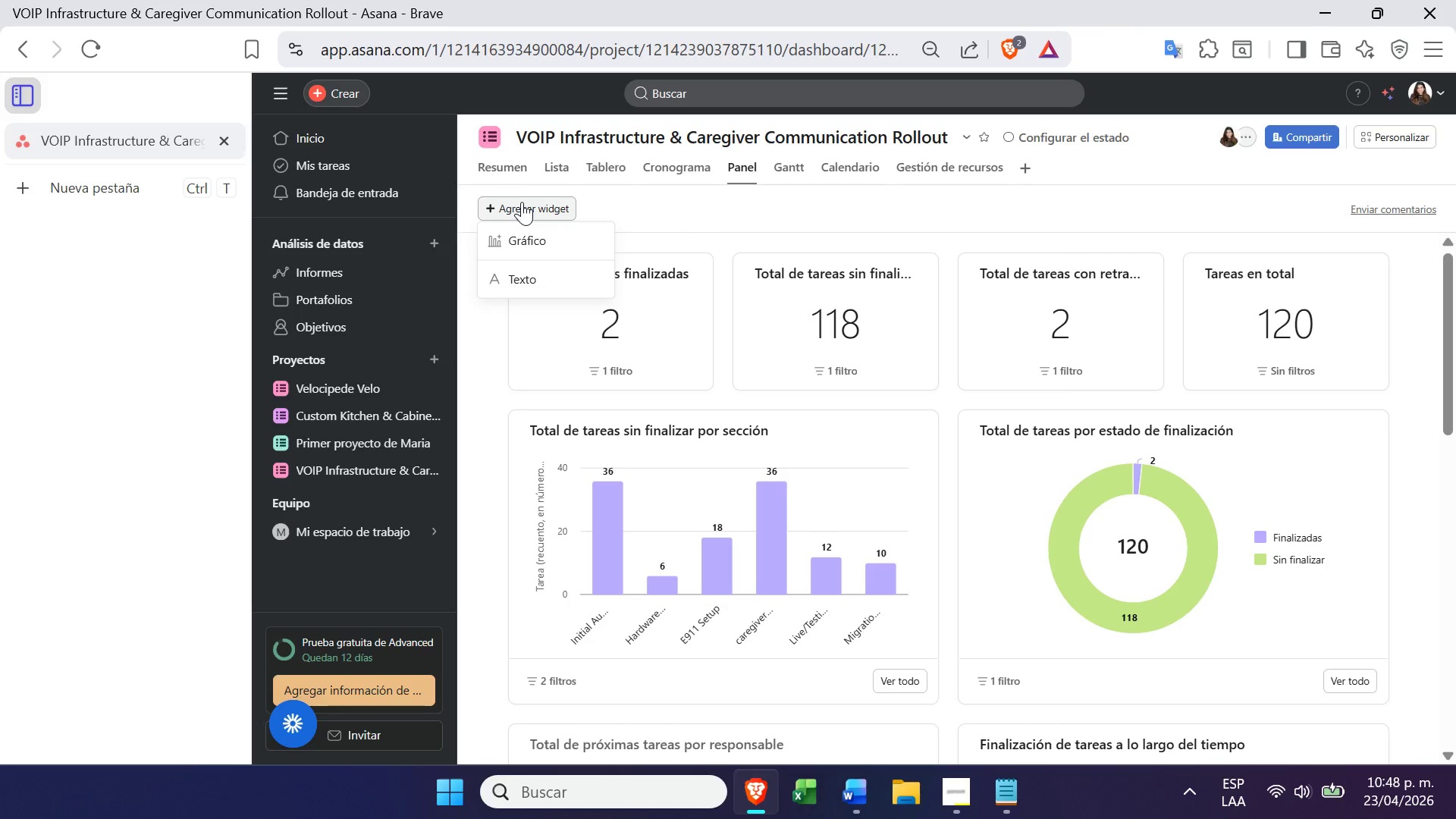 
left_click([558, 229])
 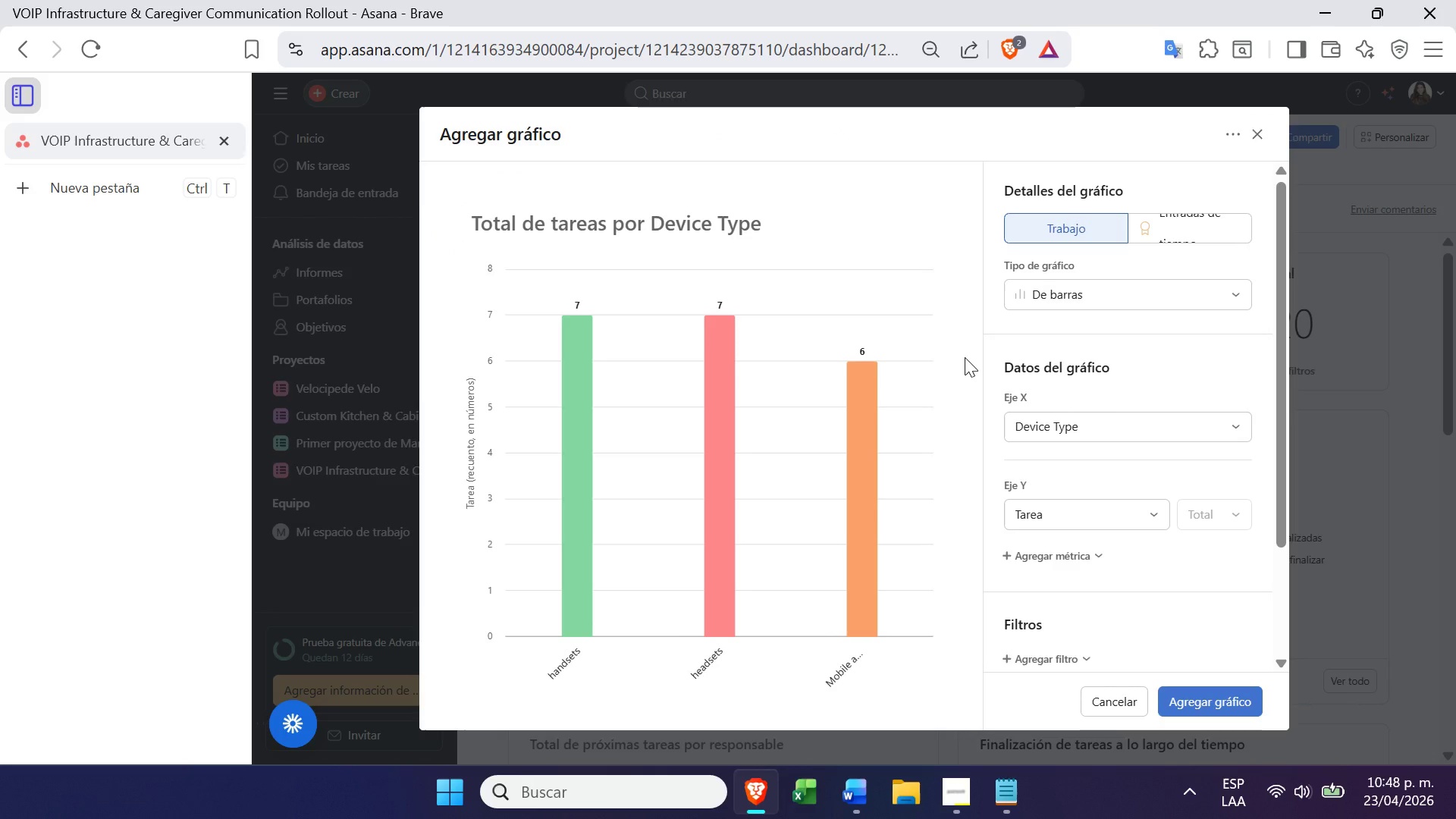 
left_click([1078, 422])
 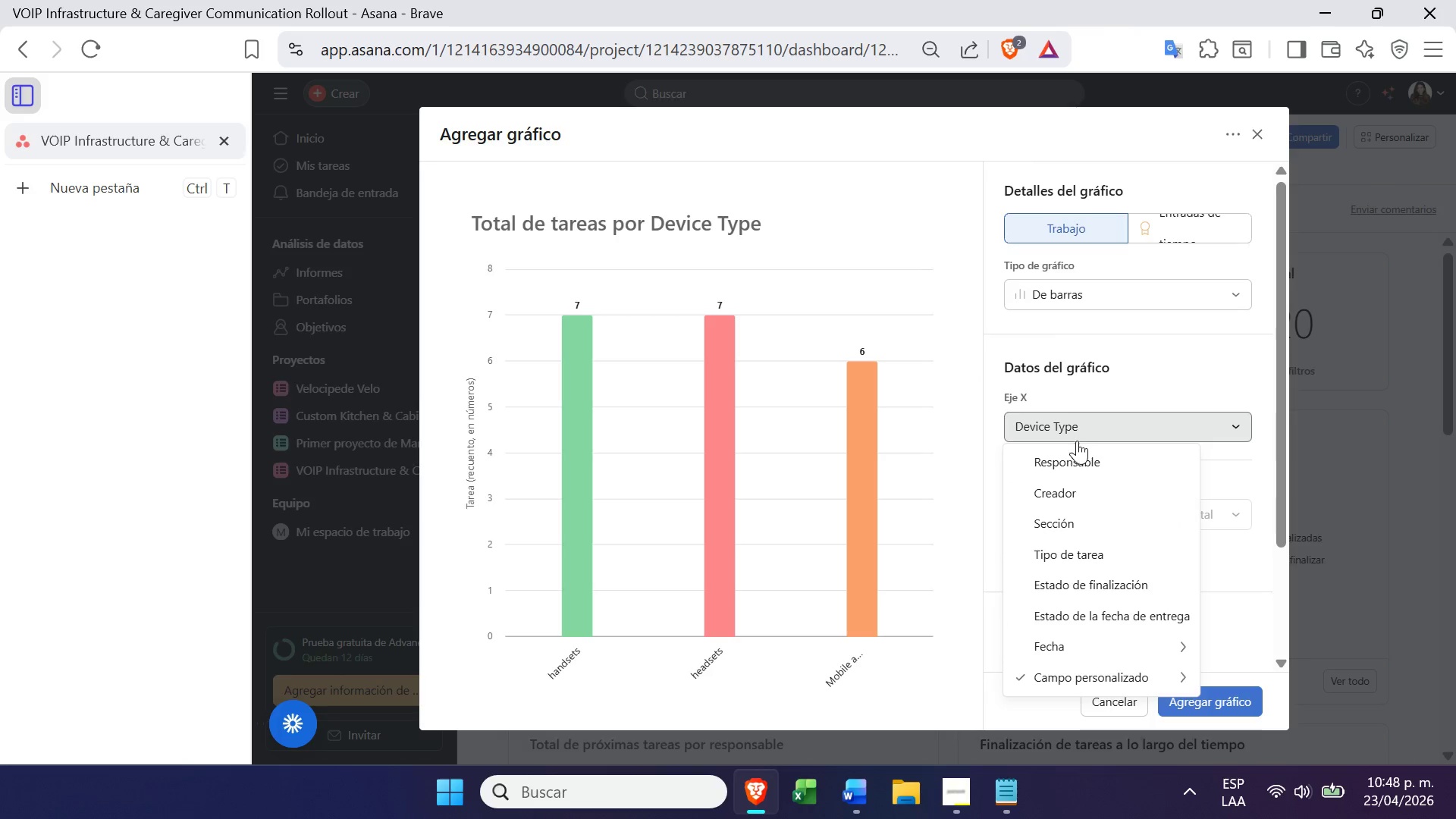 
left_click([1081, 457])
 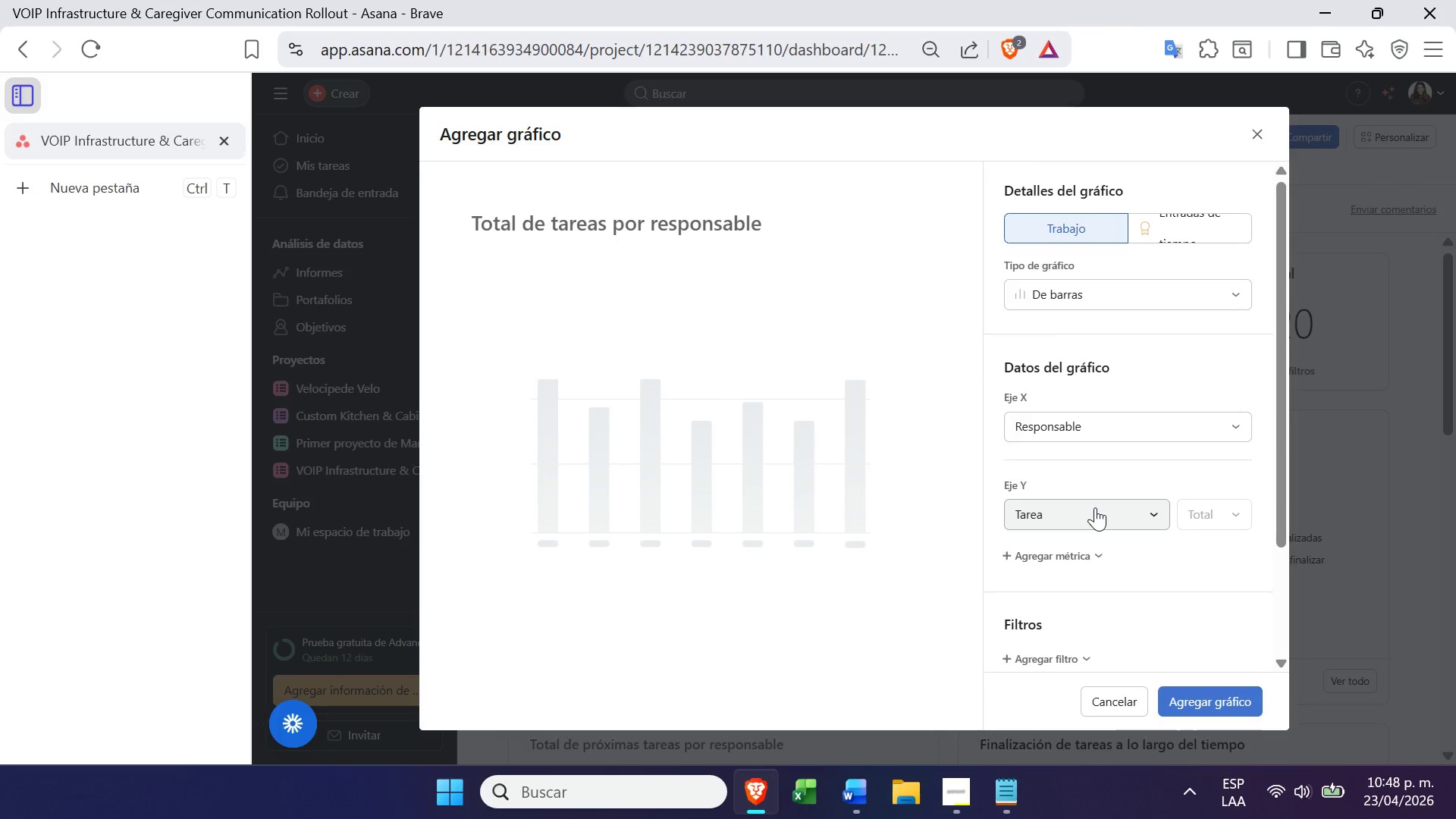 
wait(5.59)
 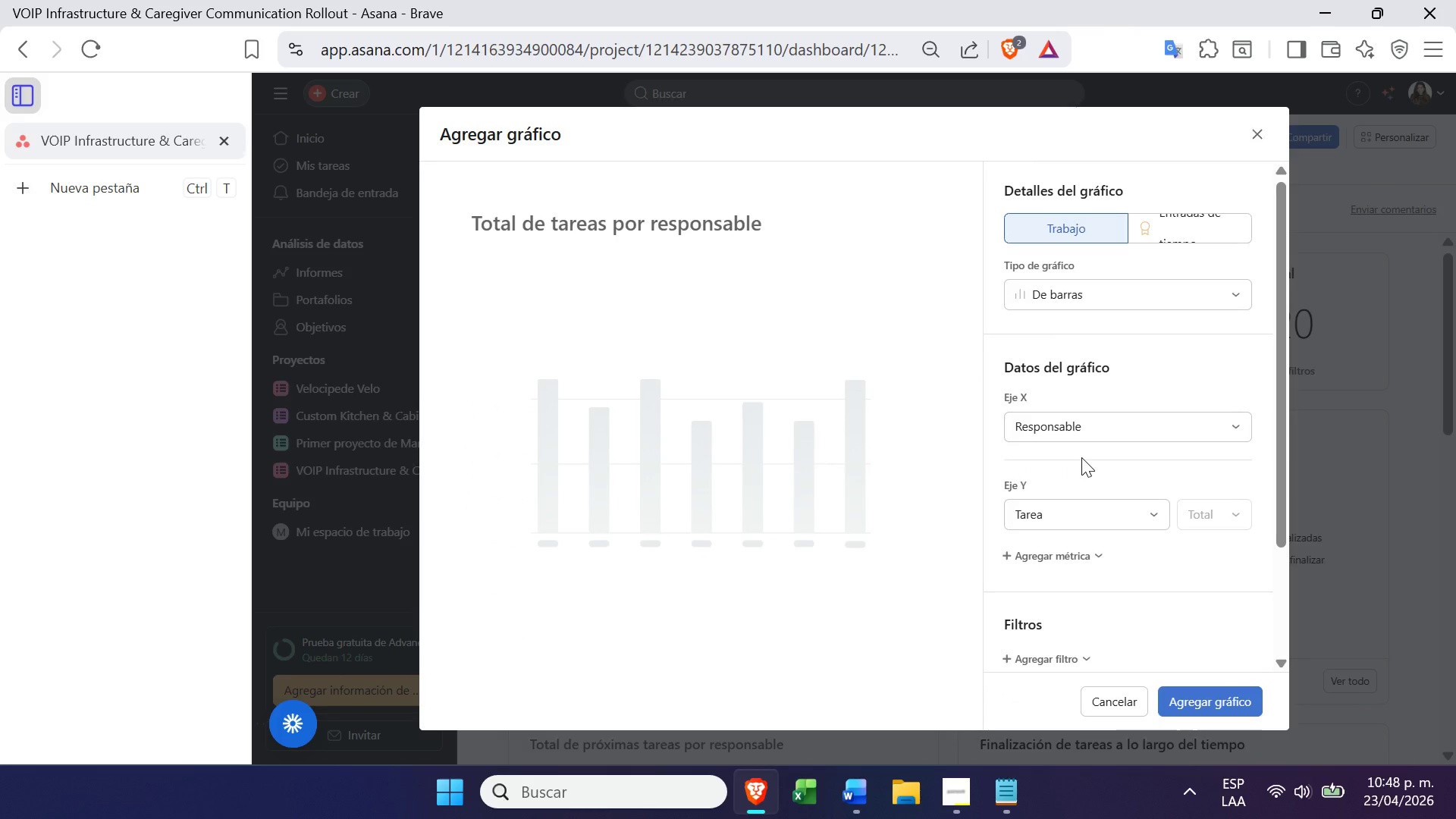 
left_click([1131, 422])
 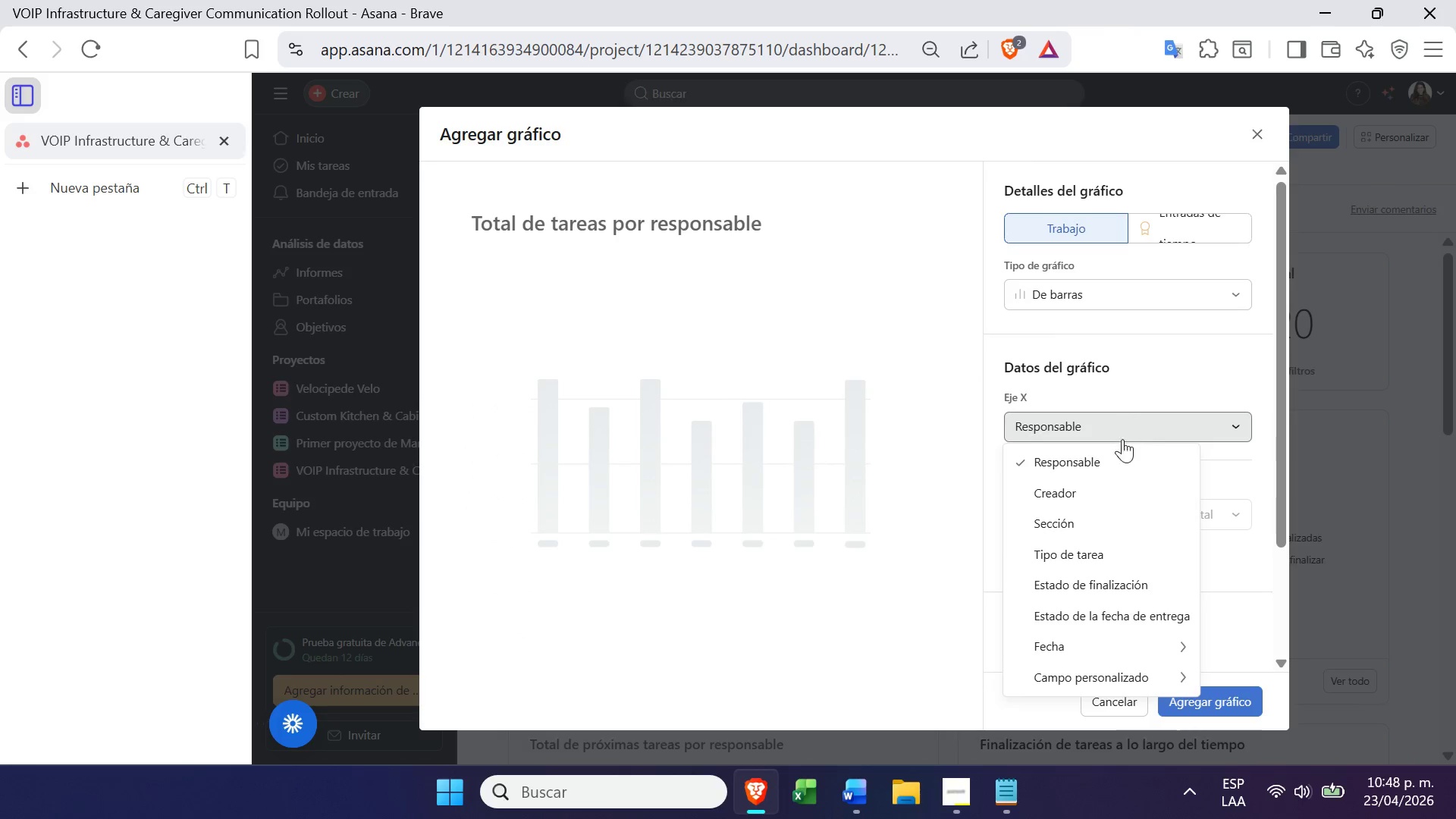 
left_click([1079, 526])
 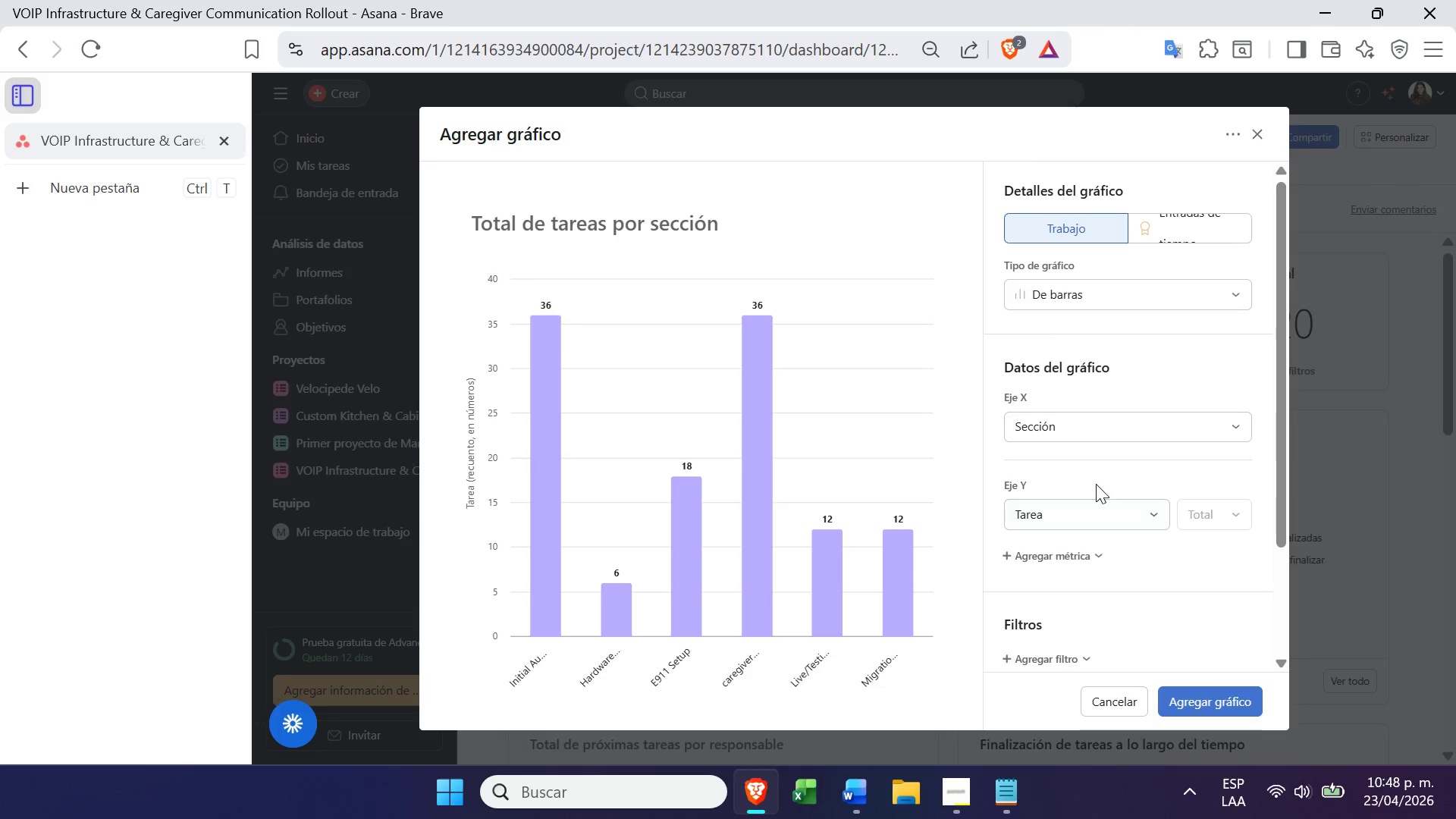 
double_click([1104, 447])
 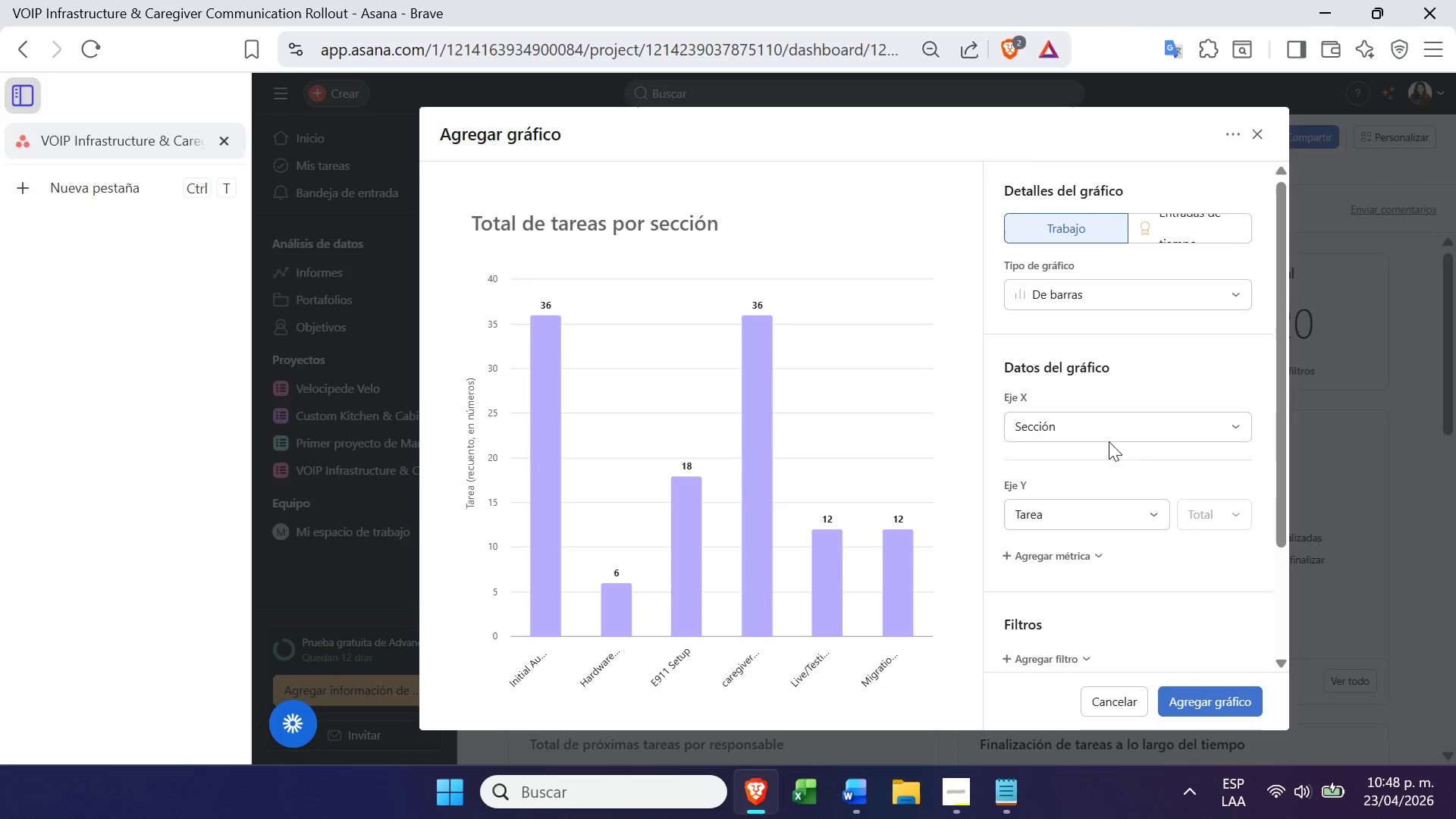 
triple_click([1110, 440])
 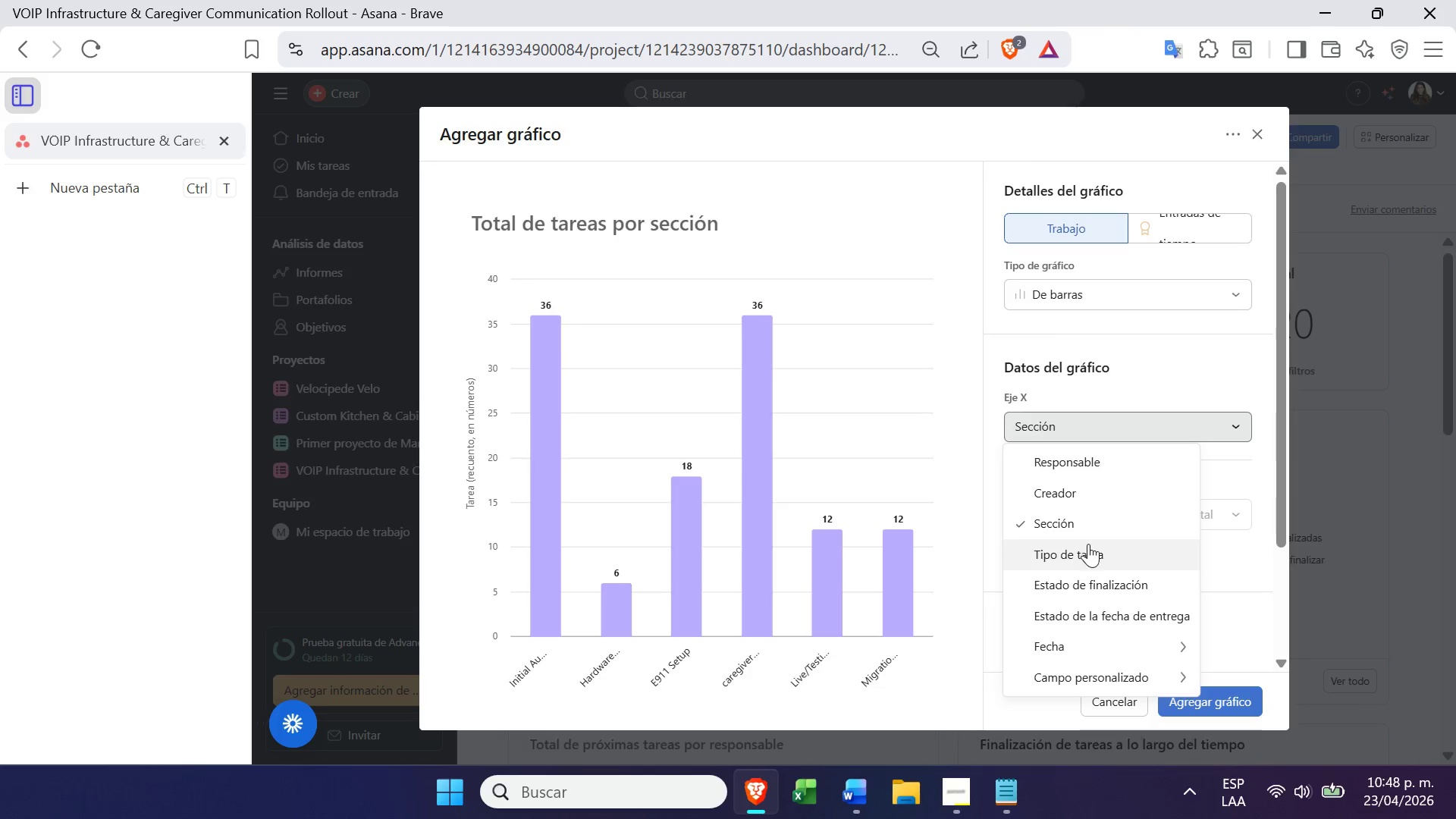 
left_click([1101, 608])
 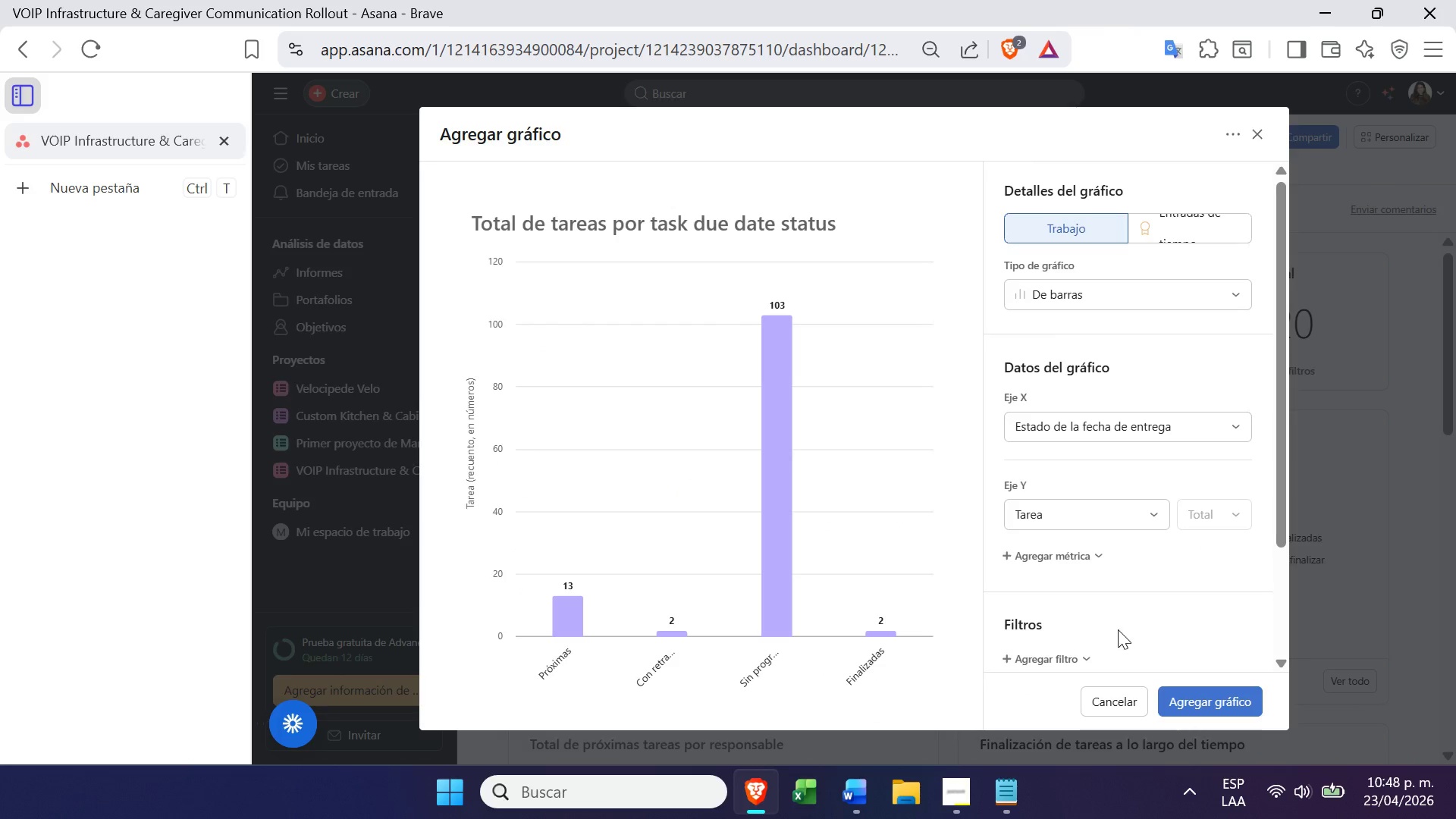 
left_click([1204, 707])
 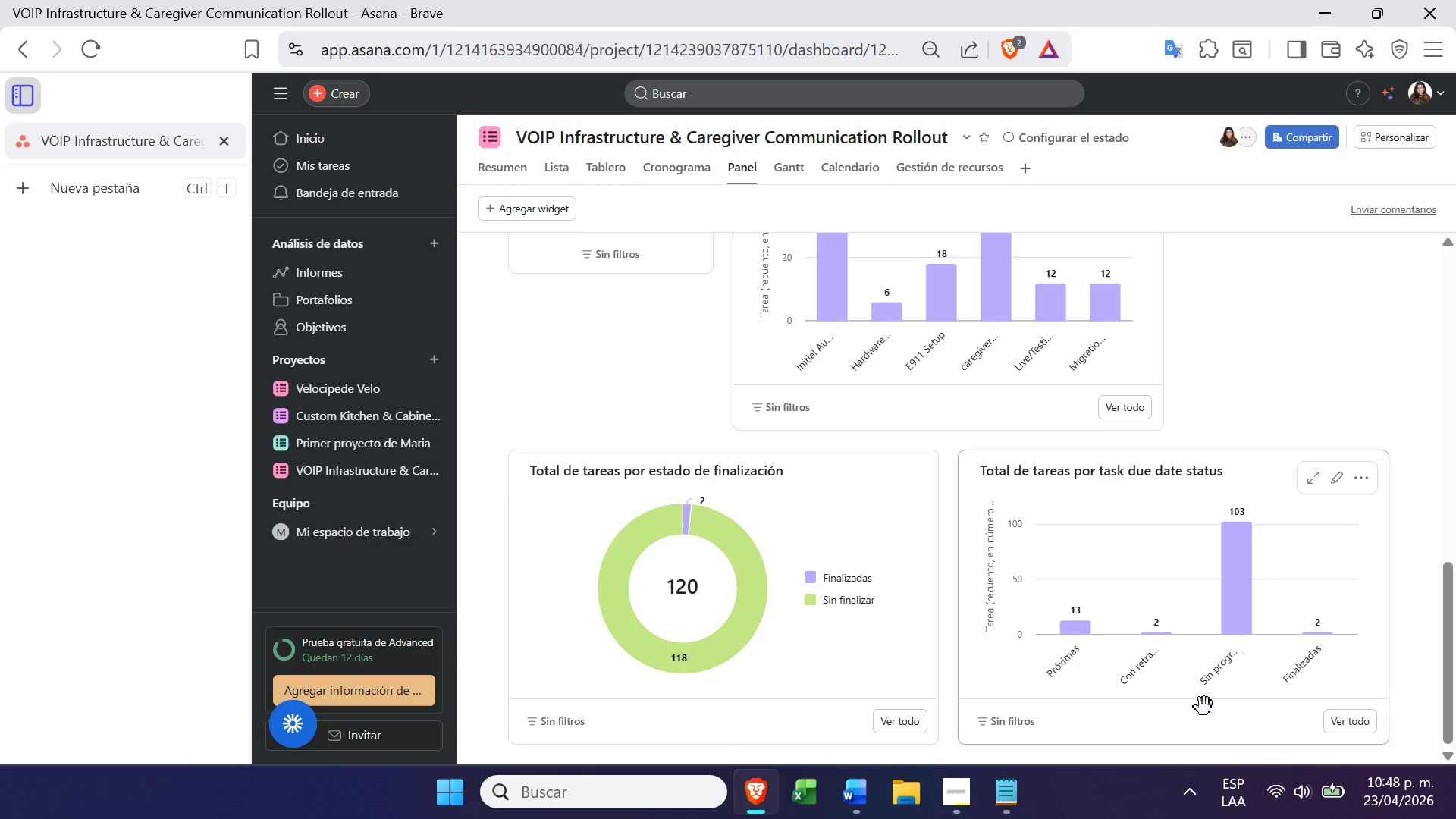 
wait(13.53)
 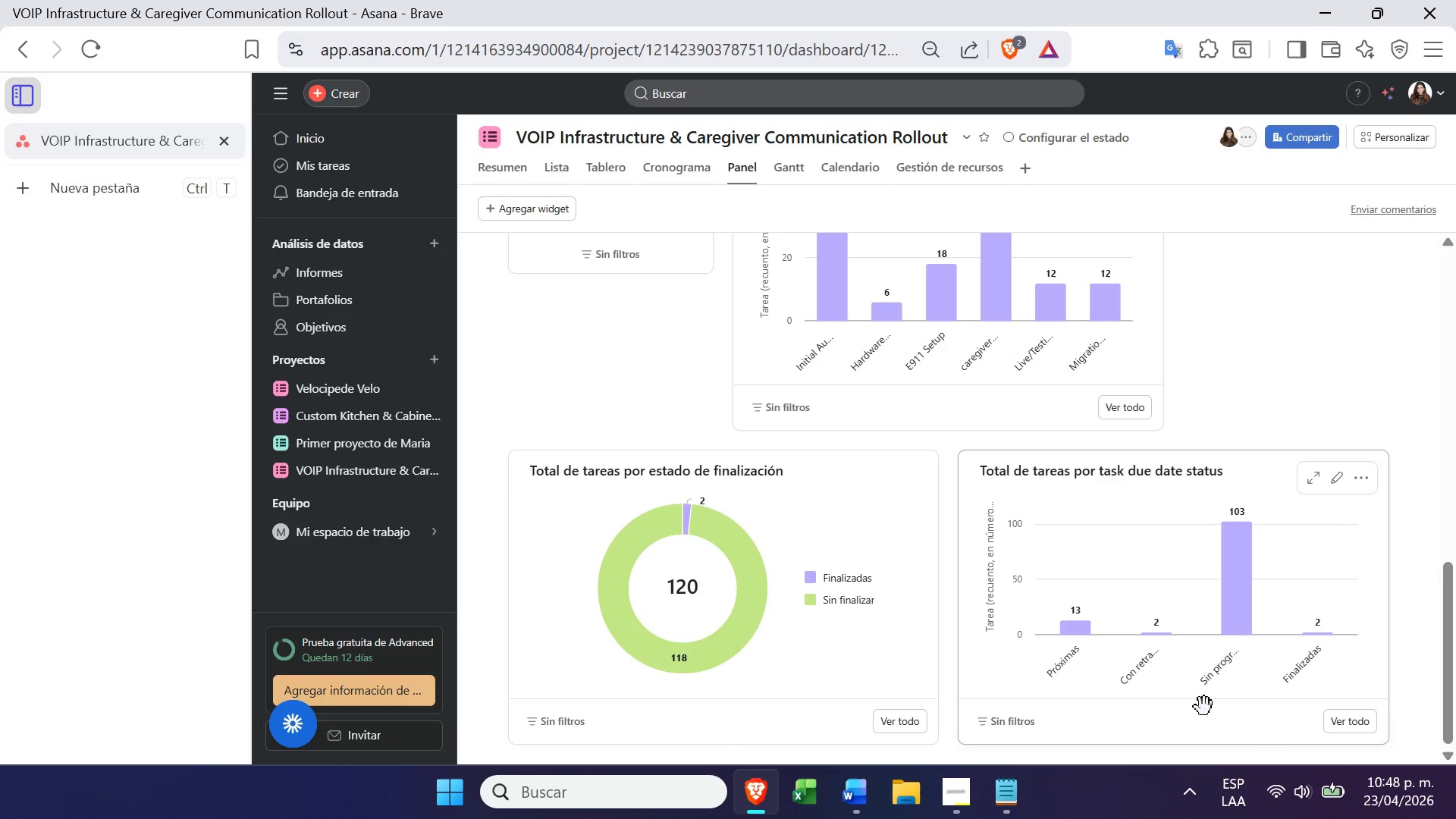 
double_click([1432, 70])
 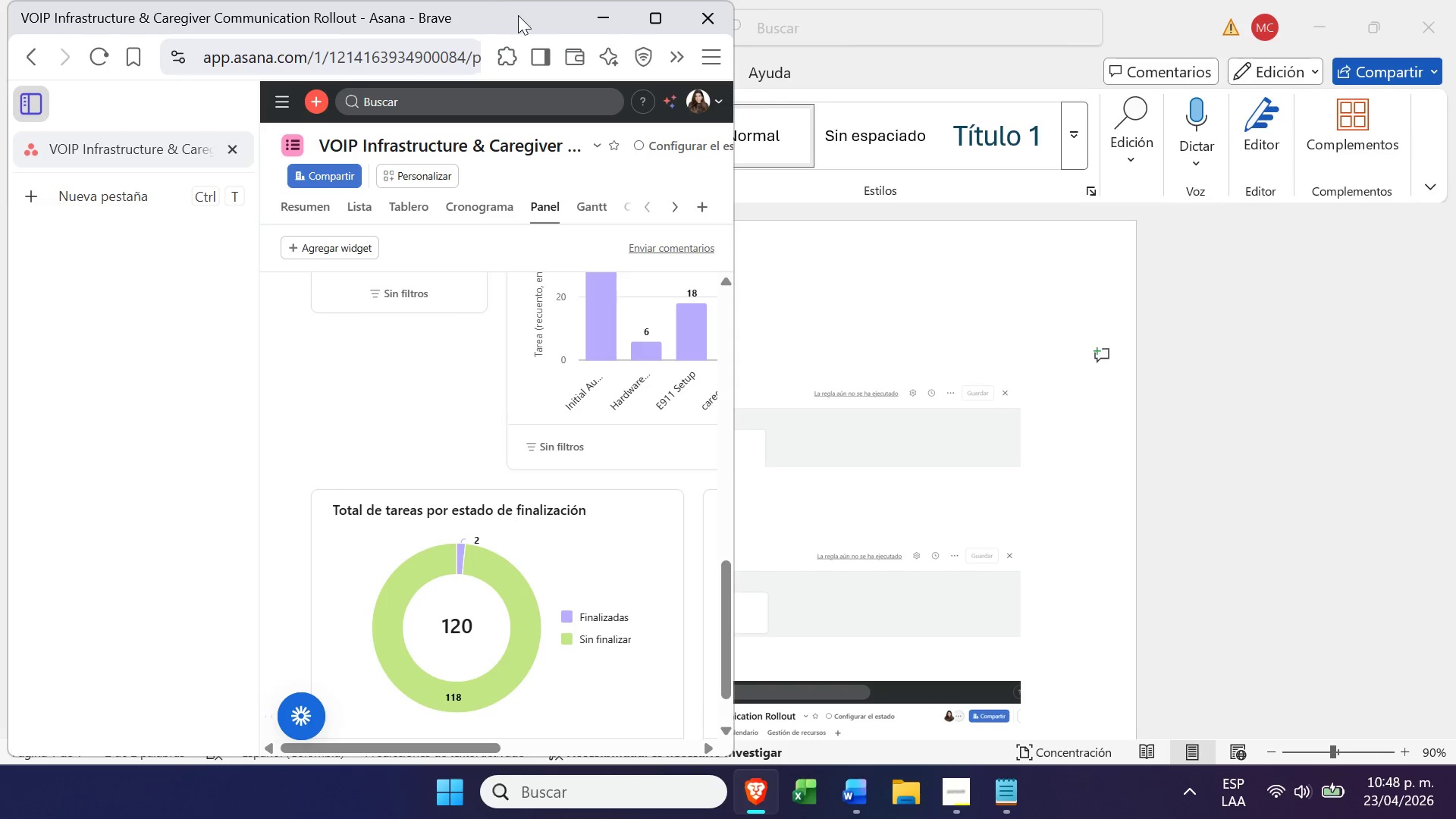 
left_click([647, 18])
 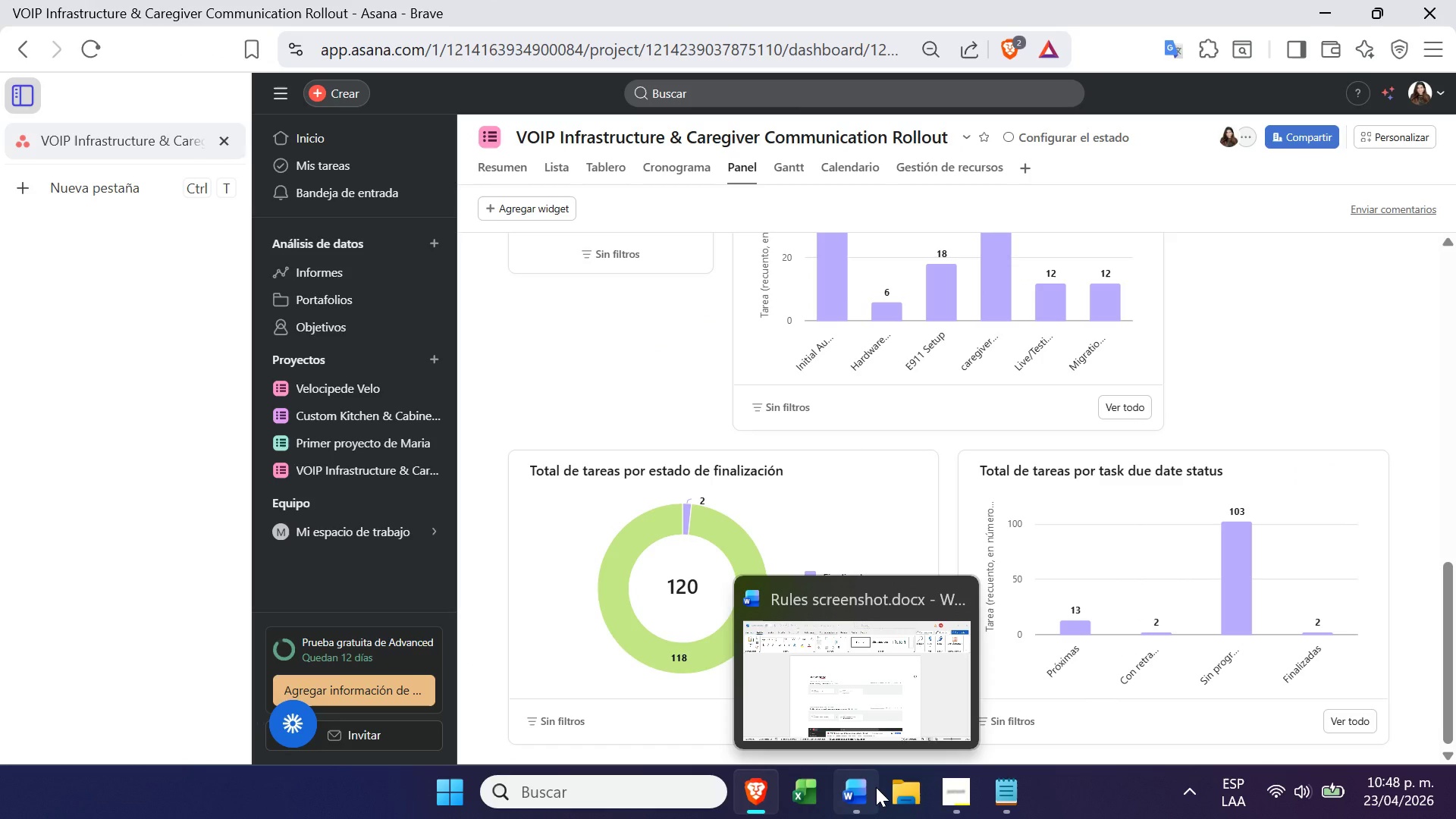 
right_click([876, 787])
 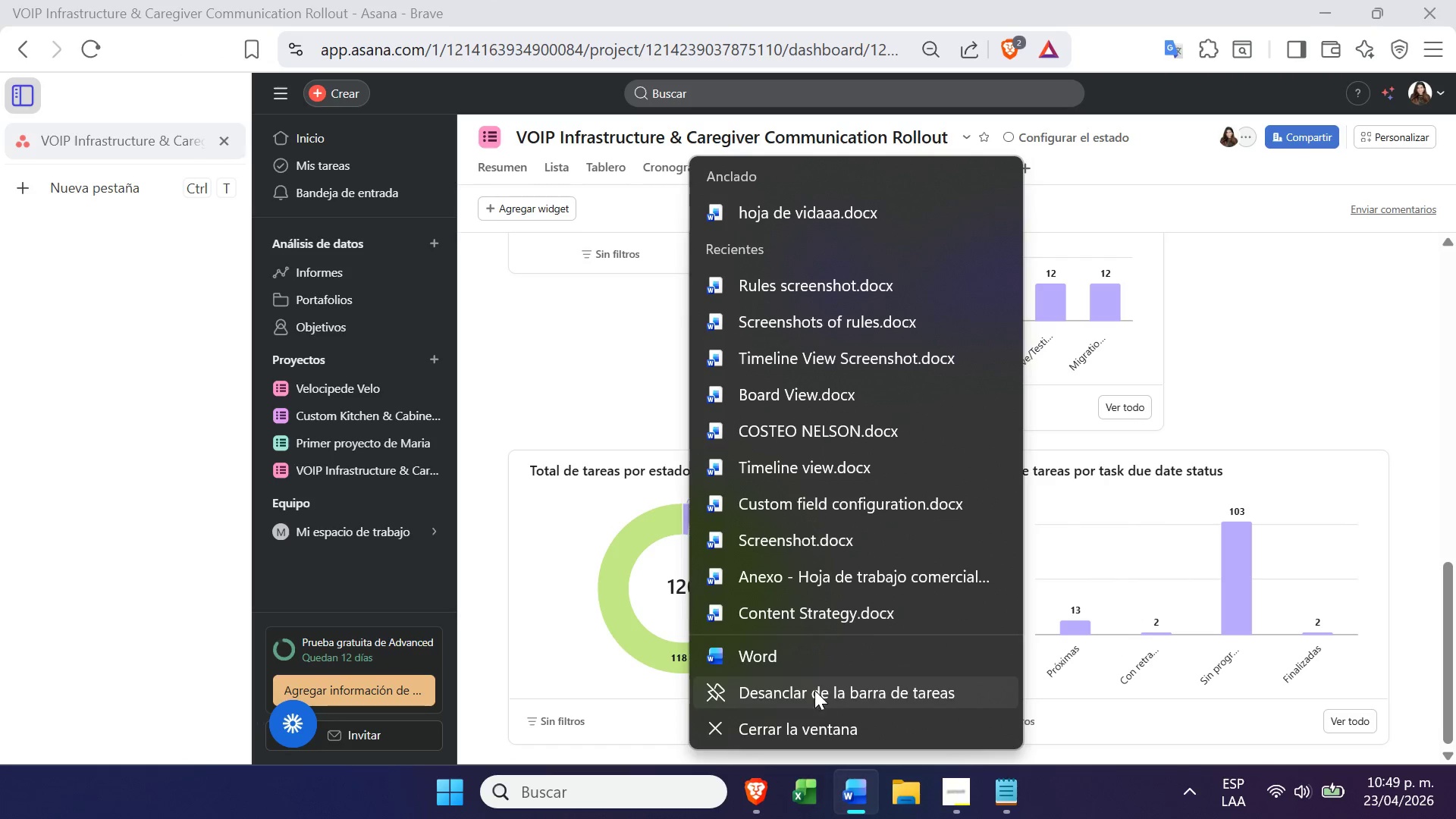 
left_click([811, 659])
 